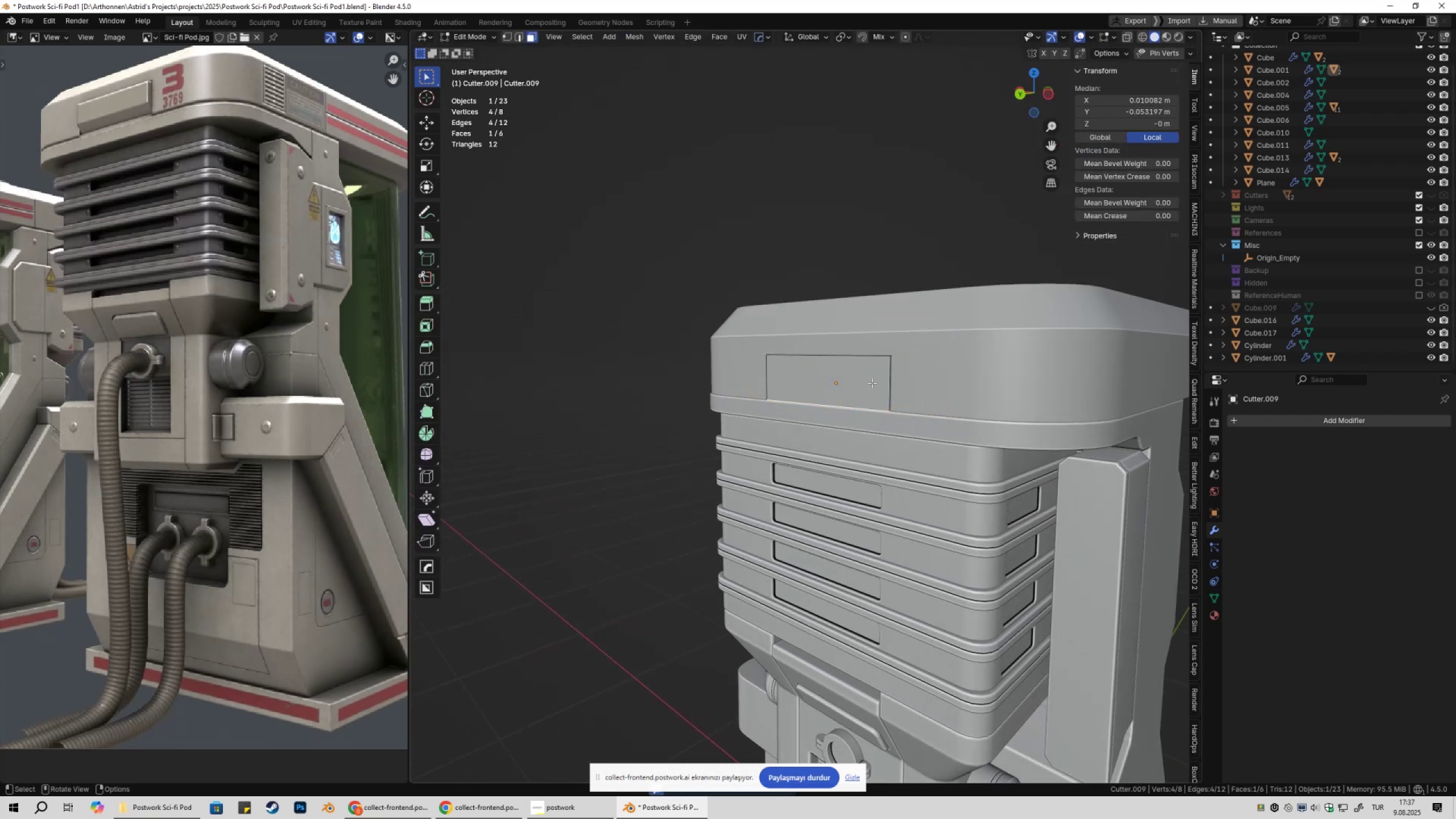 
key(Control+ControlLeft)
 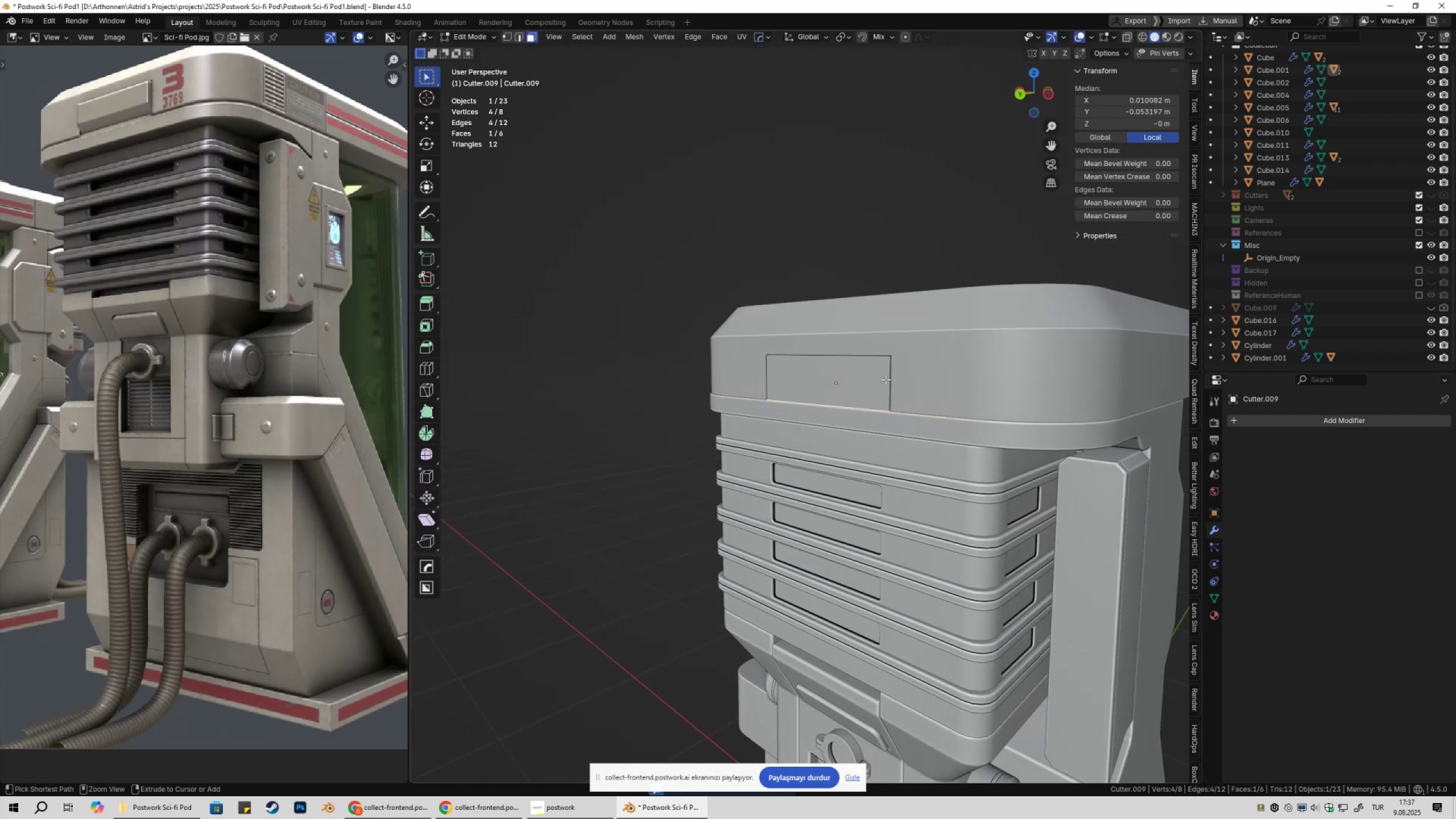 
key(Control+R)
 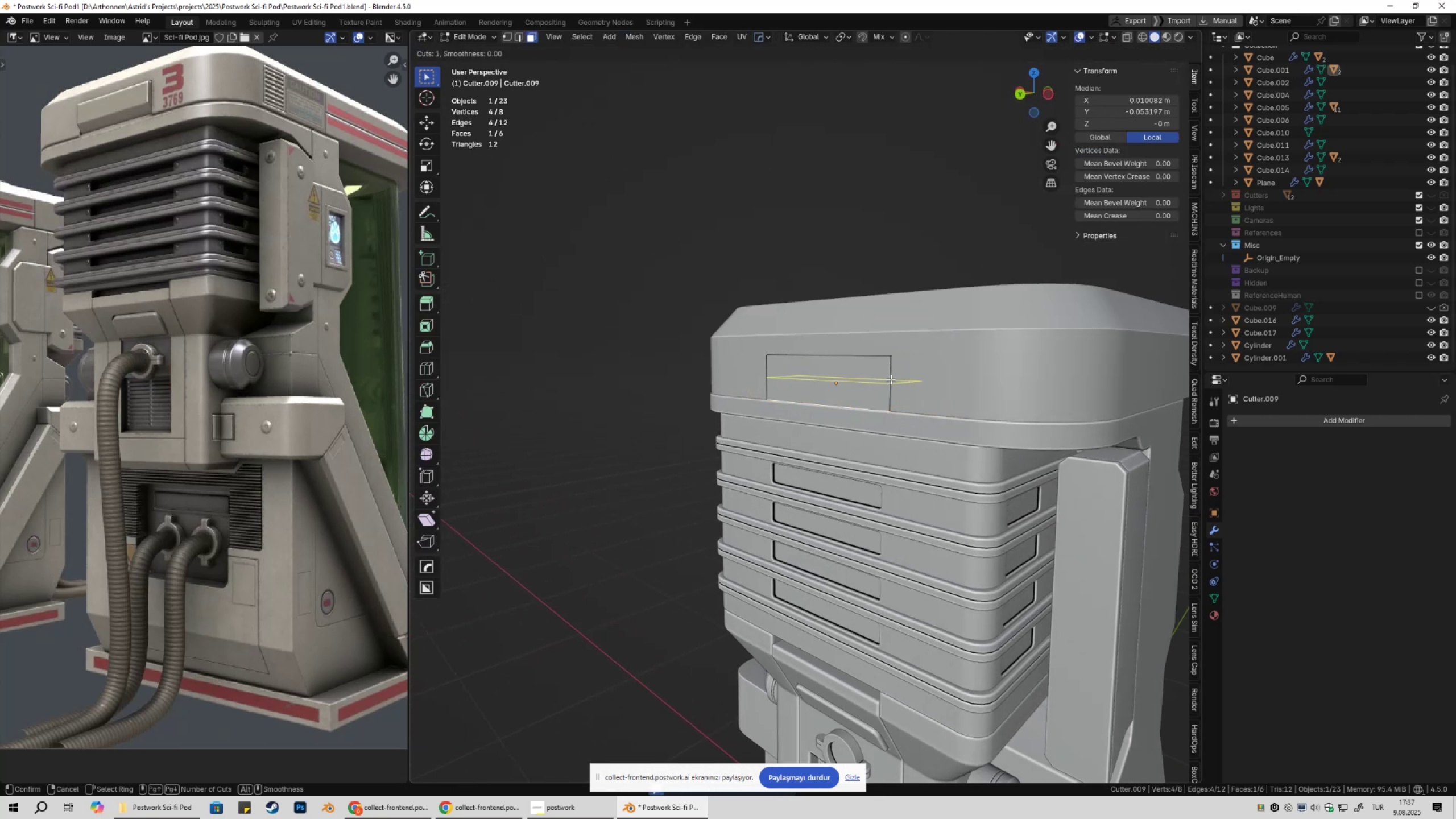 
left_click([891, 379])
 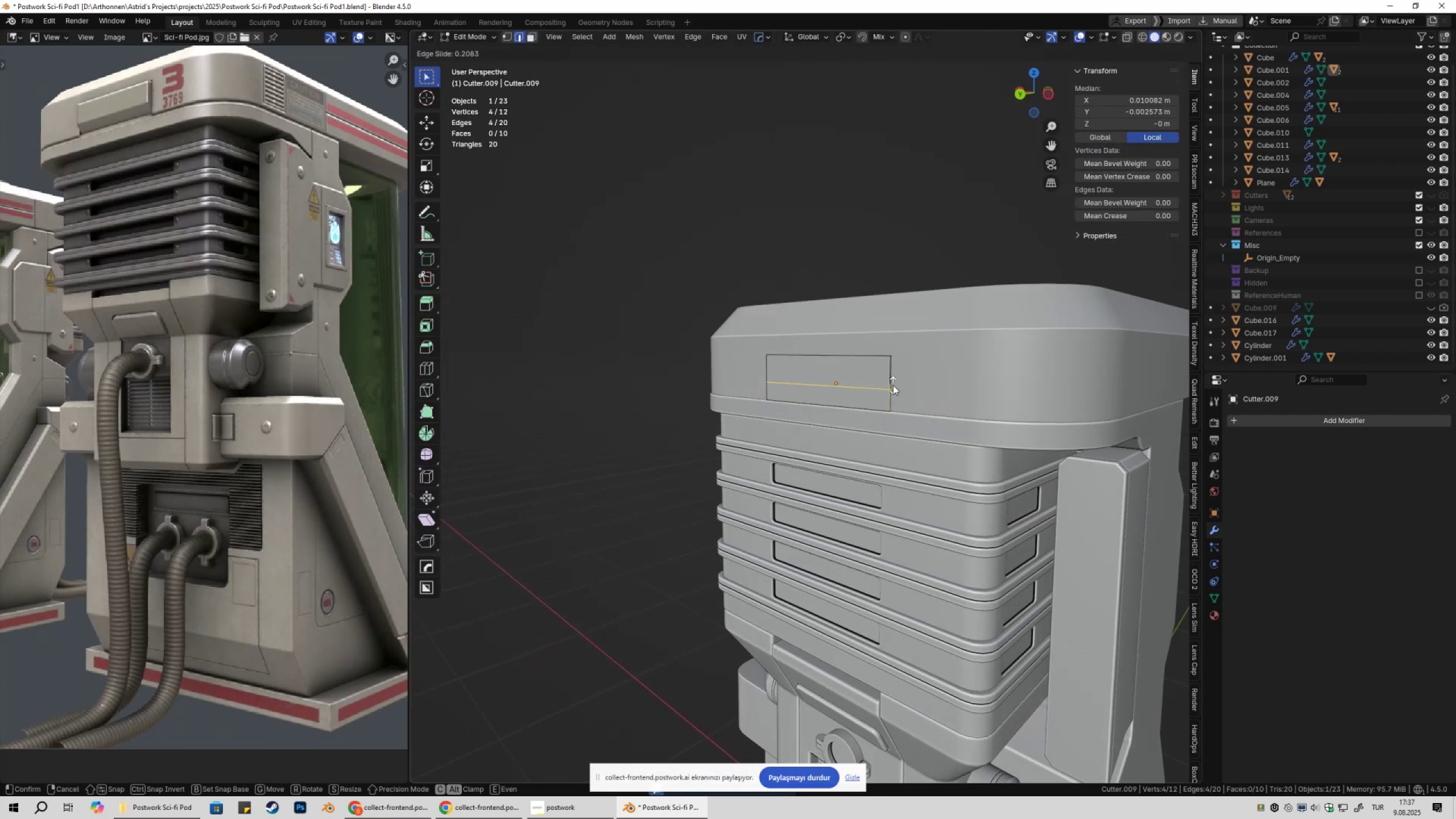 
hold_key(key=ShiftLeft, duration=1.5)
 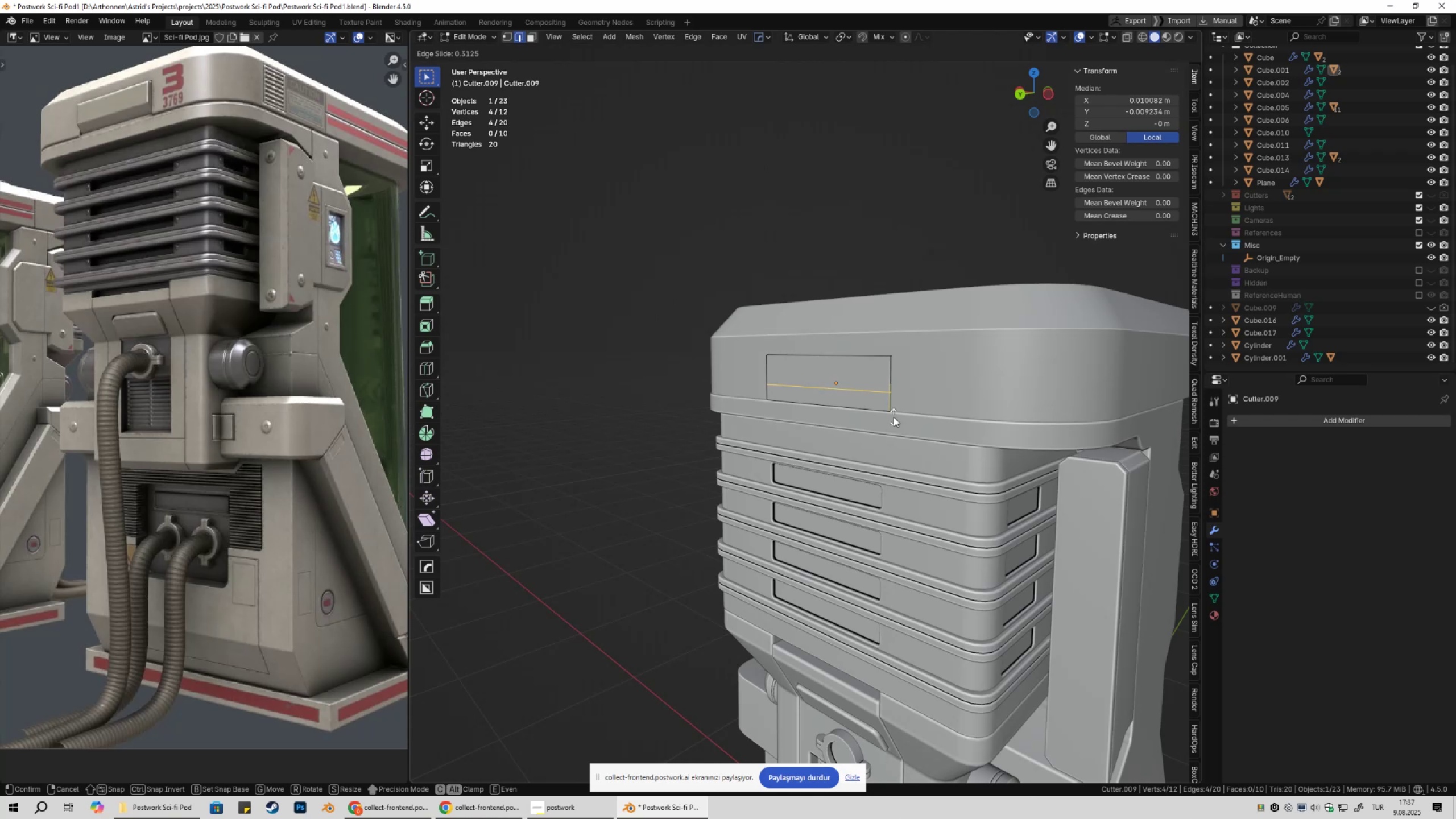 
hold_key(key=ShiftLeft, duration=1.5)
left_click([894, 417])
 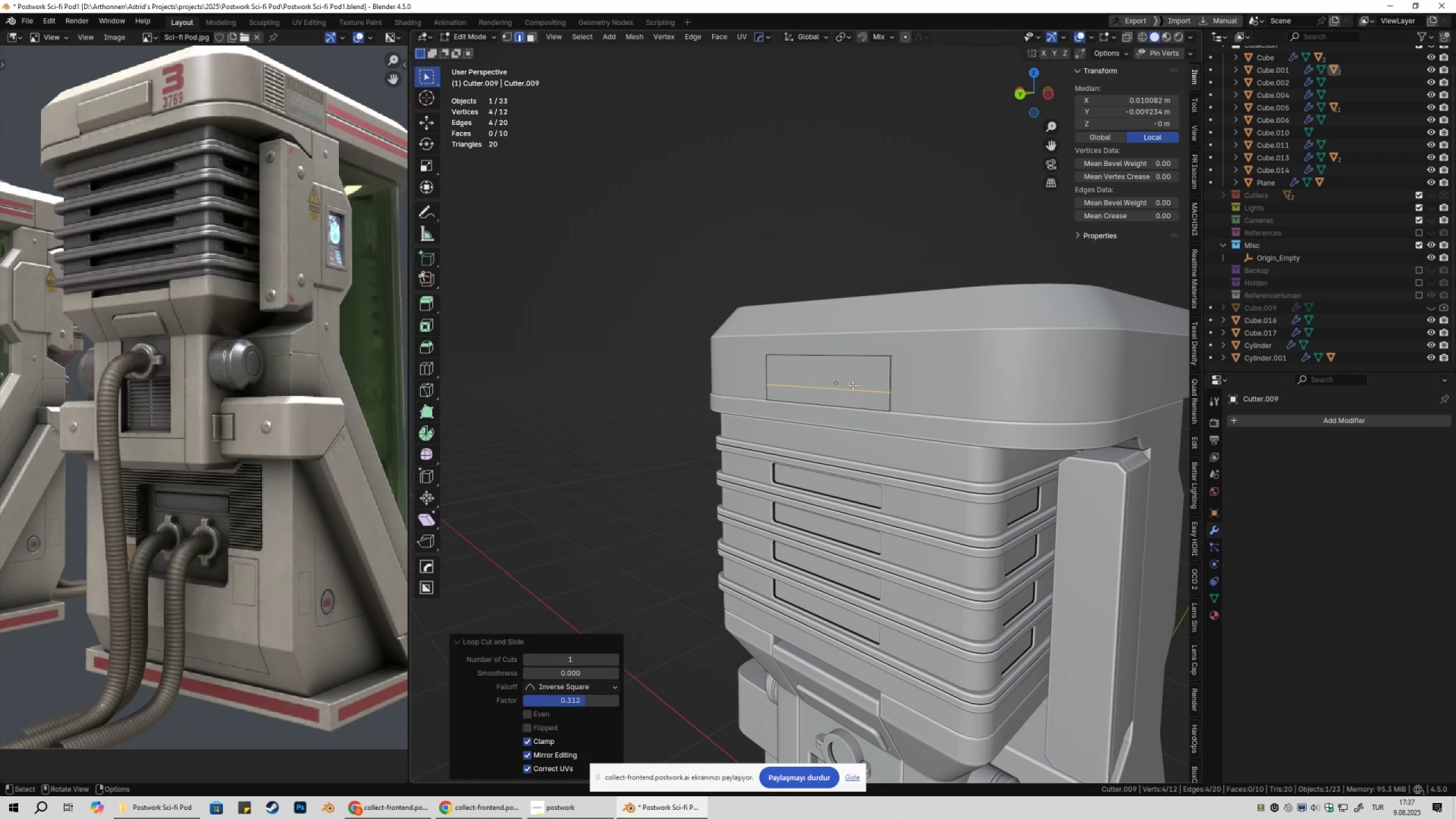 
key(3)
 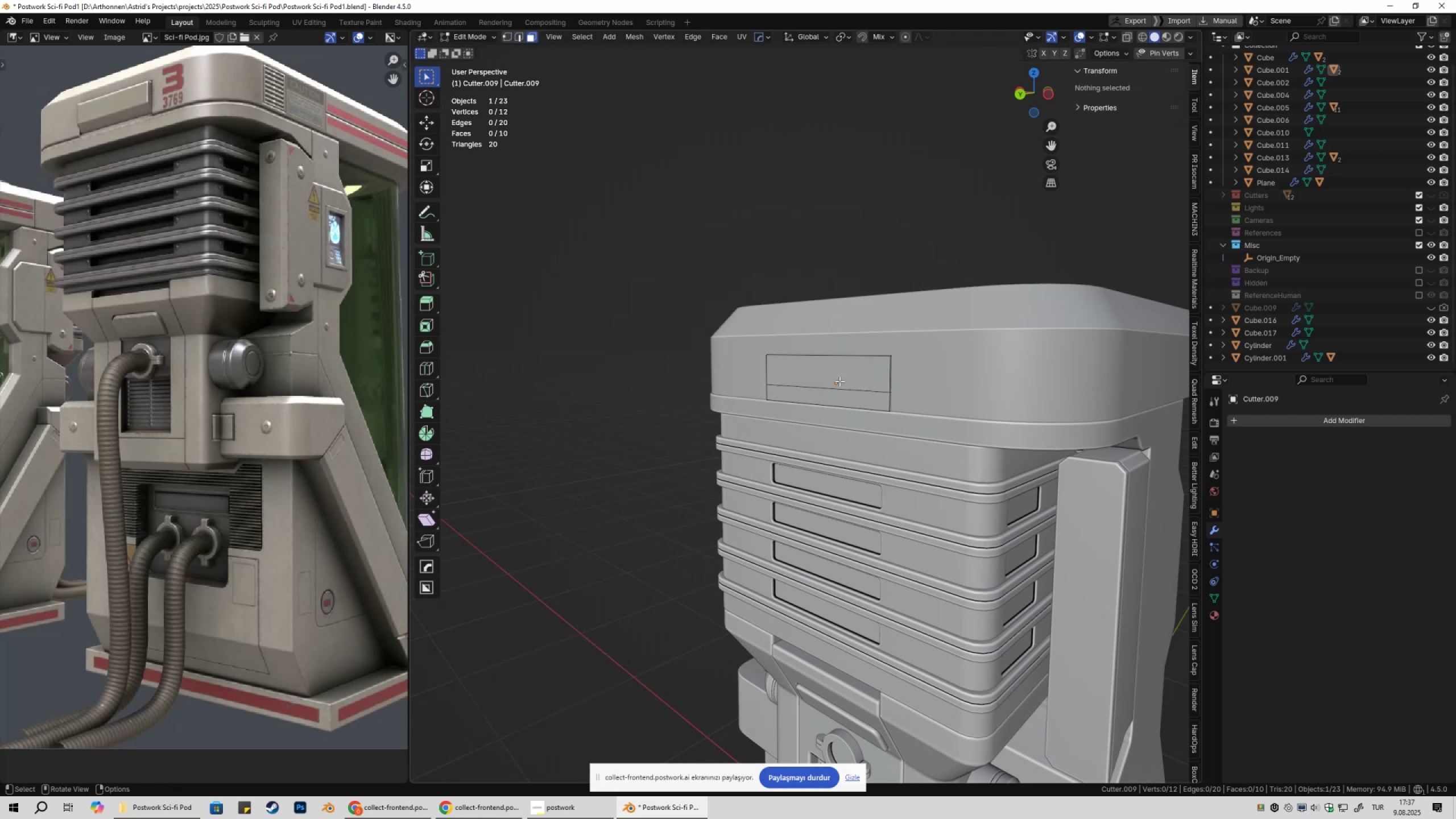 
left_click([839, 381])
 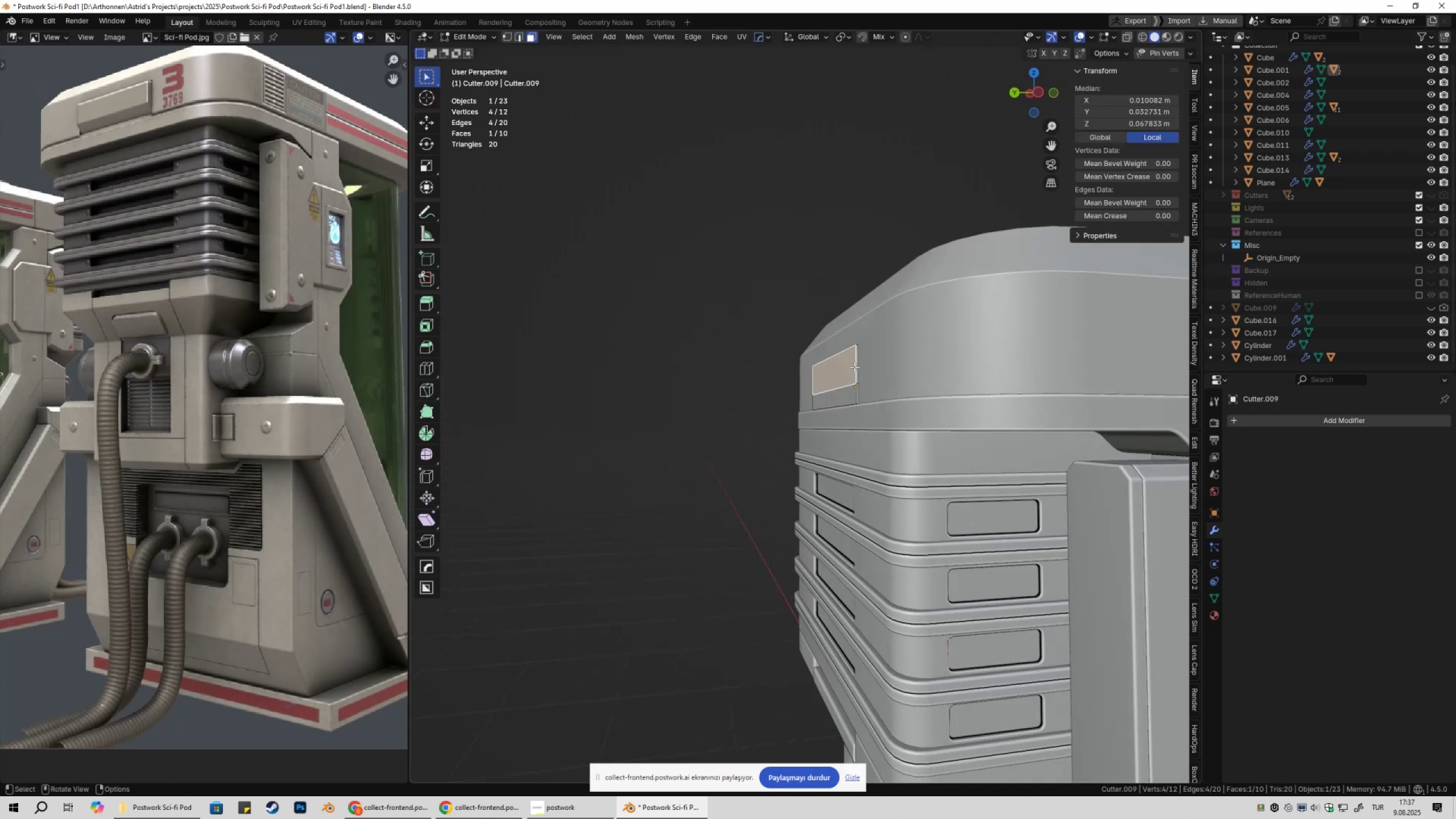 
type(gy)
 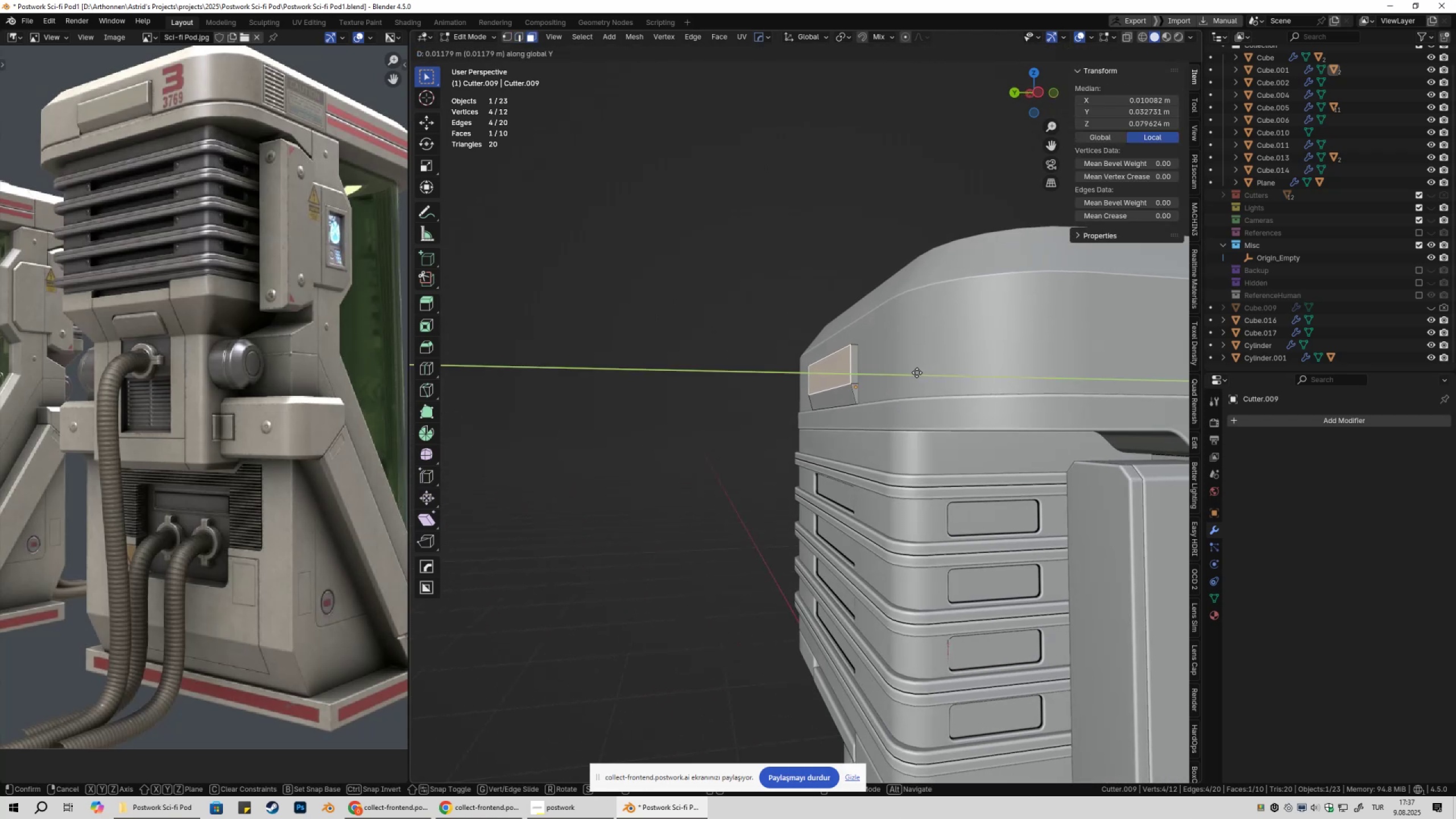 
hold_key(key=ShiftLeft, duration=1.53)
 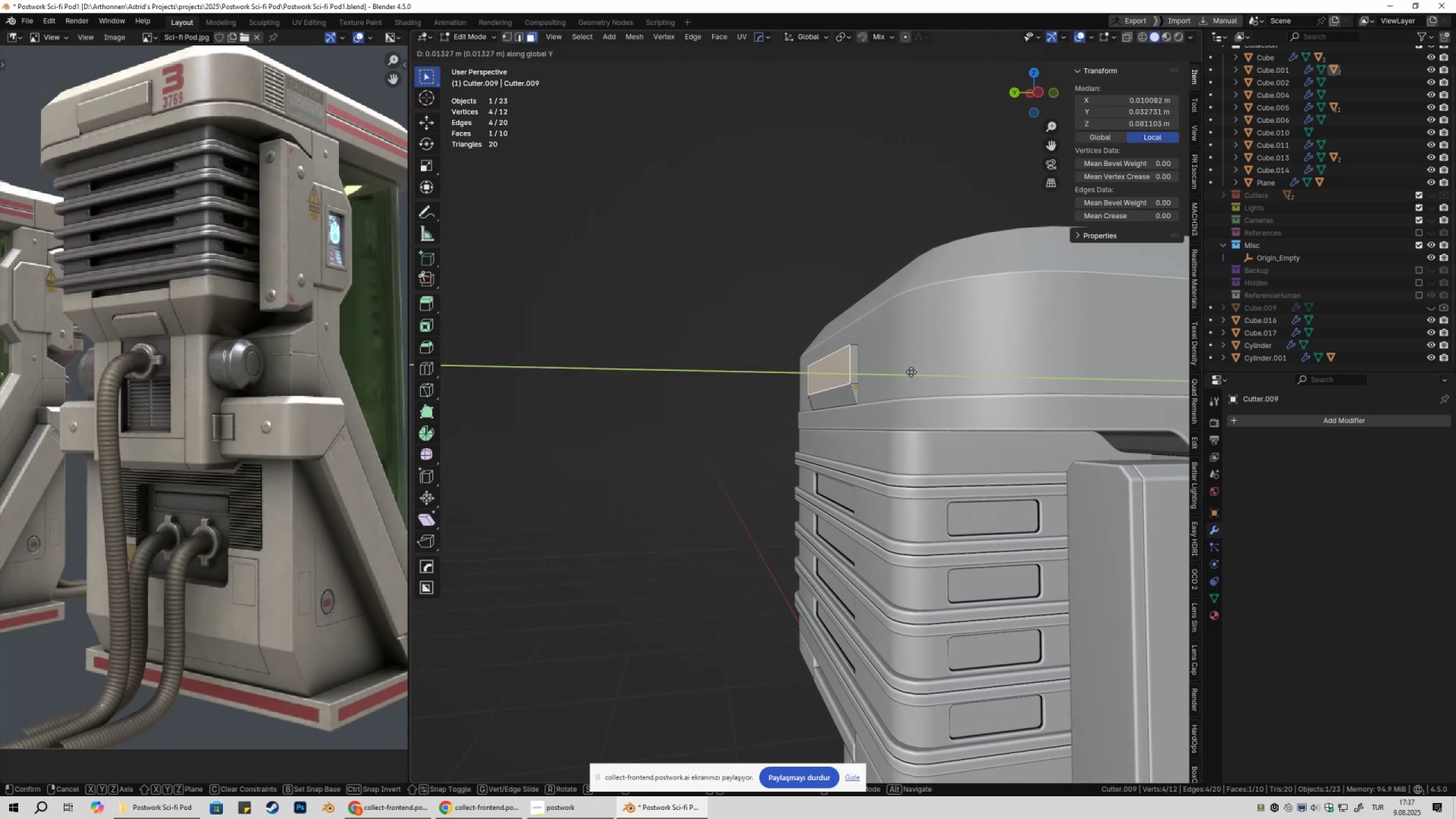 
hold_key(key=ShiftLeft, duration=1.52)
 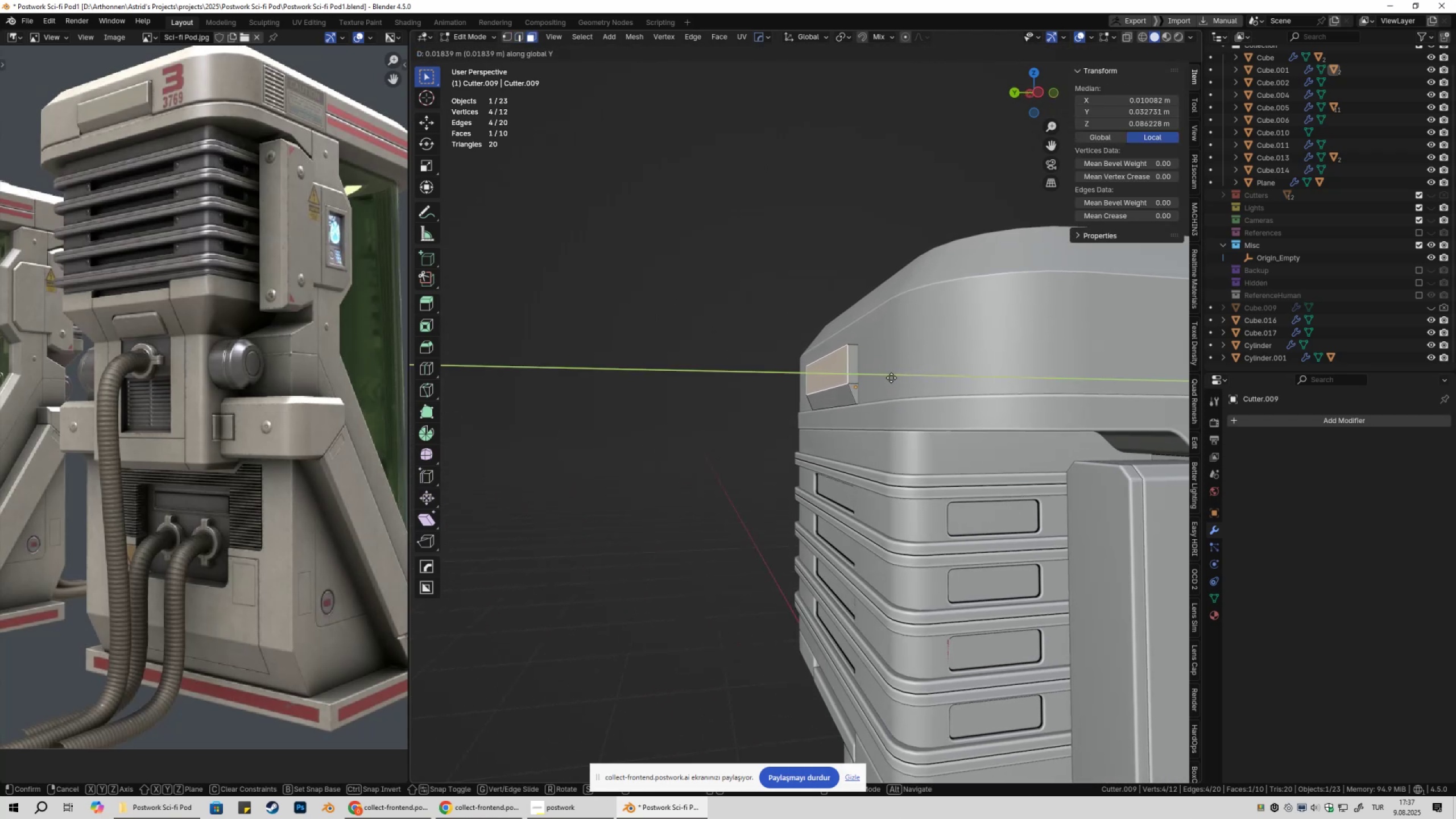 
hold_key(key=ShiftLeft, duration=1.52)
left_click([887, 380])
 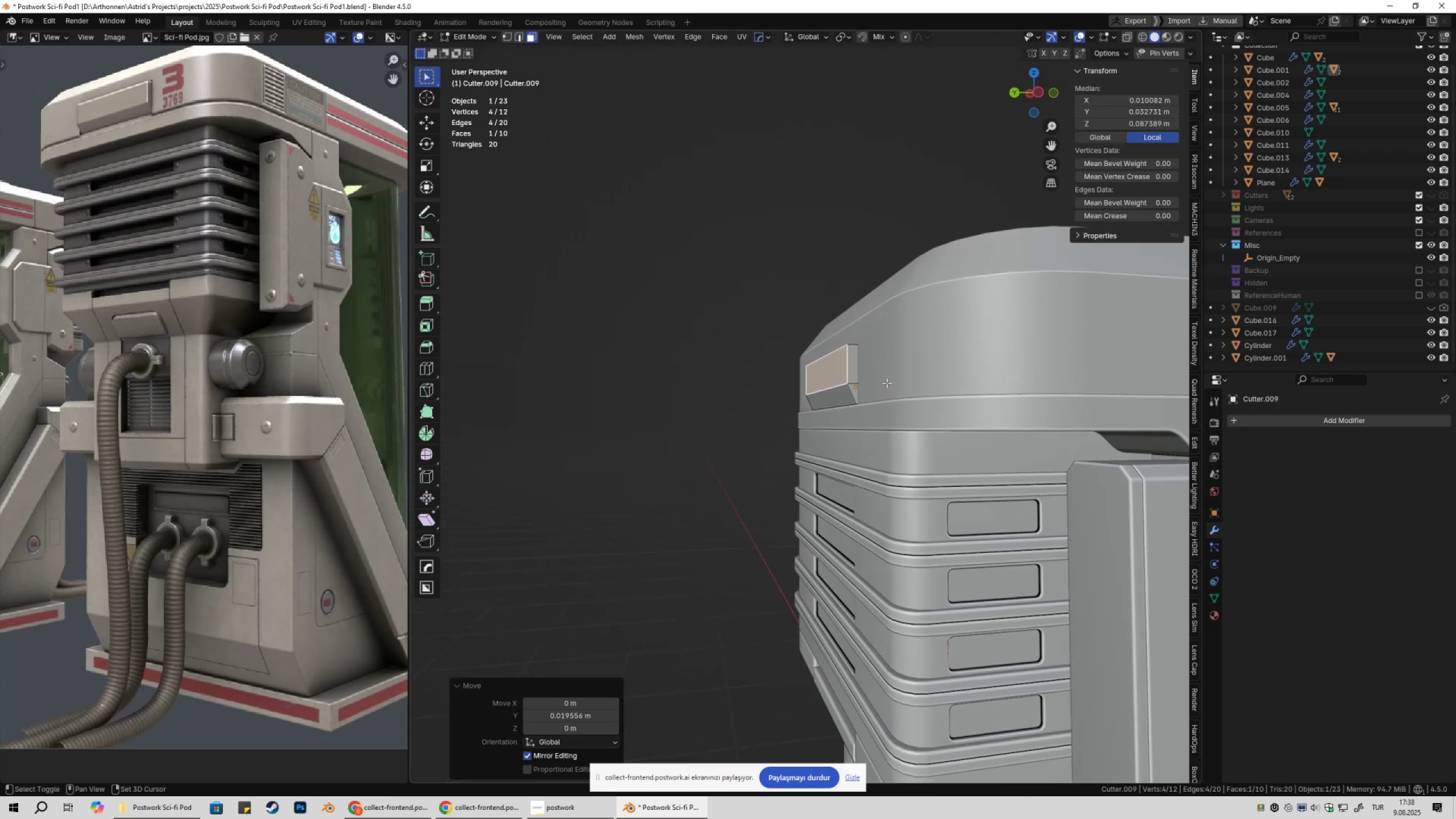 
key(Shift+ShiftLeft)
 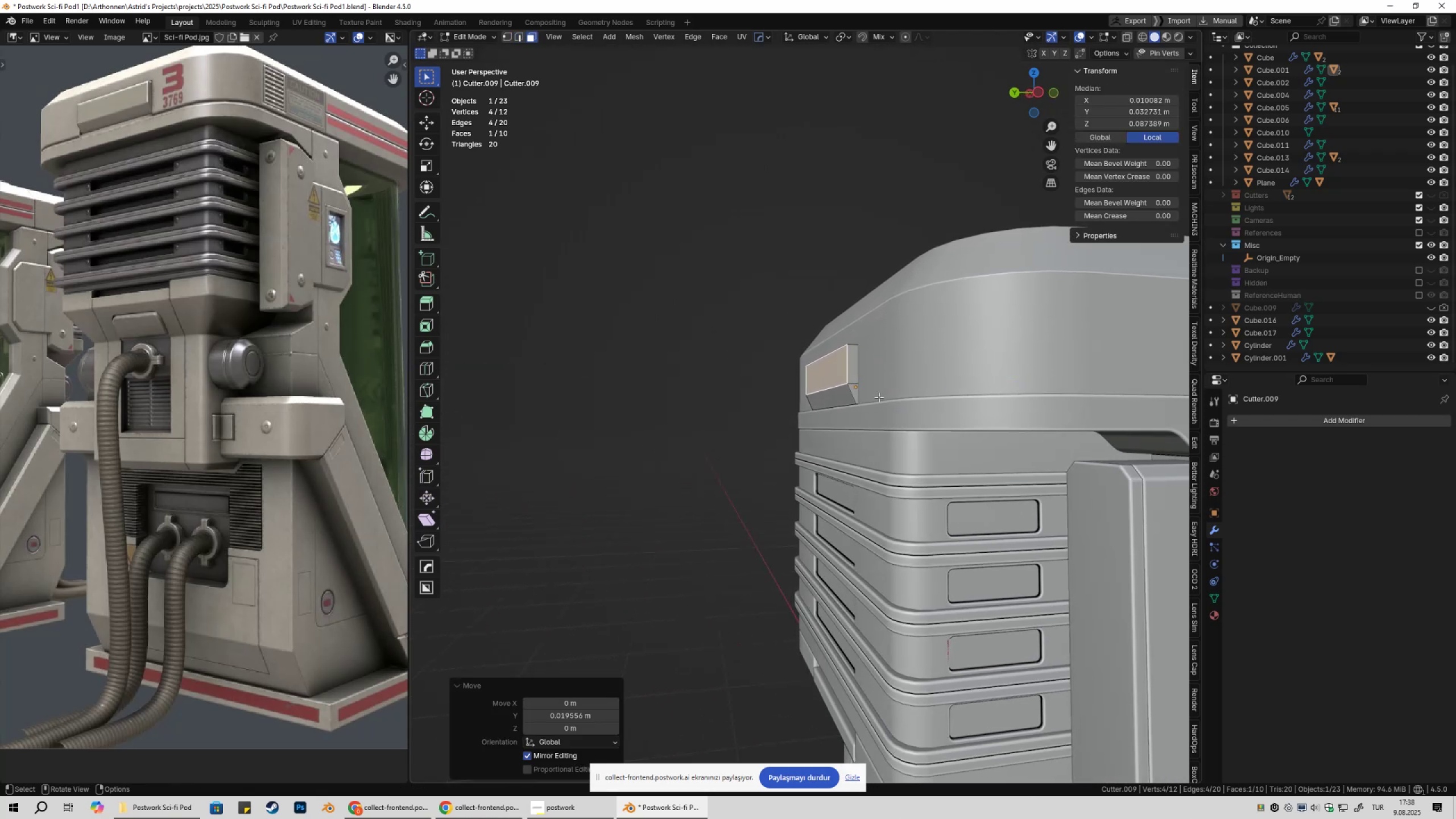 
scroll: coordinate [861, 415], scroll_direction: up, amount: 3.0
 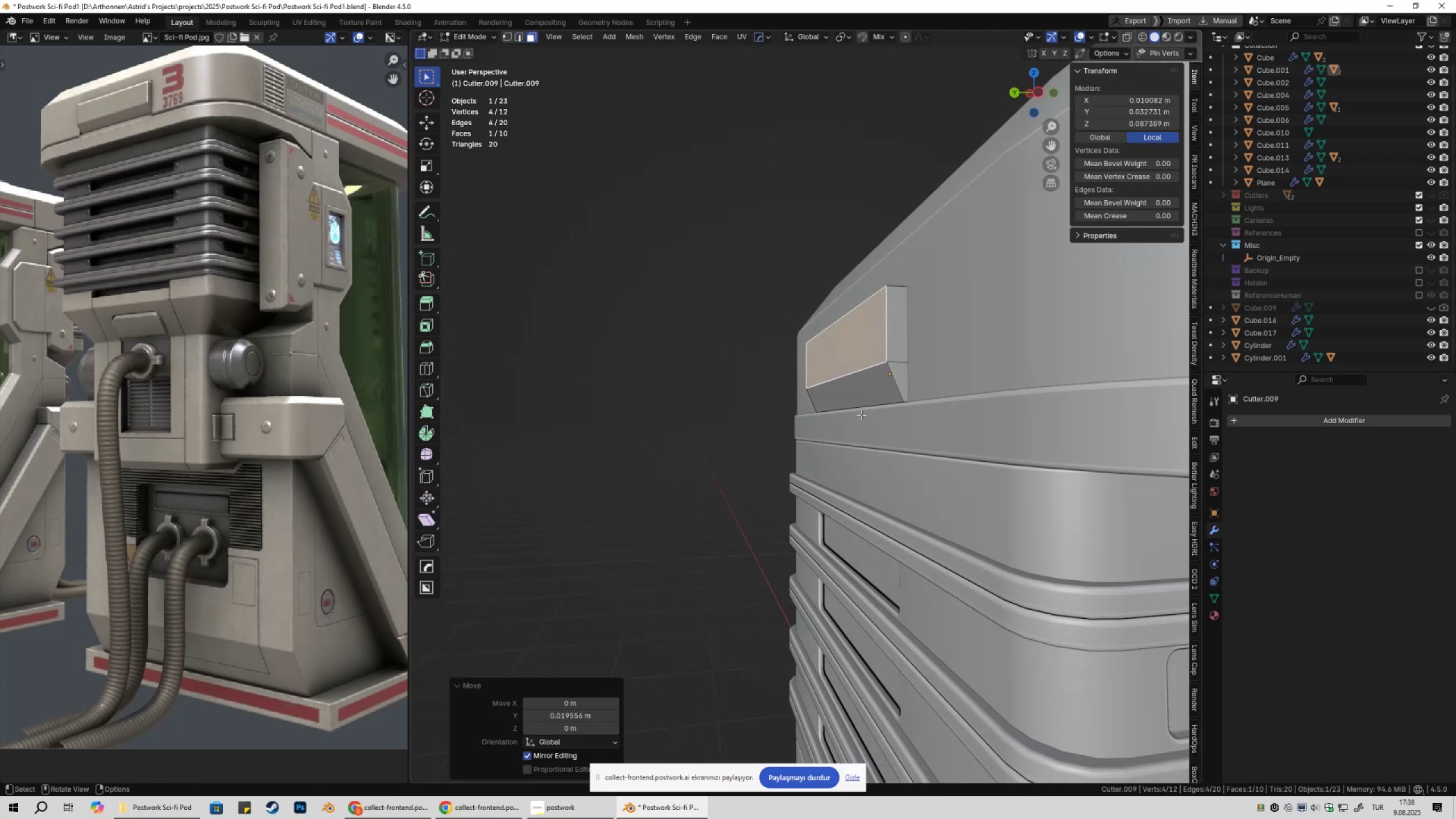 
key(2)
 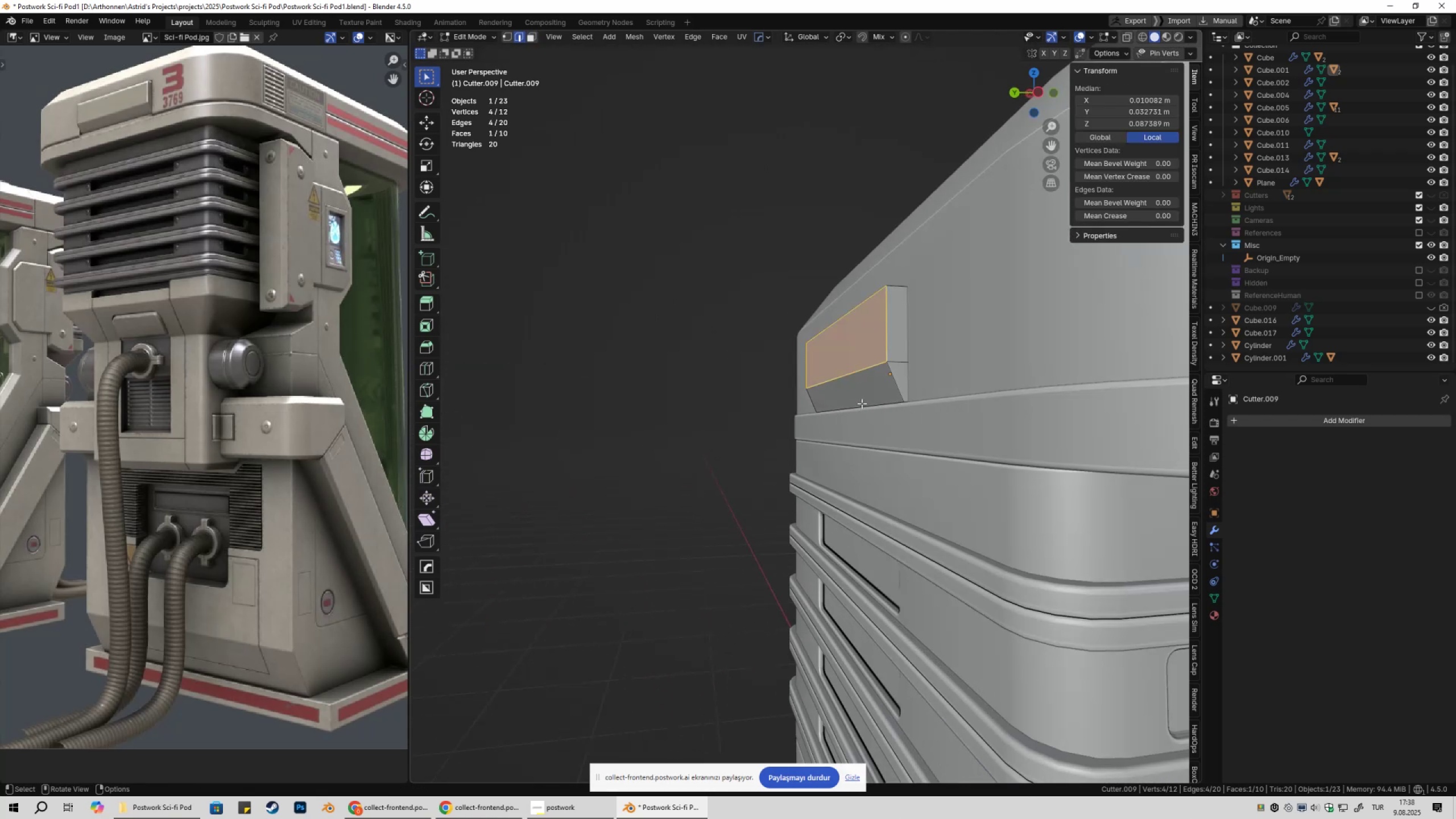 
left_click([862, 403])
 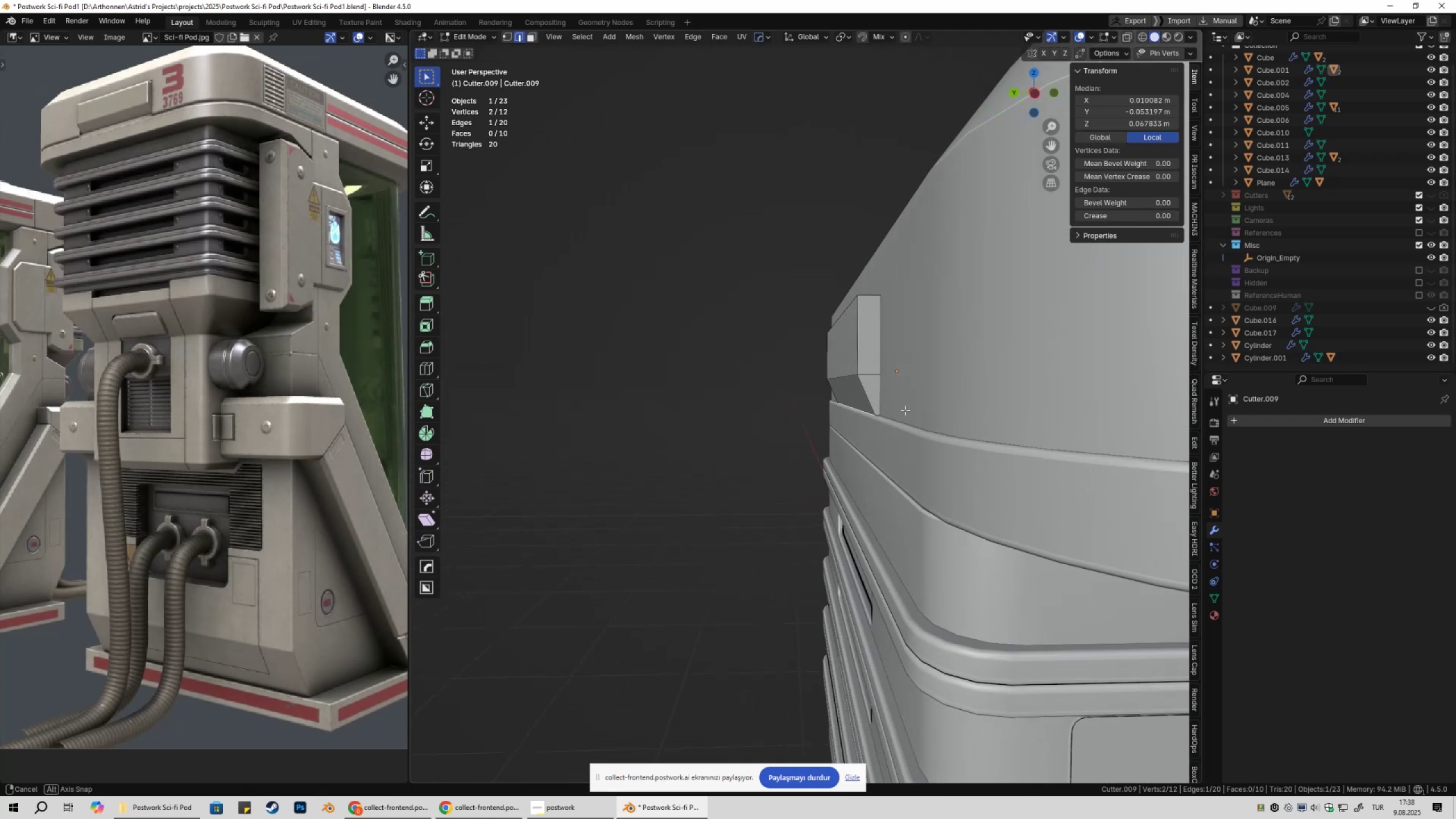 
scroll: coordinate [930, 415], scroll_direction: up, amount: 4.0
 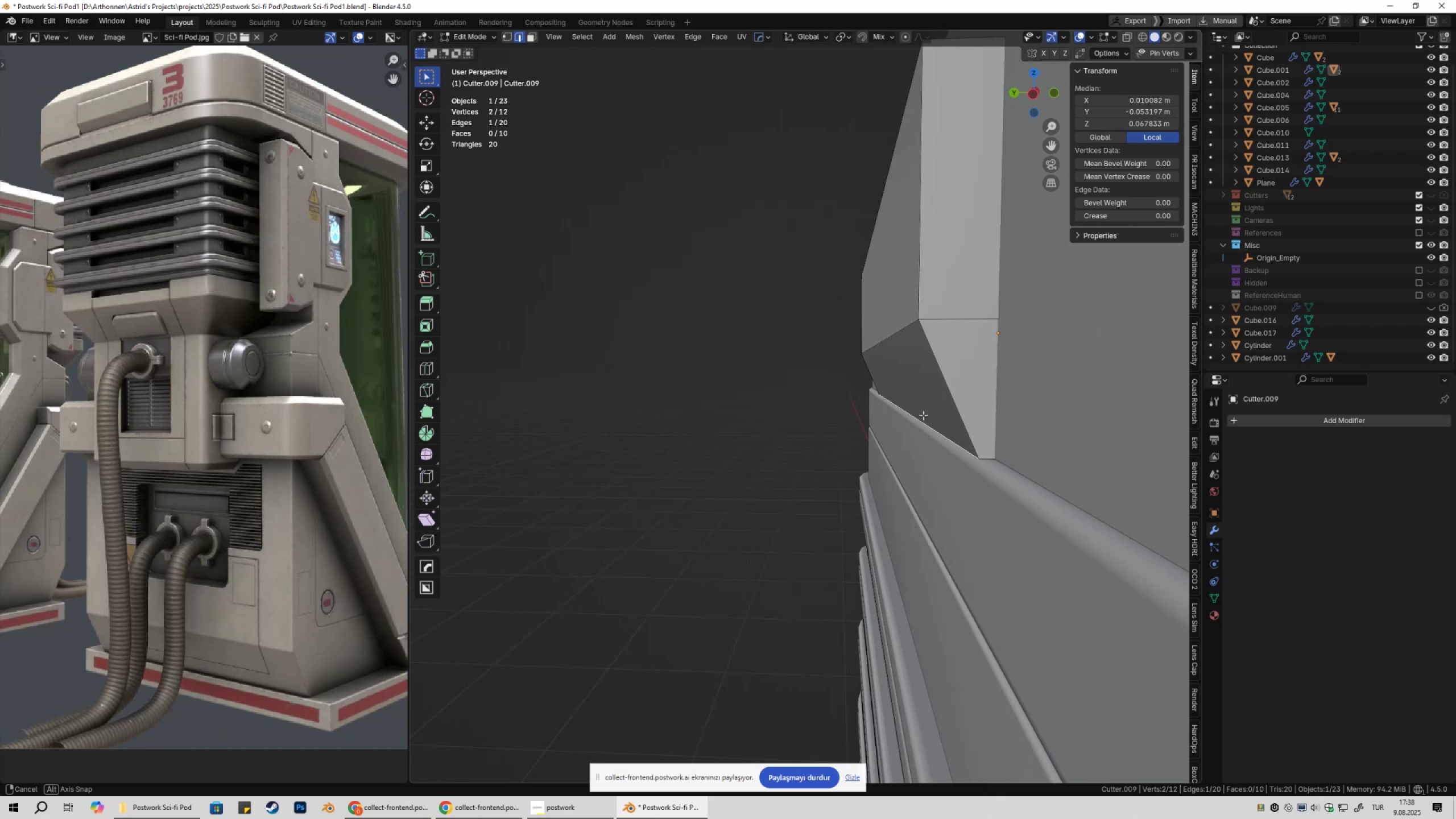 
type(gy)
 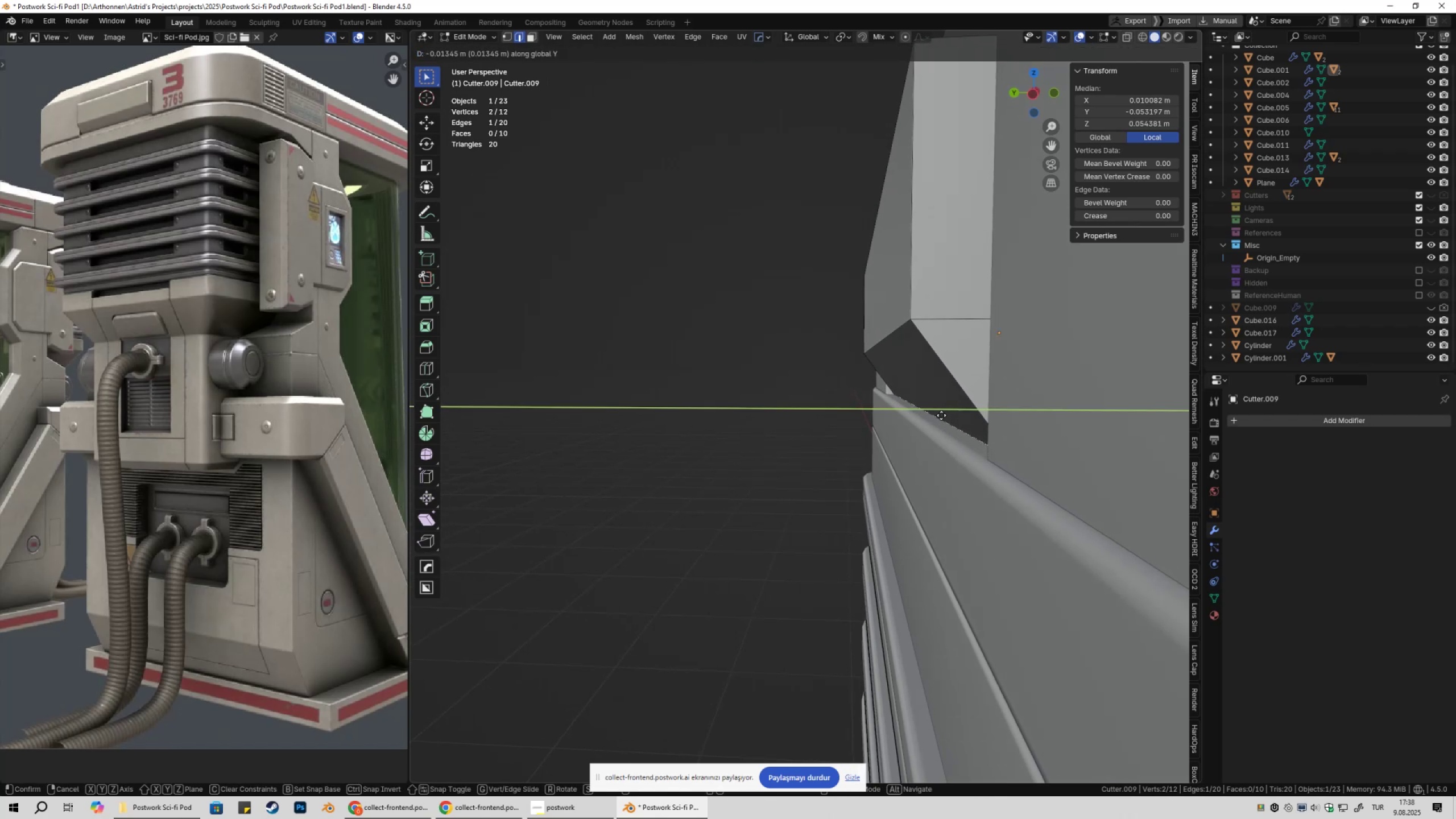 
left_click([942, 415])
 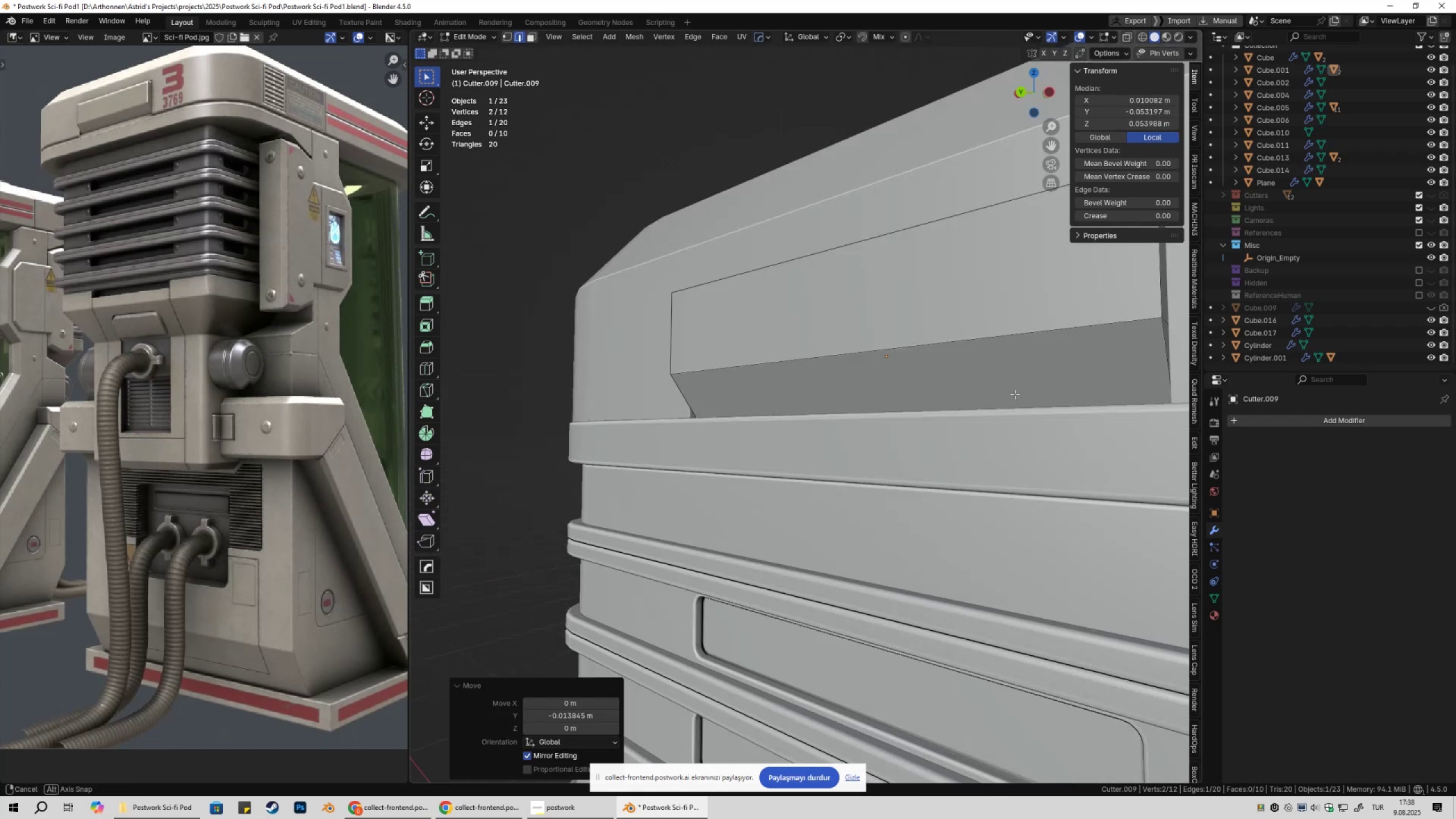 
scroll: coordinate [934, 415], scroll_direction: down, amount: 4.0
 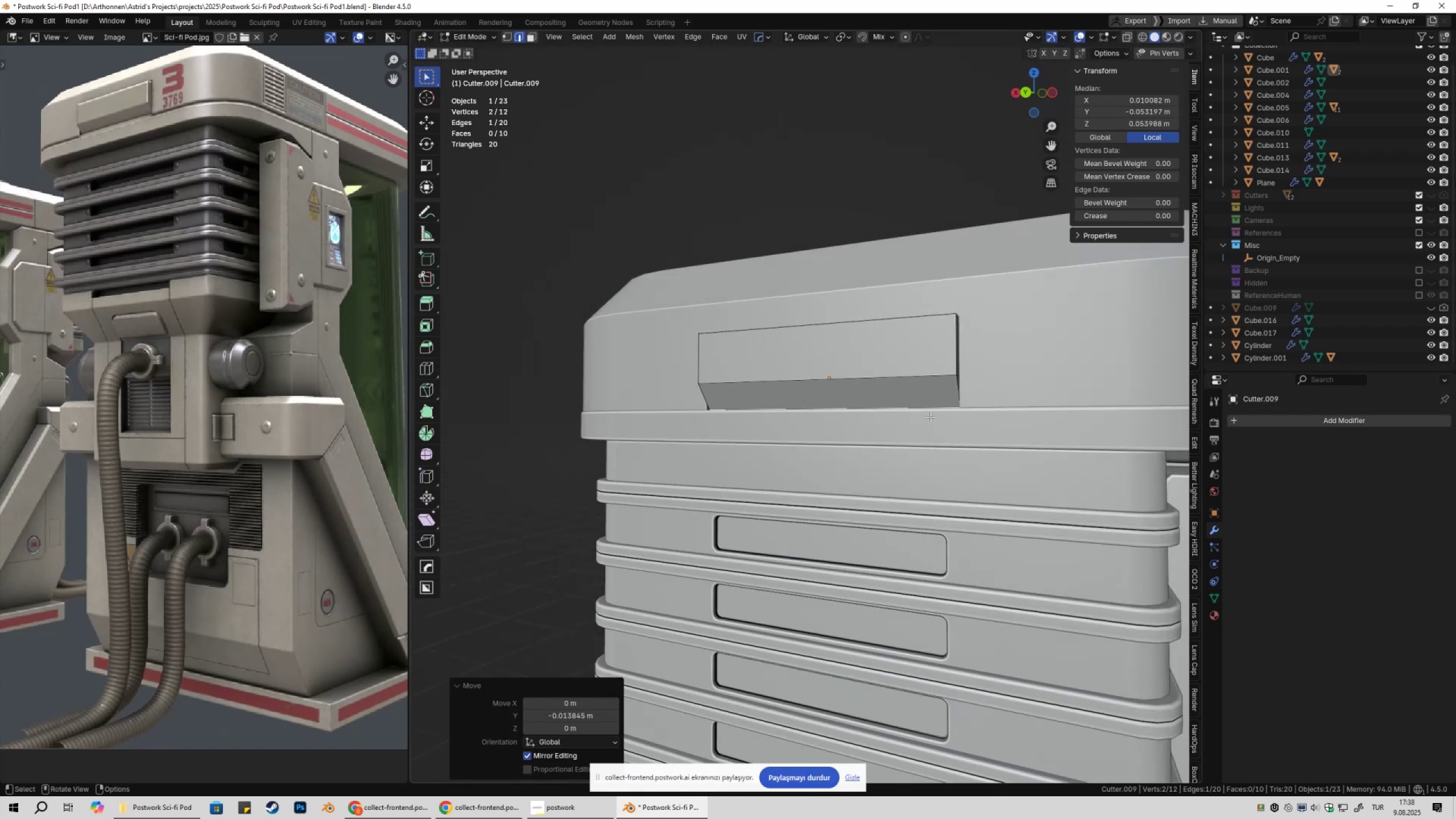 
key(Tab)
 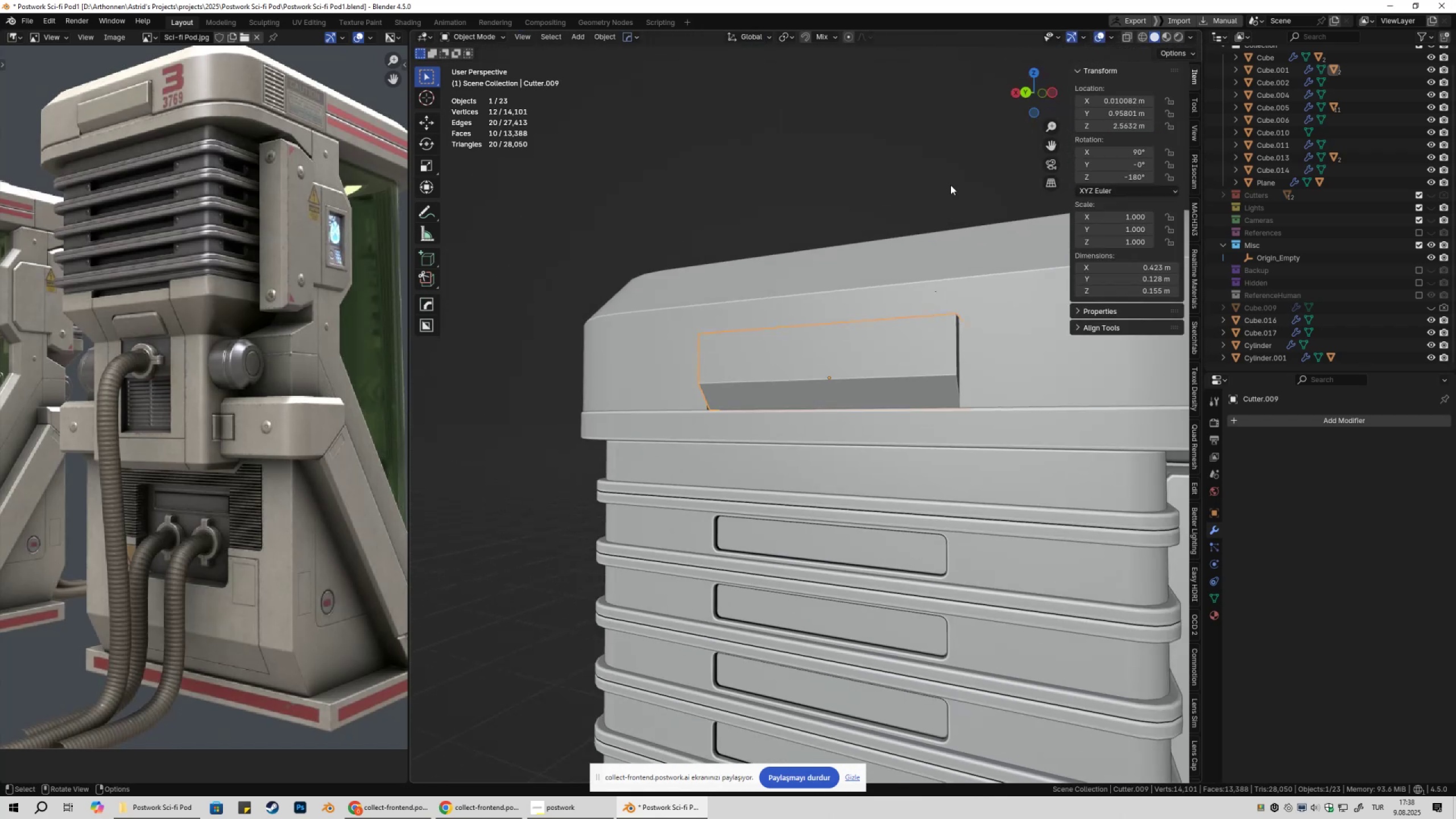 
left_click([950, 185])
 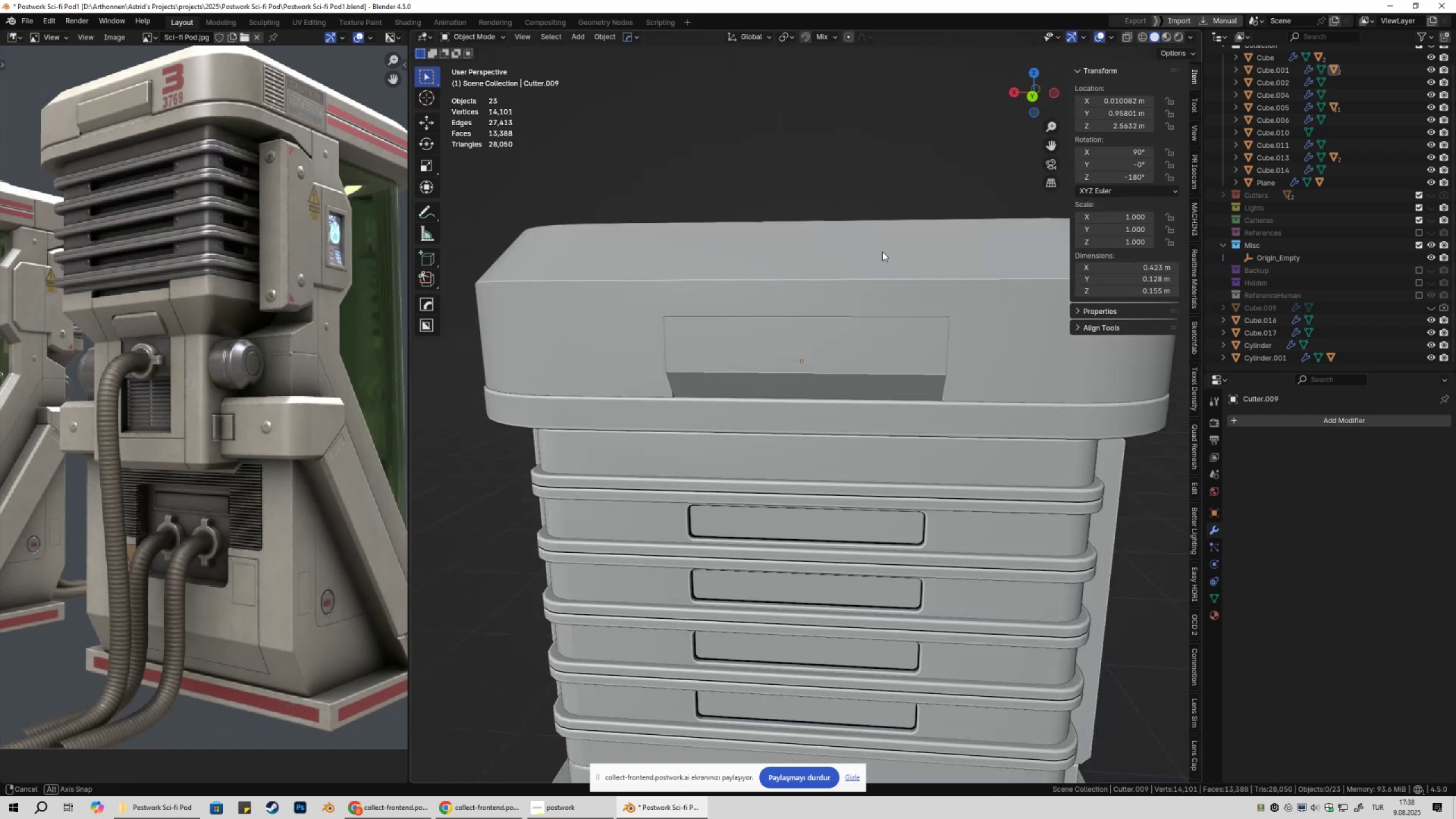 
double_click([615, 272])
 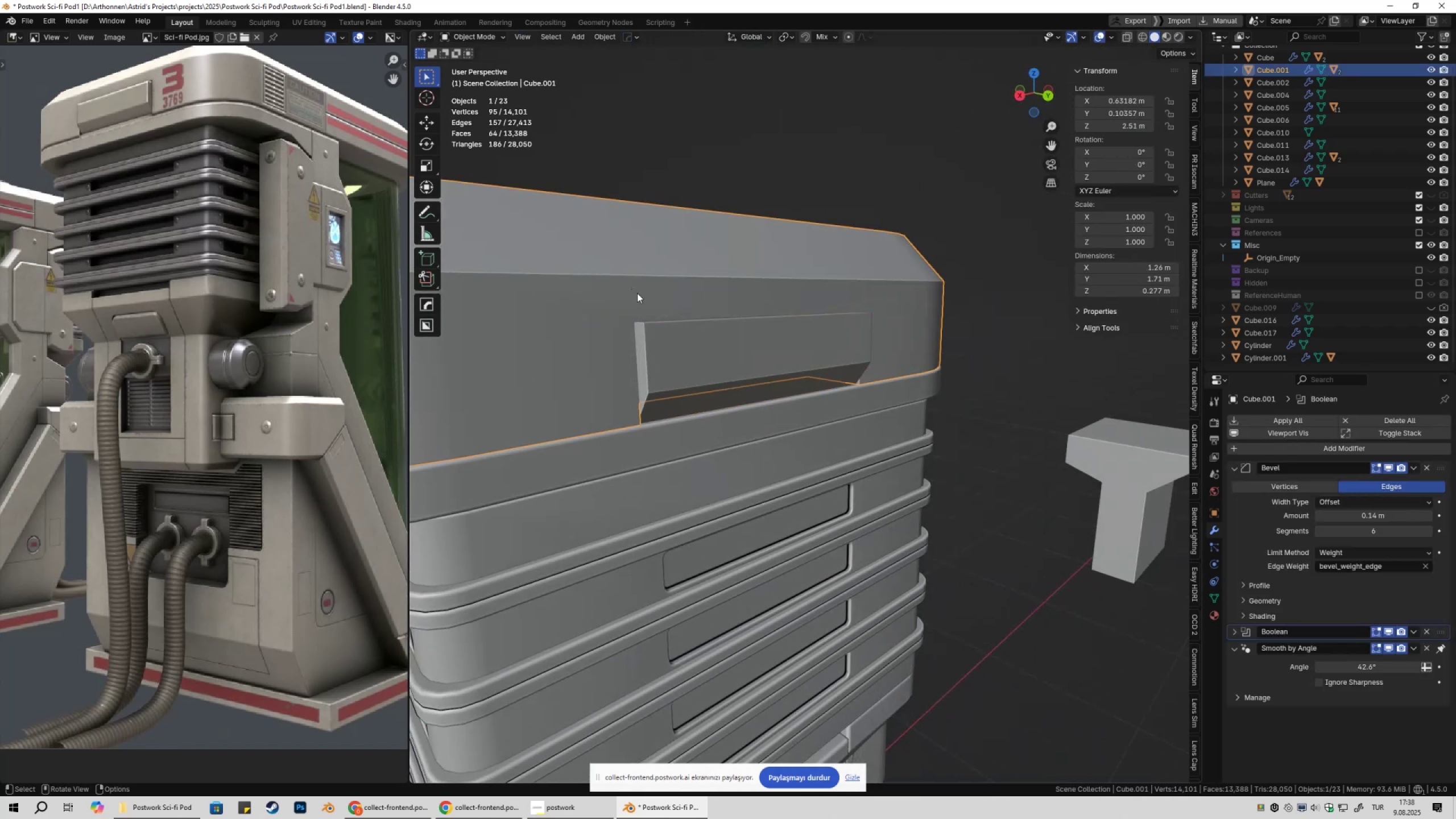 
hold_key(key=ShiftLeft, duration=0.52)
 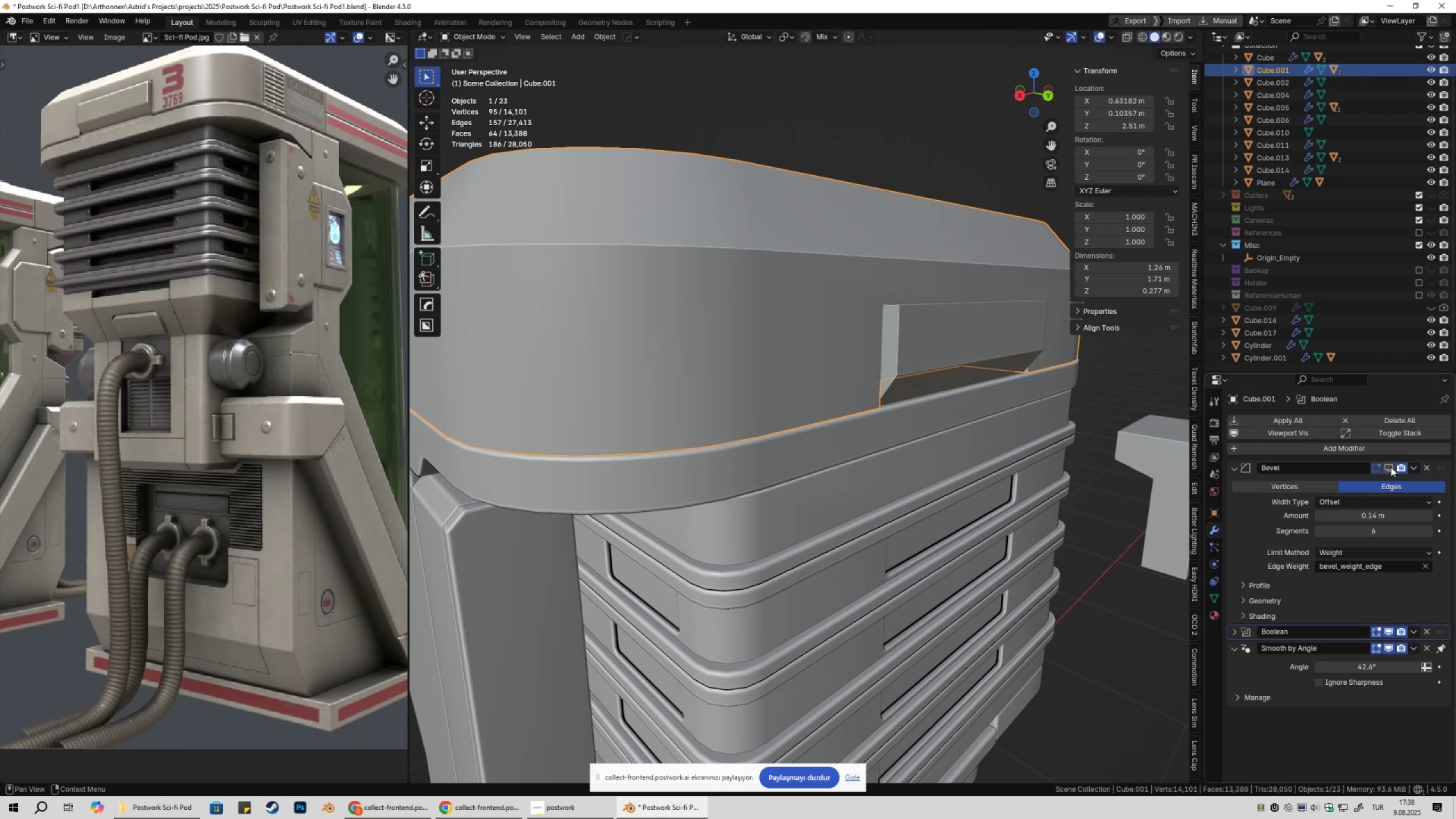 
double_click([1390, 468])
 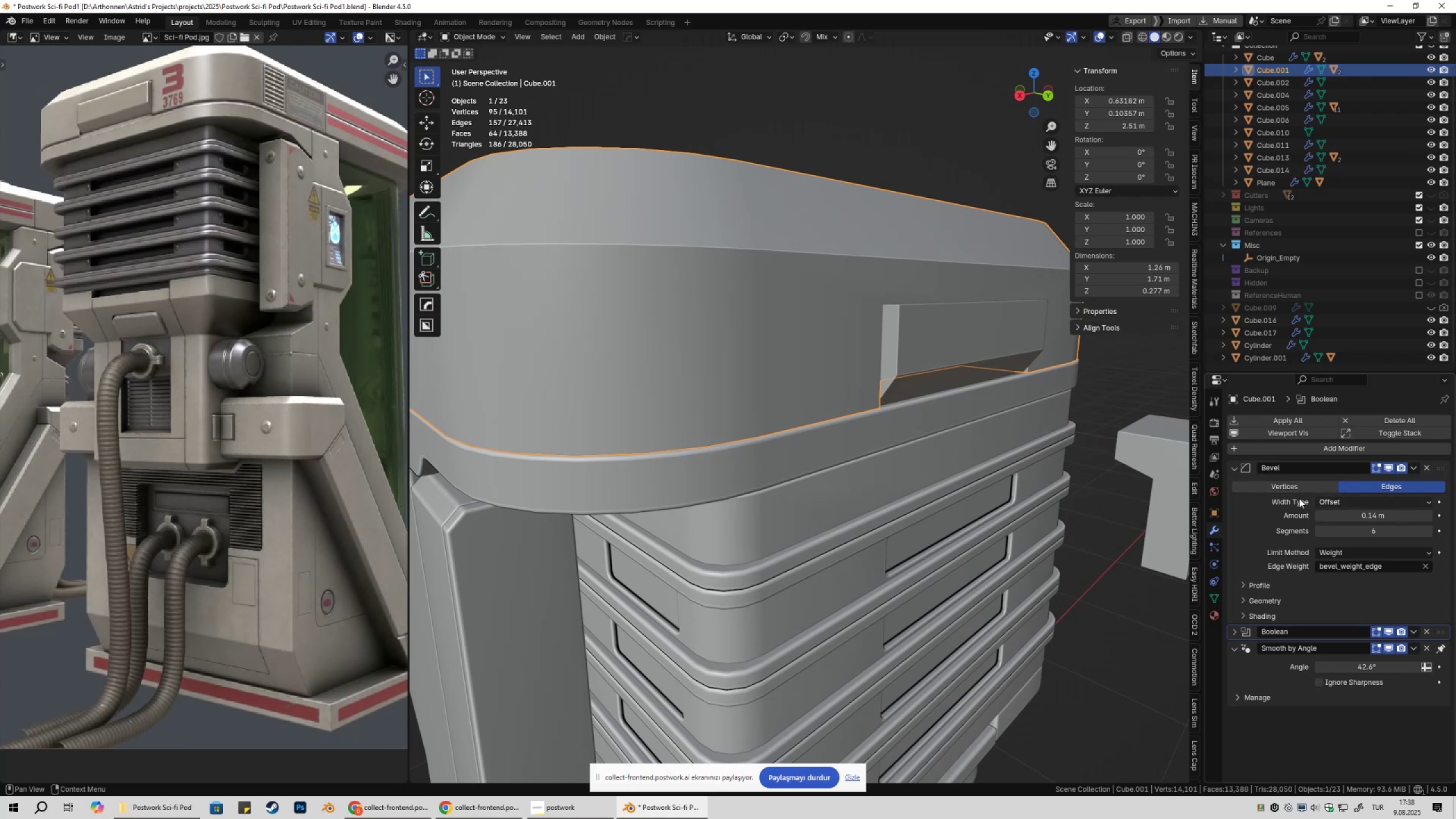 
scroll: coordinate [837, 421], scroll_direction: down, amount: 4.0
 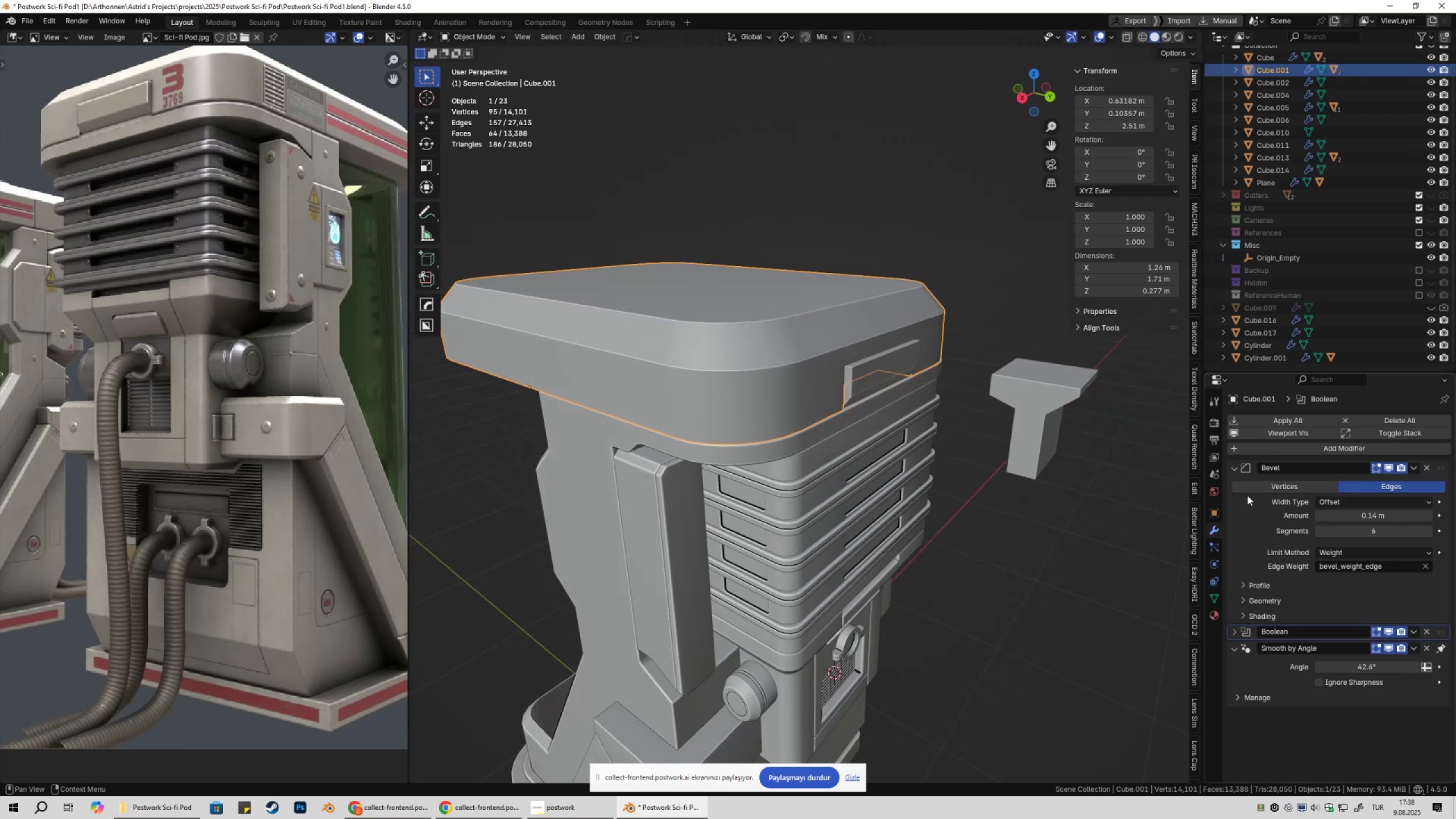 
left_click([1231, 468])
 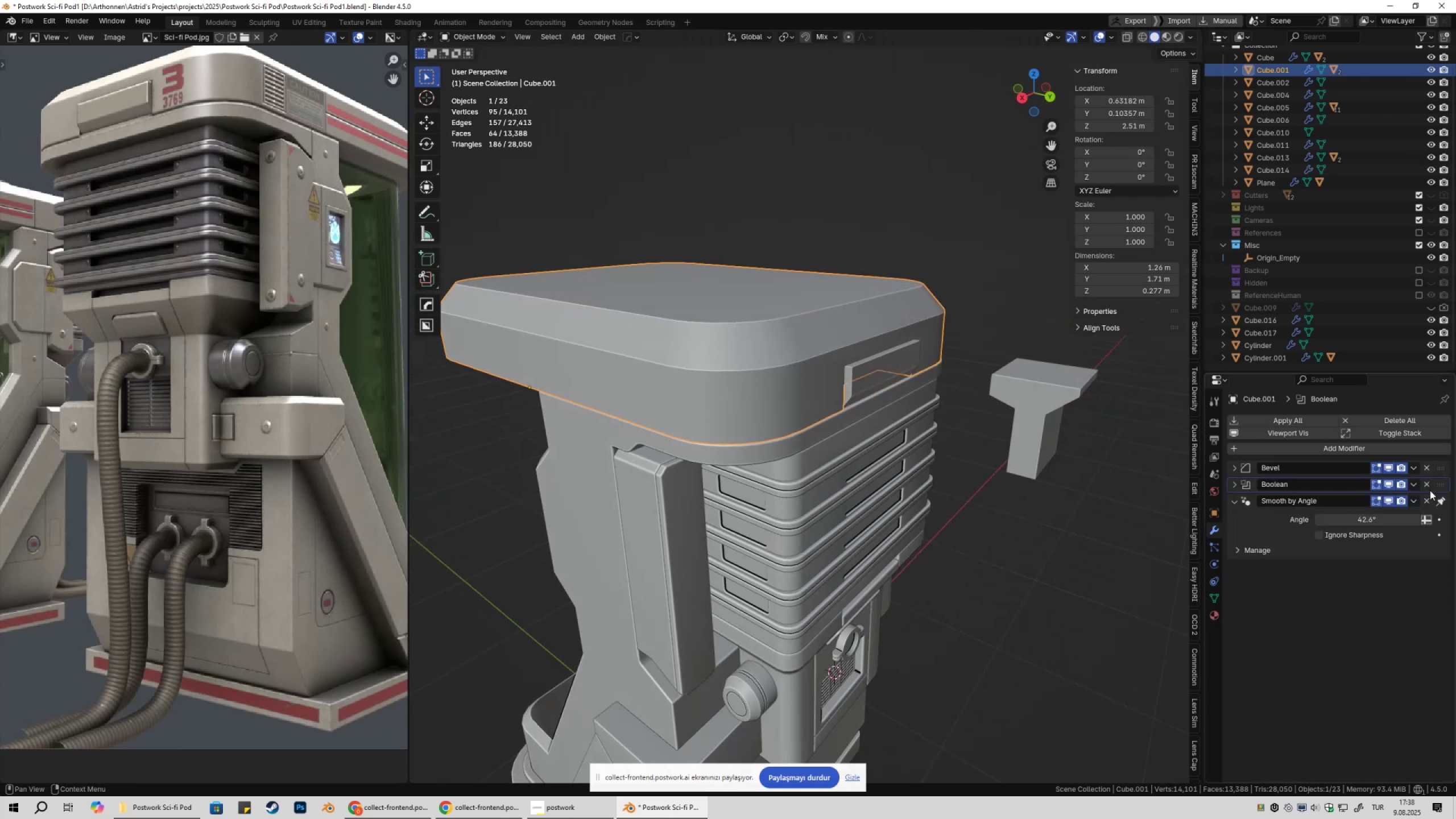 
left_click_drag(start_coordinate=[1439, 486], to_coordinate=[1440, 452])
 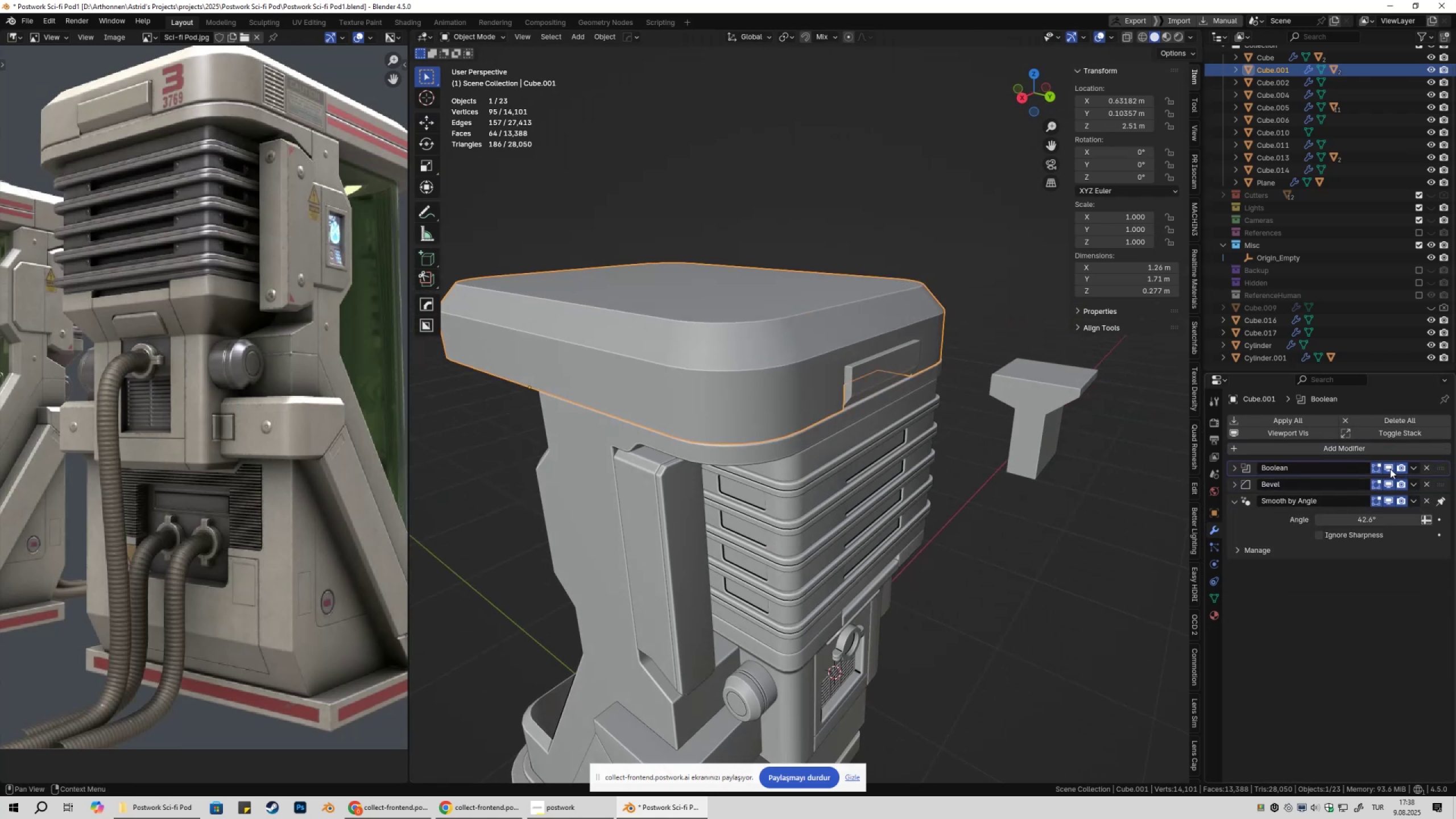 
double_click([1388, 469])
 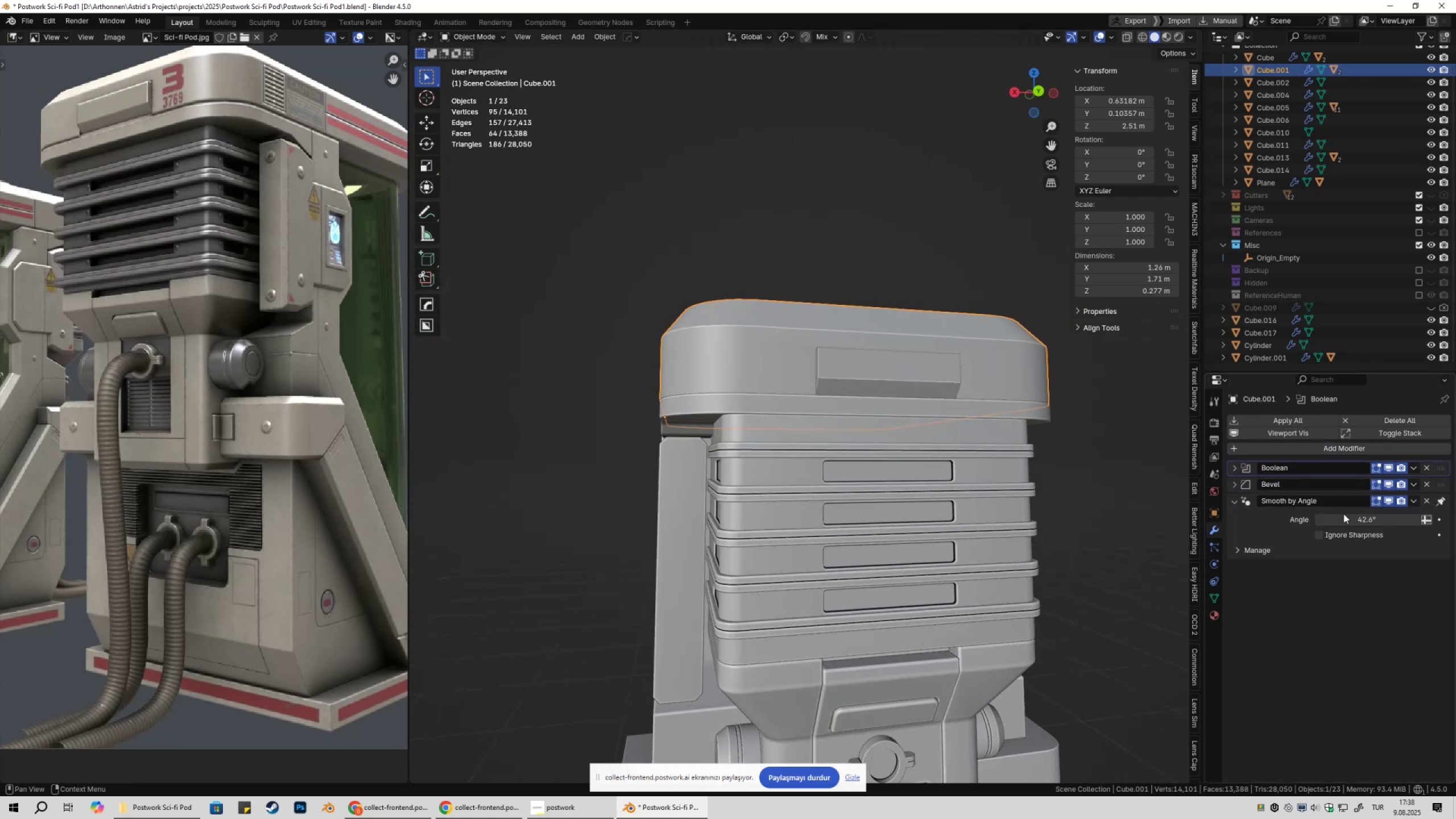 
left_click_drag(start_coordinate=[1445, 468], to_coordinate=[1442, 489])
 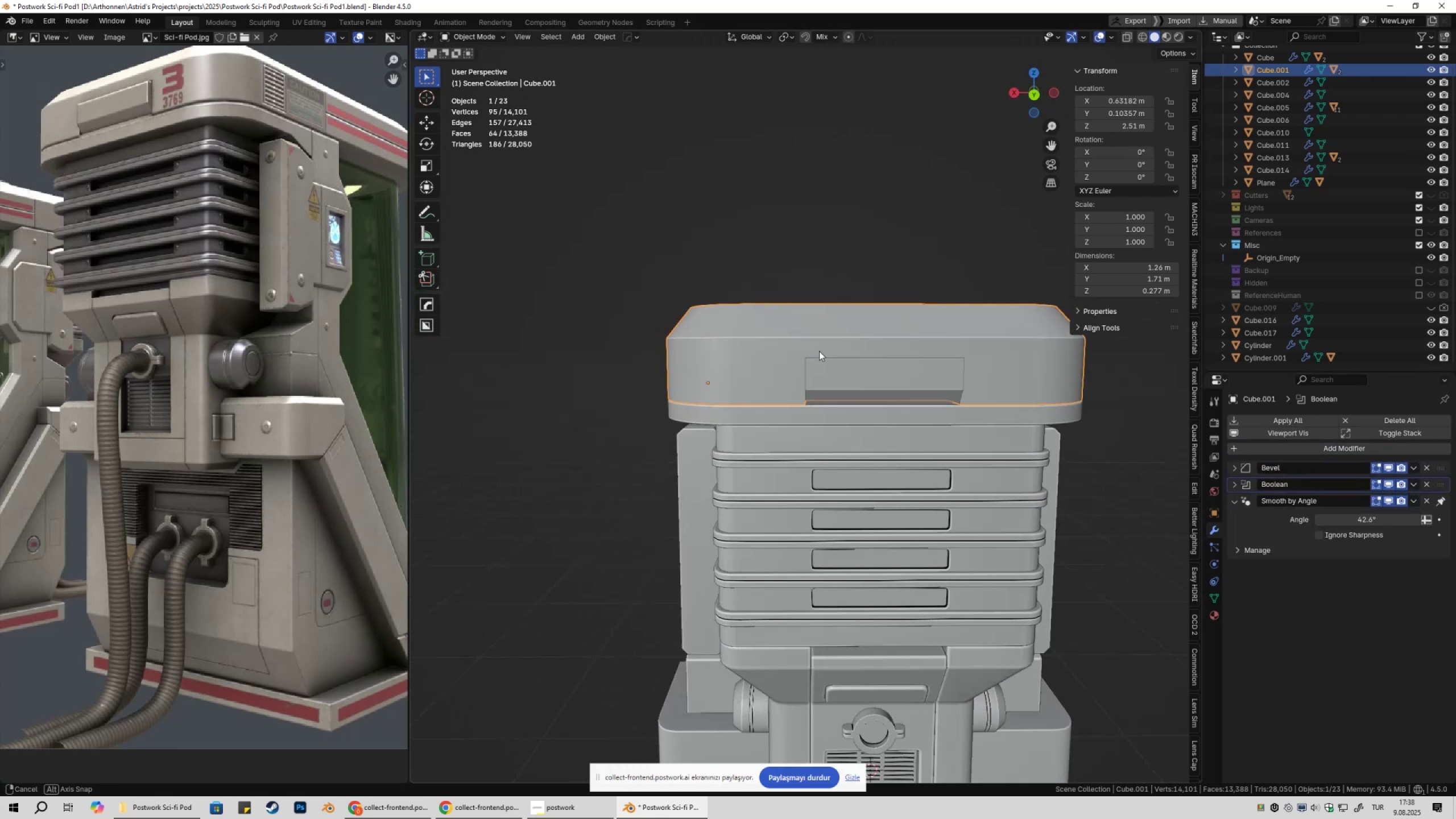 
left_click([796, 334])
 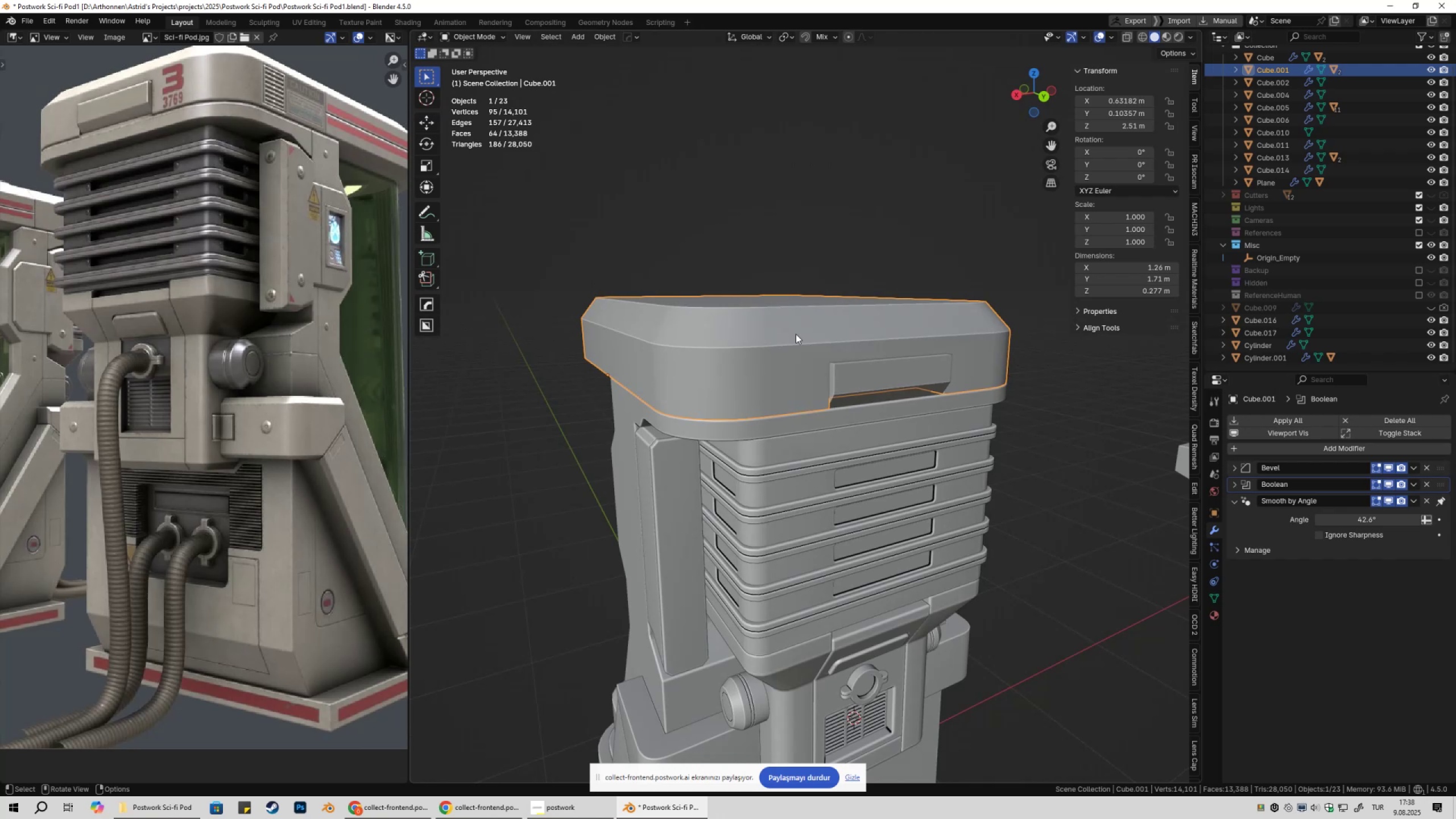 
scroll: coordinate [799, 337], scroll_direction: up, amount: 2.0
 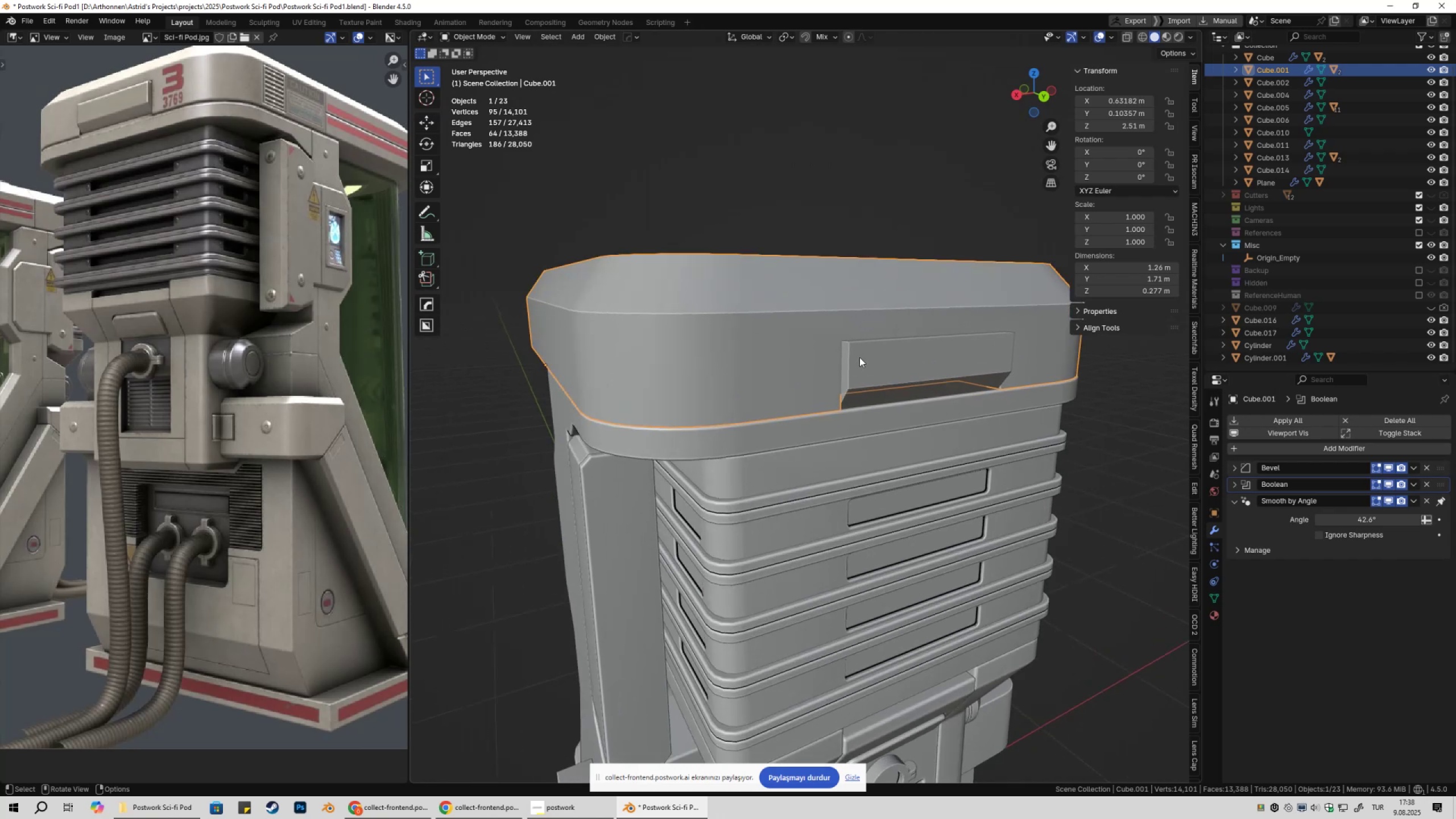 
key(Shift+ShiftLeft)
 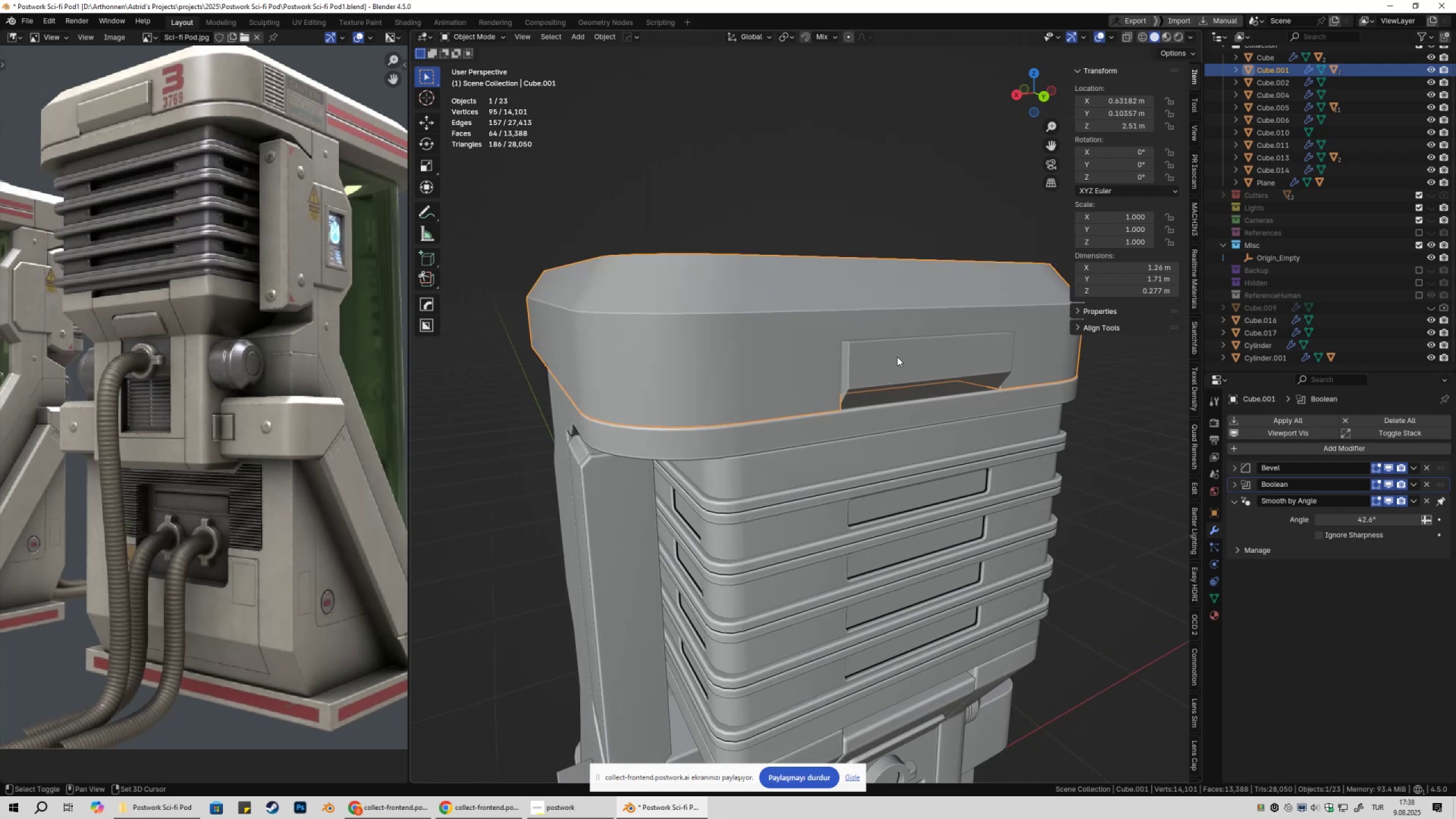 
left_click([897, 357])
 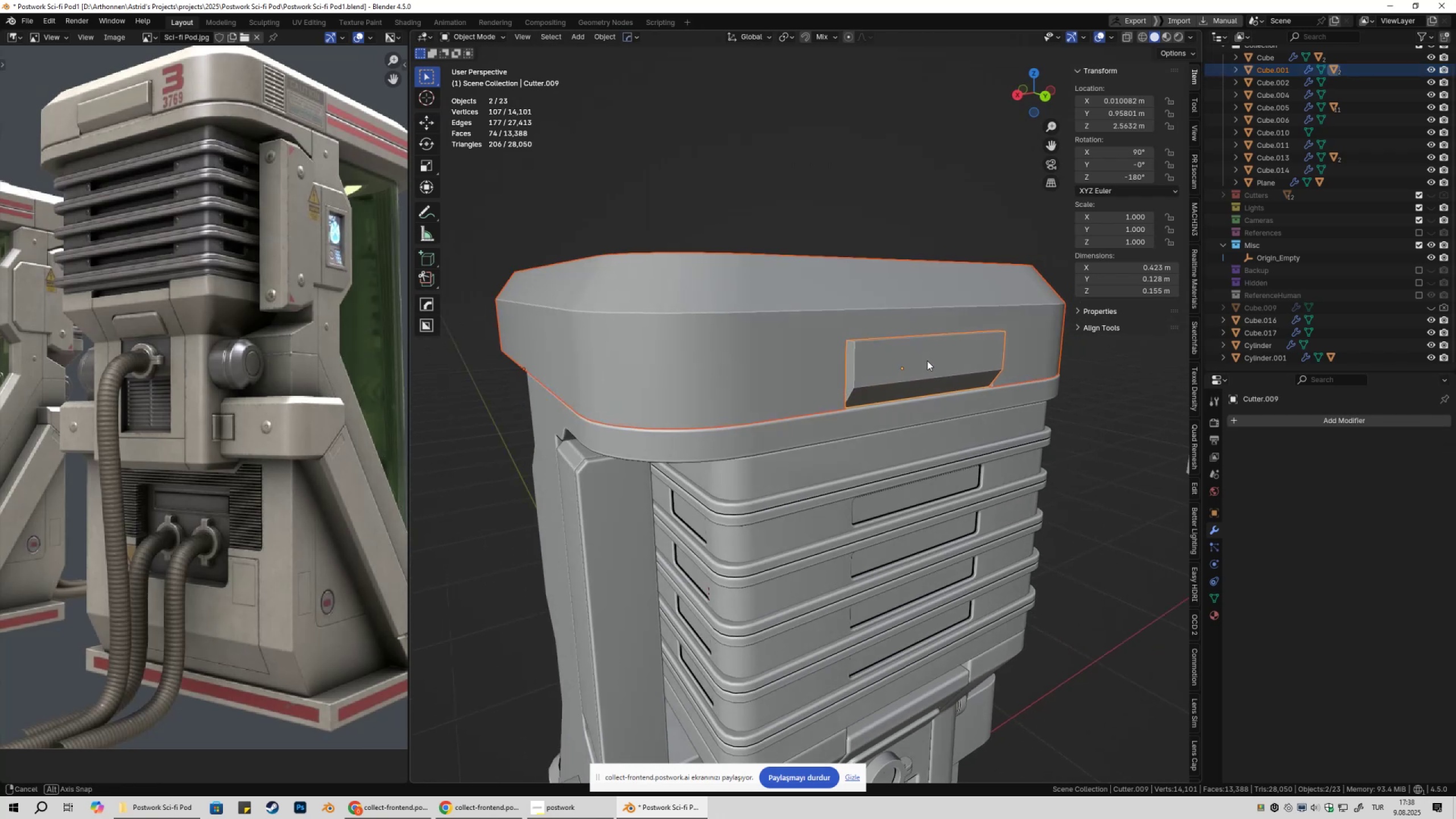 
key(Q)
 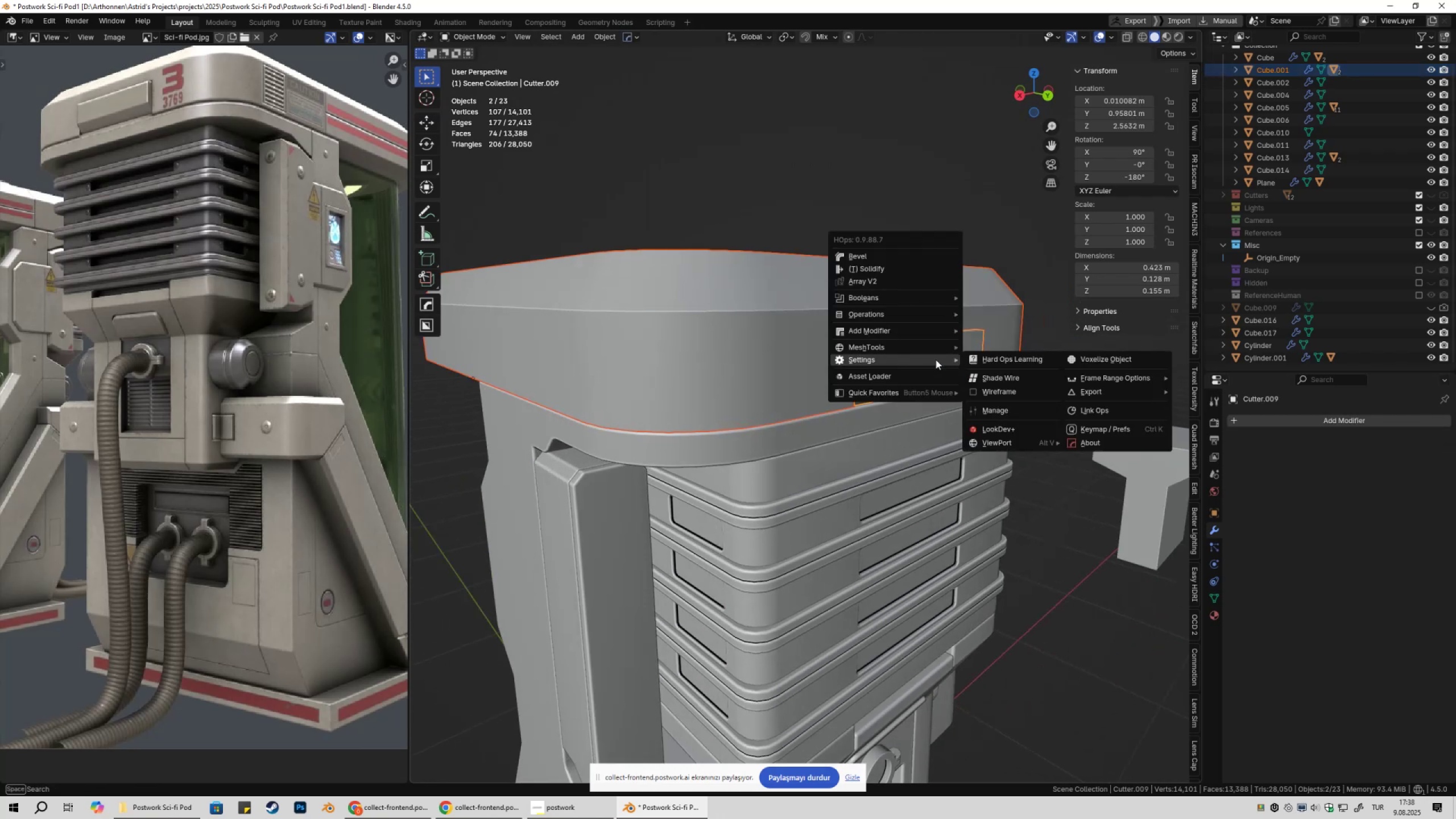 
hold_key(key=ControlLeft, duration=1.25)
left_click([929, 260])
 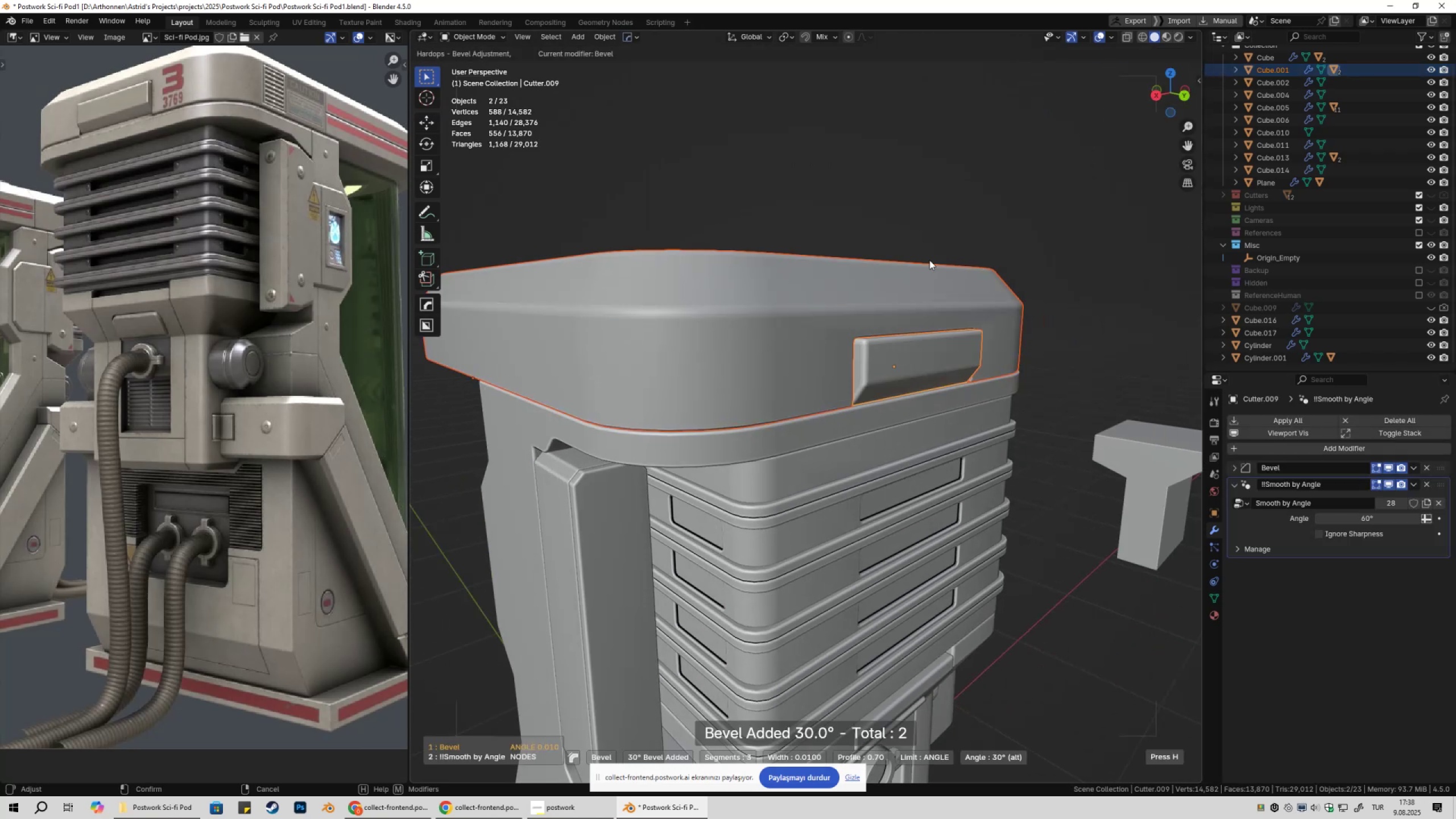 
hold_key(key=ShiftLeft, duration=1.53)
 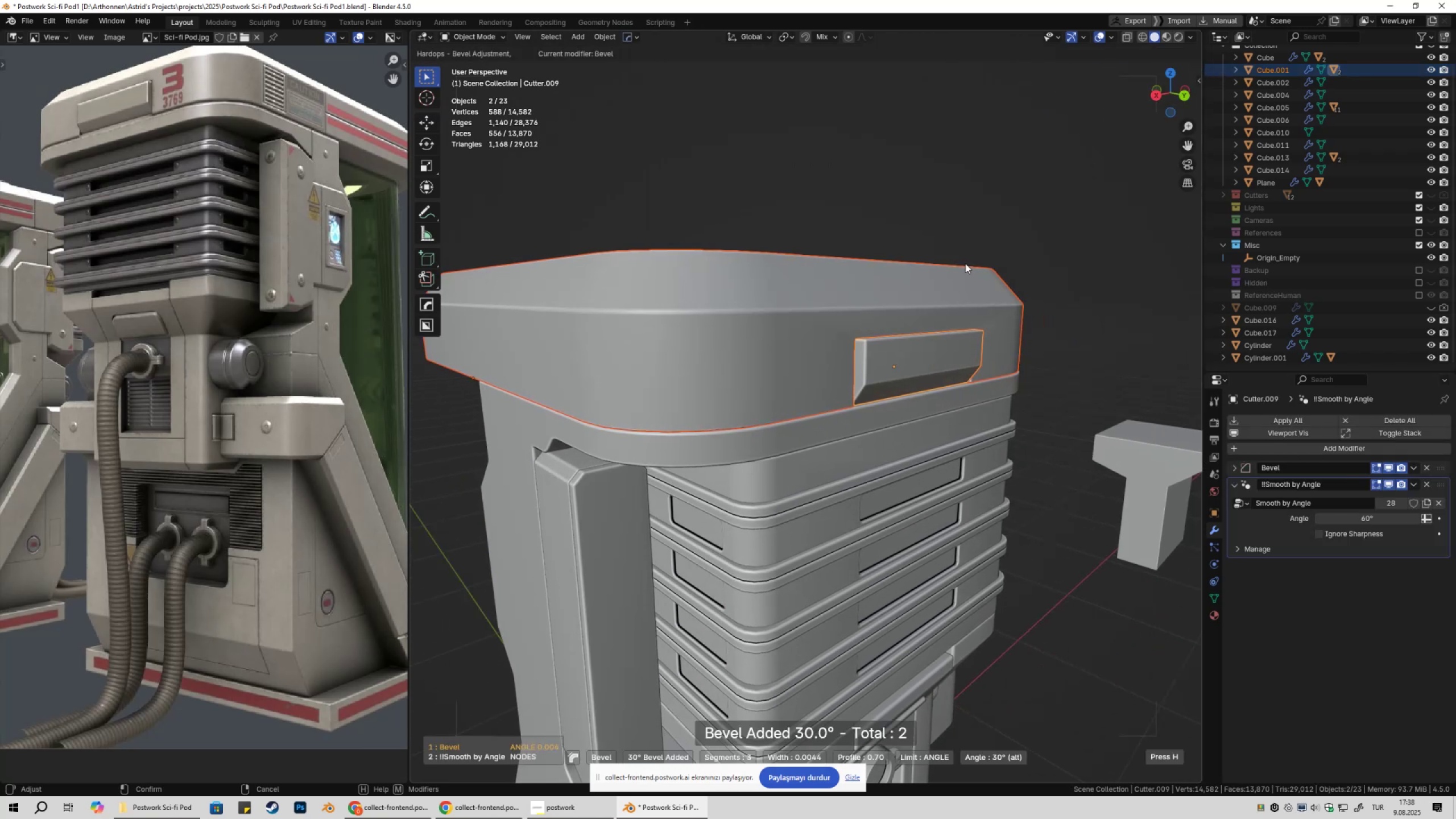 
key(Shift+ShiftLeft)
 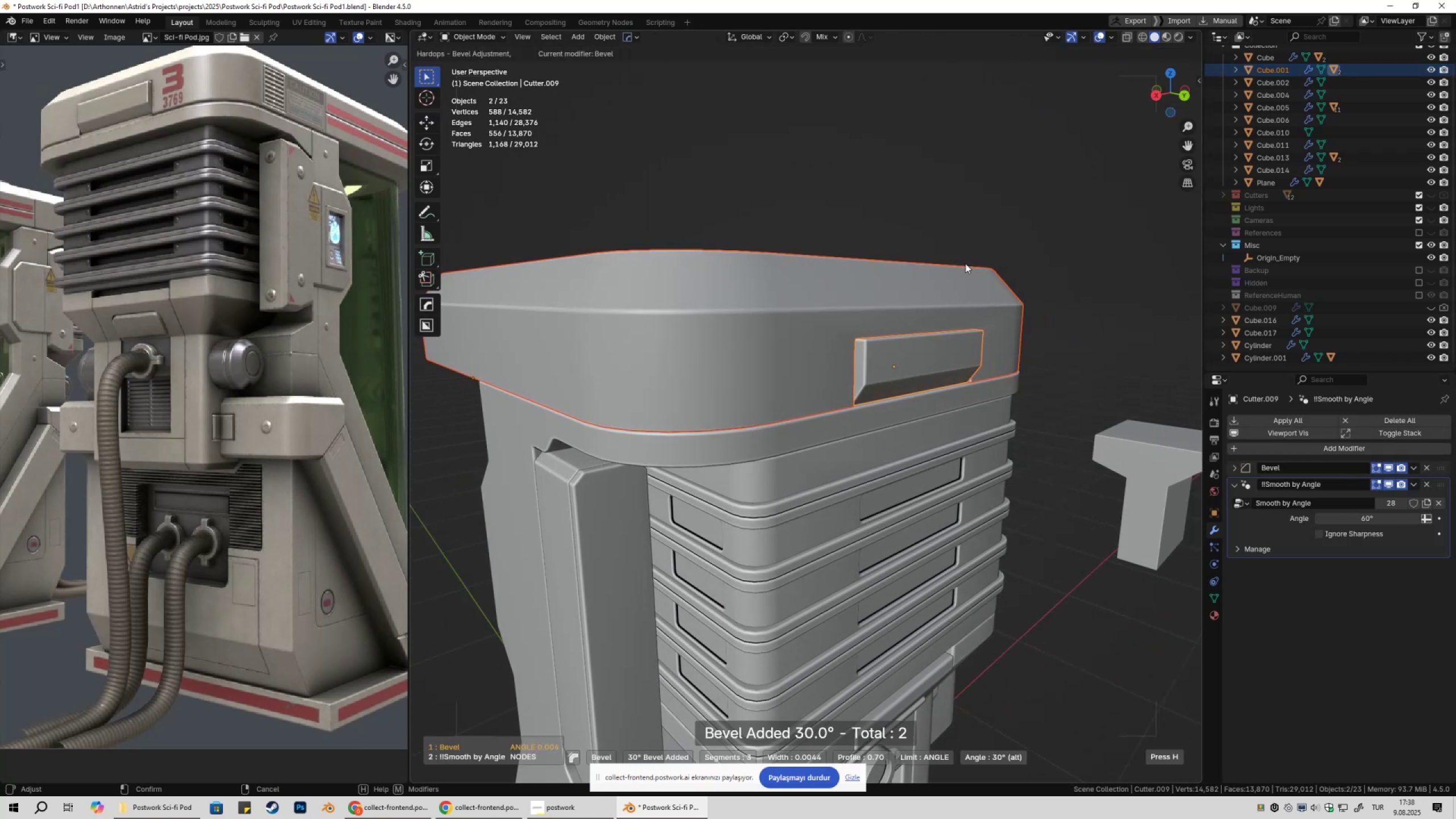 
key(Shift+ShiftLeft)
 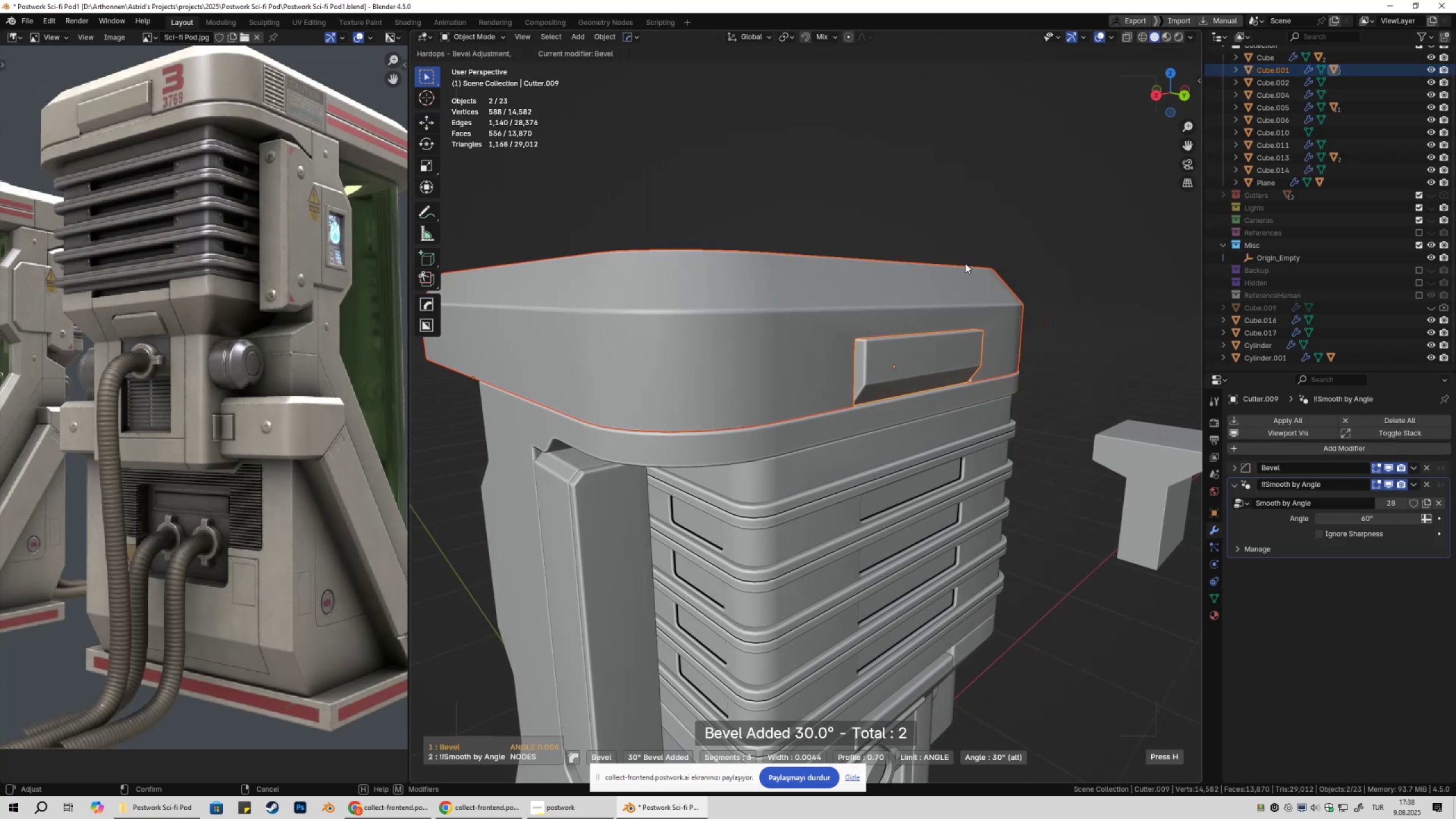 
key(Shift+ShiftLeft)
 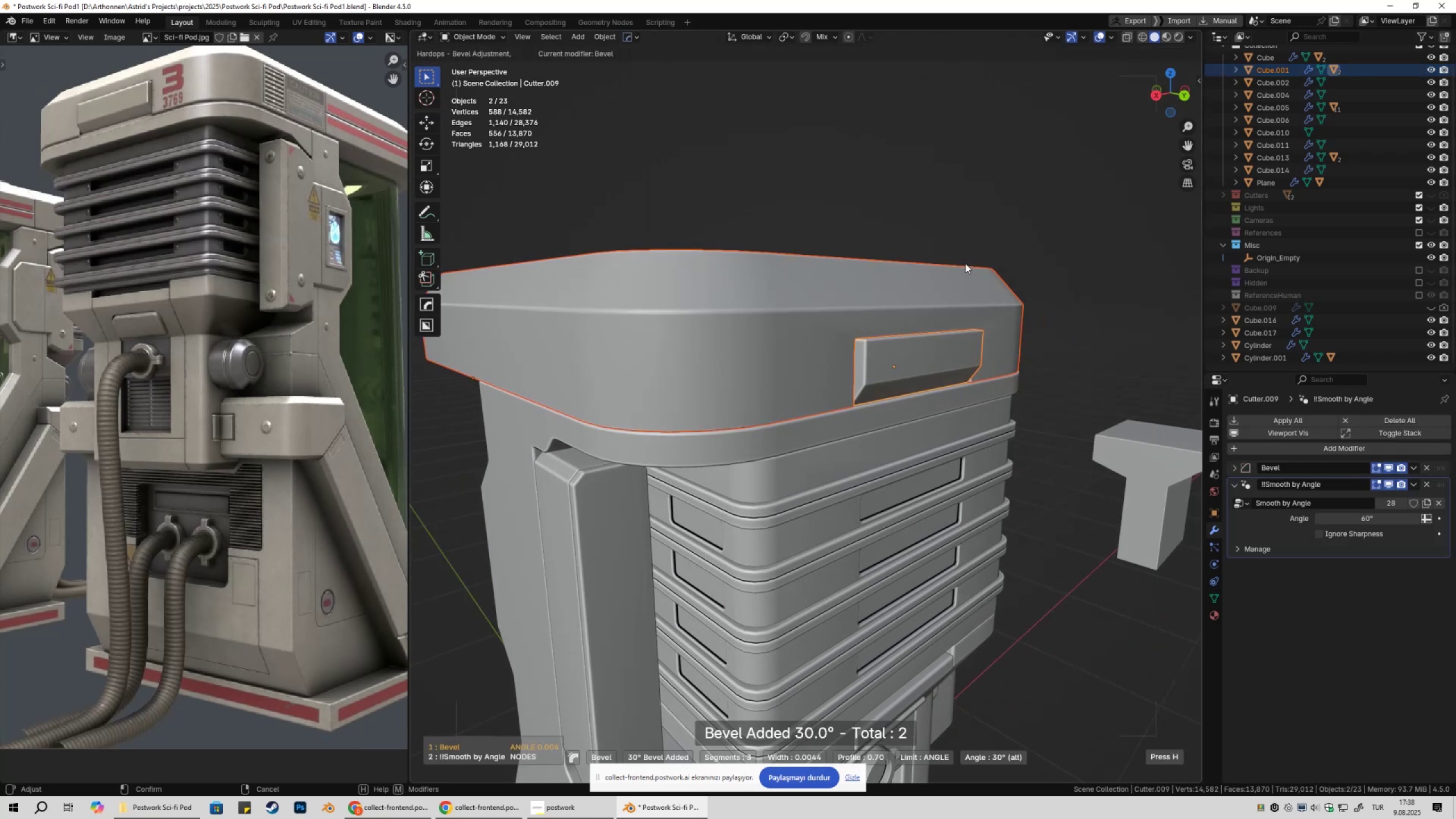 
key(Shift+ShiftLeft)
 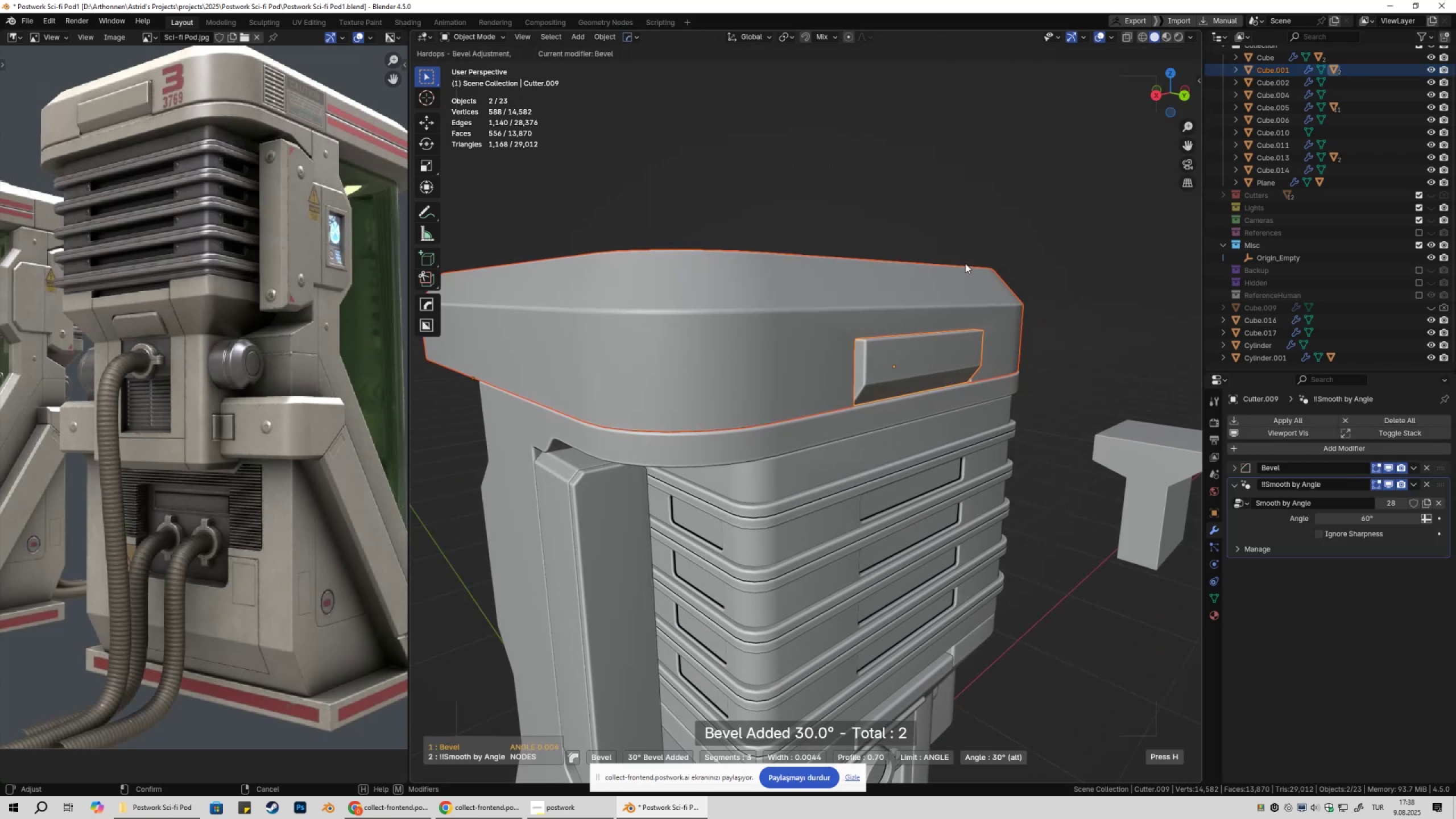 
key(Shift+ShiftLeft)
 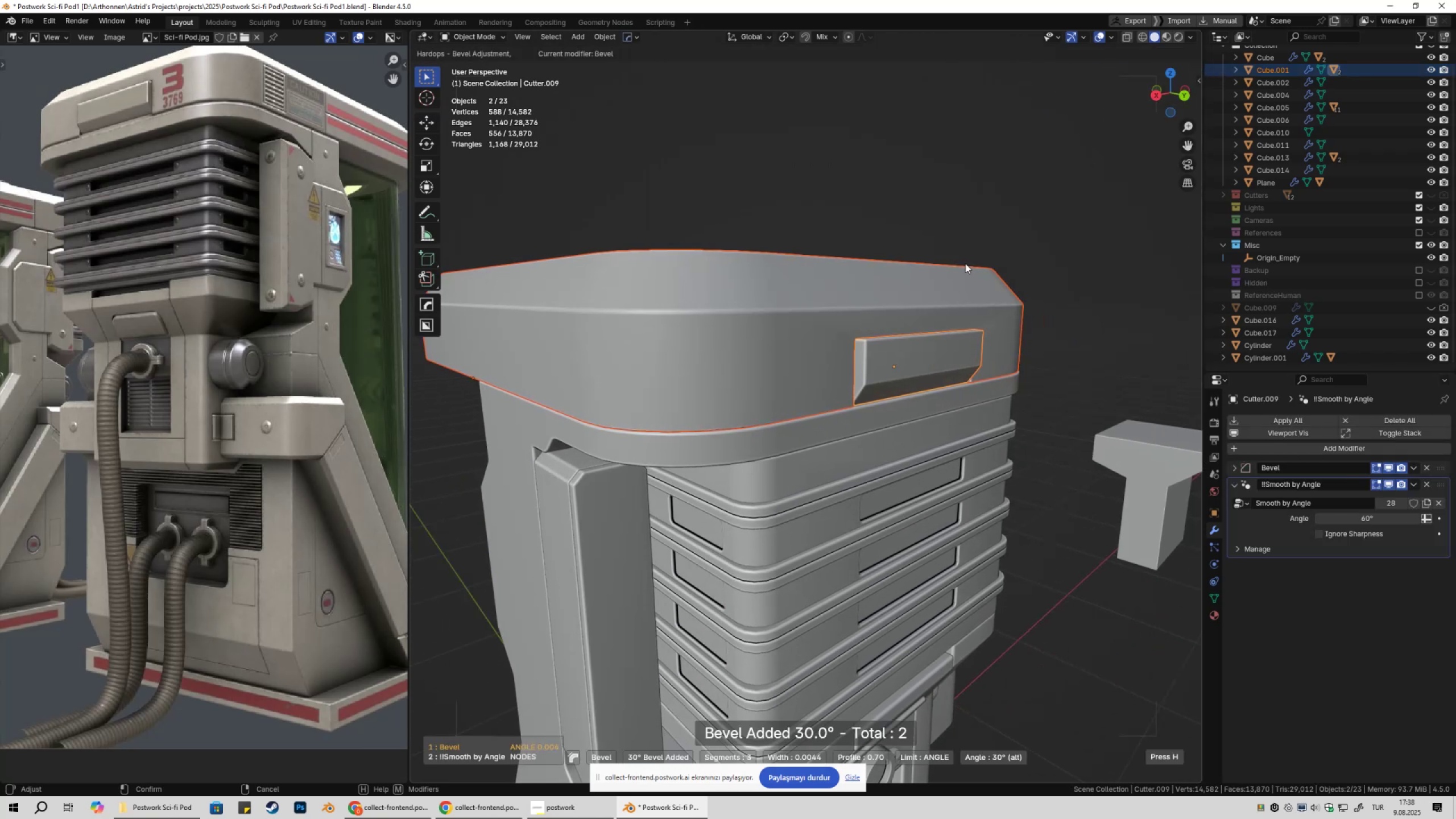 
key(N)
 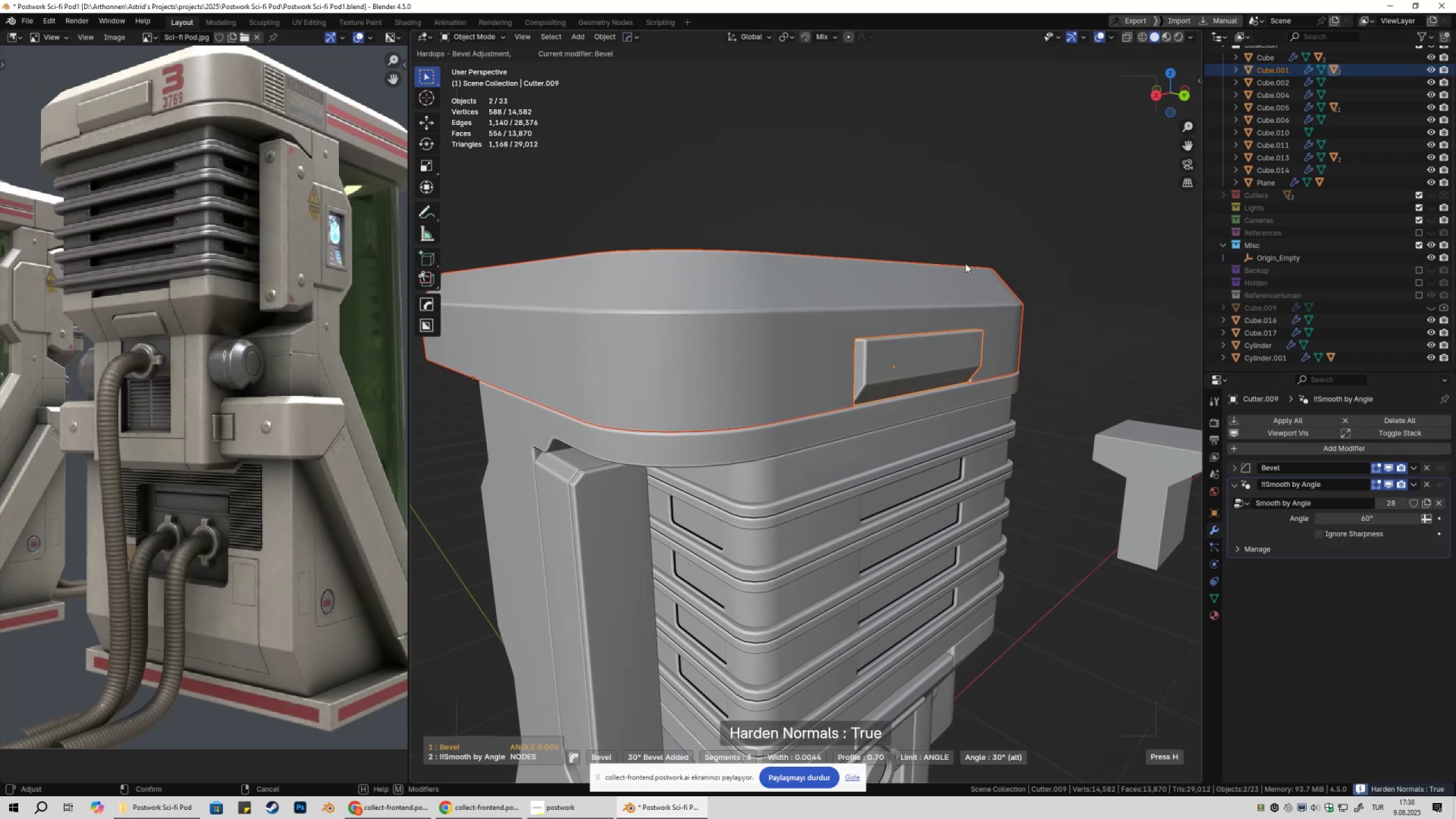 
hold_key(key=ShiftLeft, duration=1.53)
 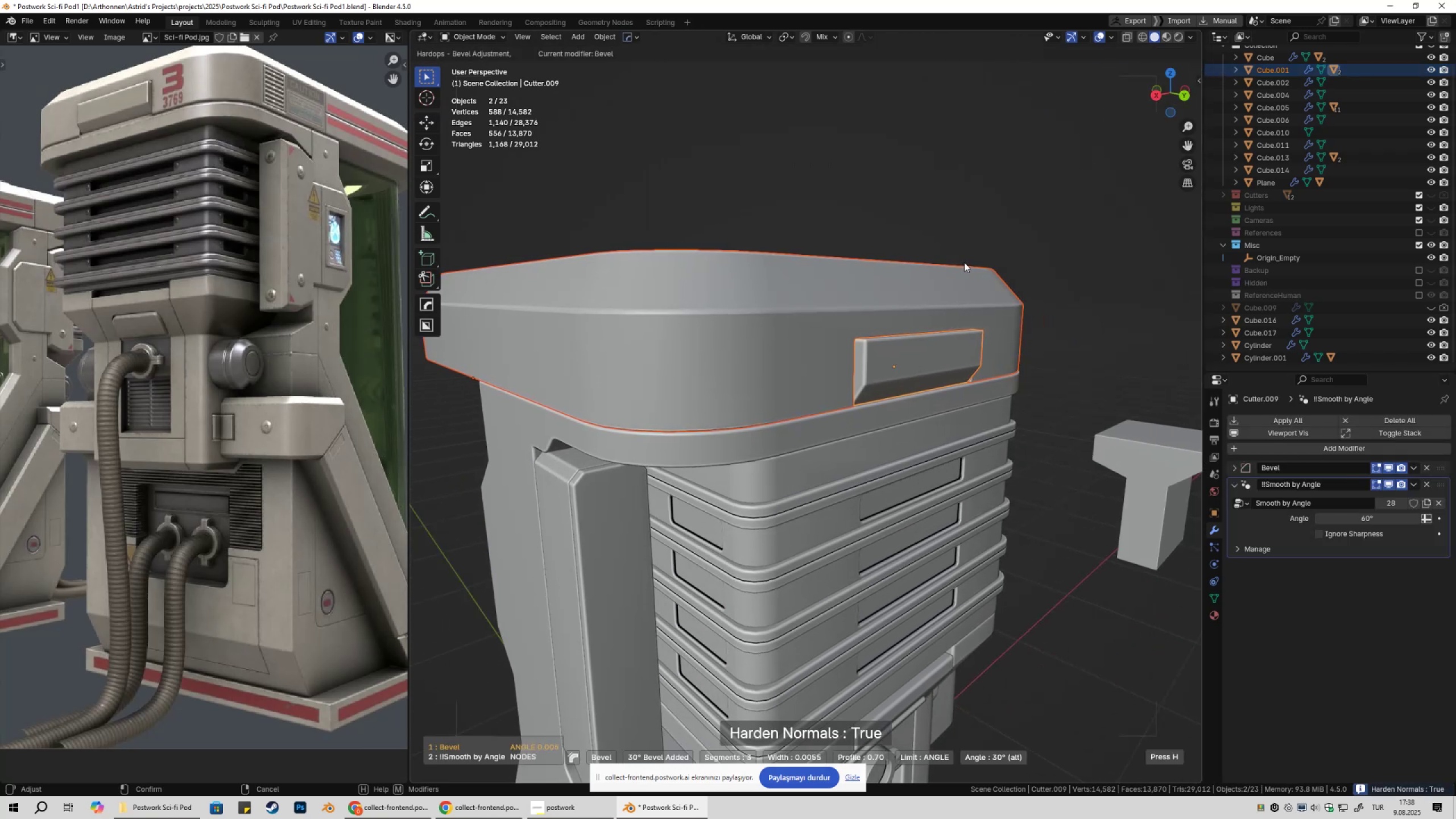 
hold_key(key=ShiftLeft, duration=1.52)
 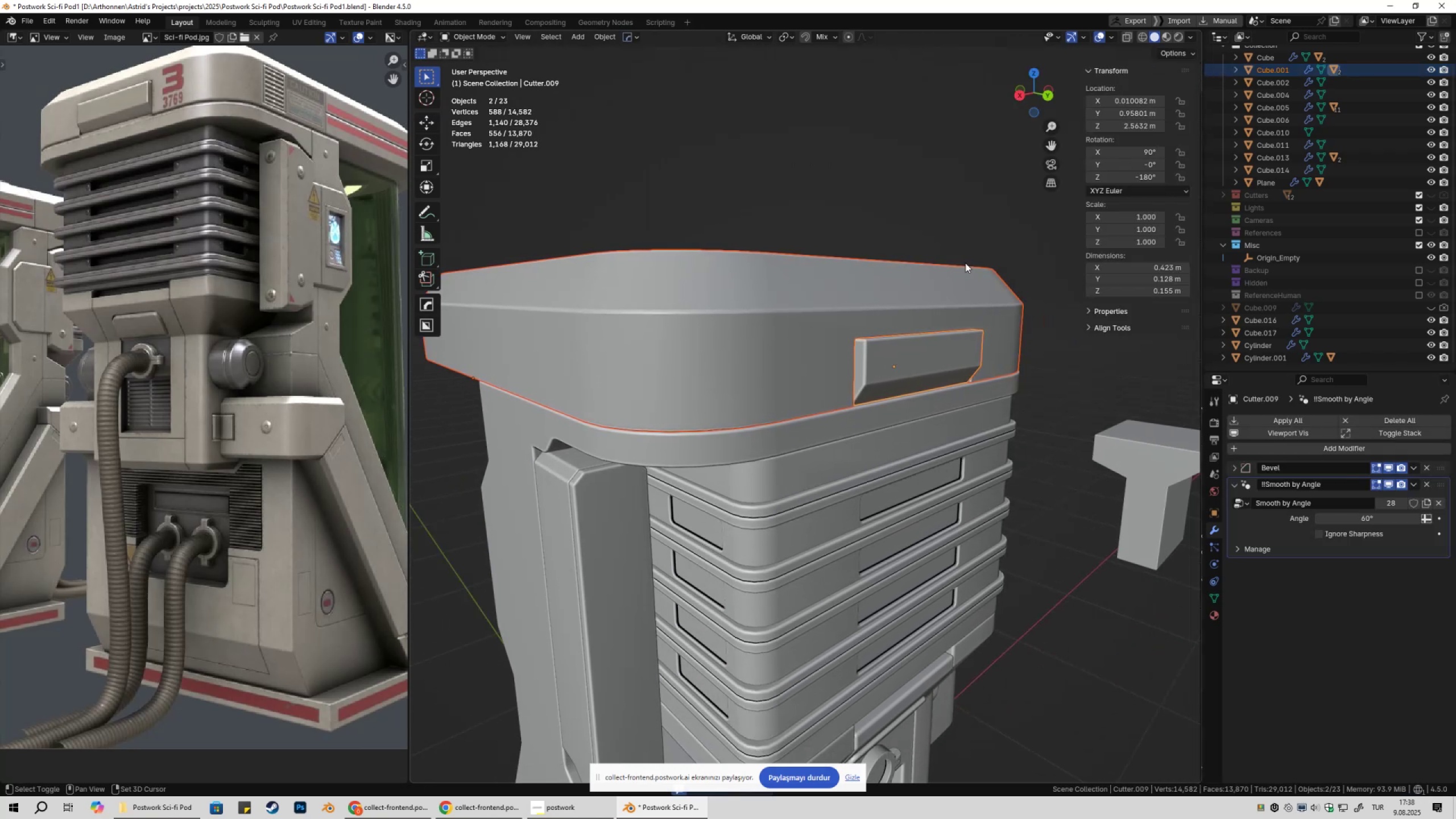 
hold_key(key=ShiftLeft, duration=0.55)
left_click([965, 263])
 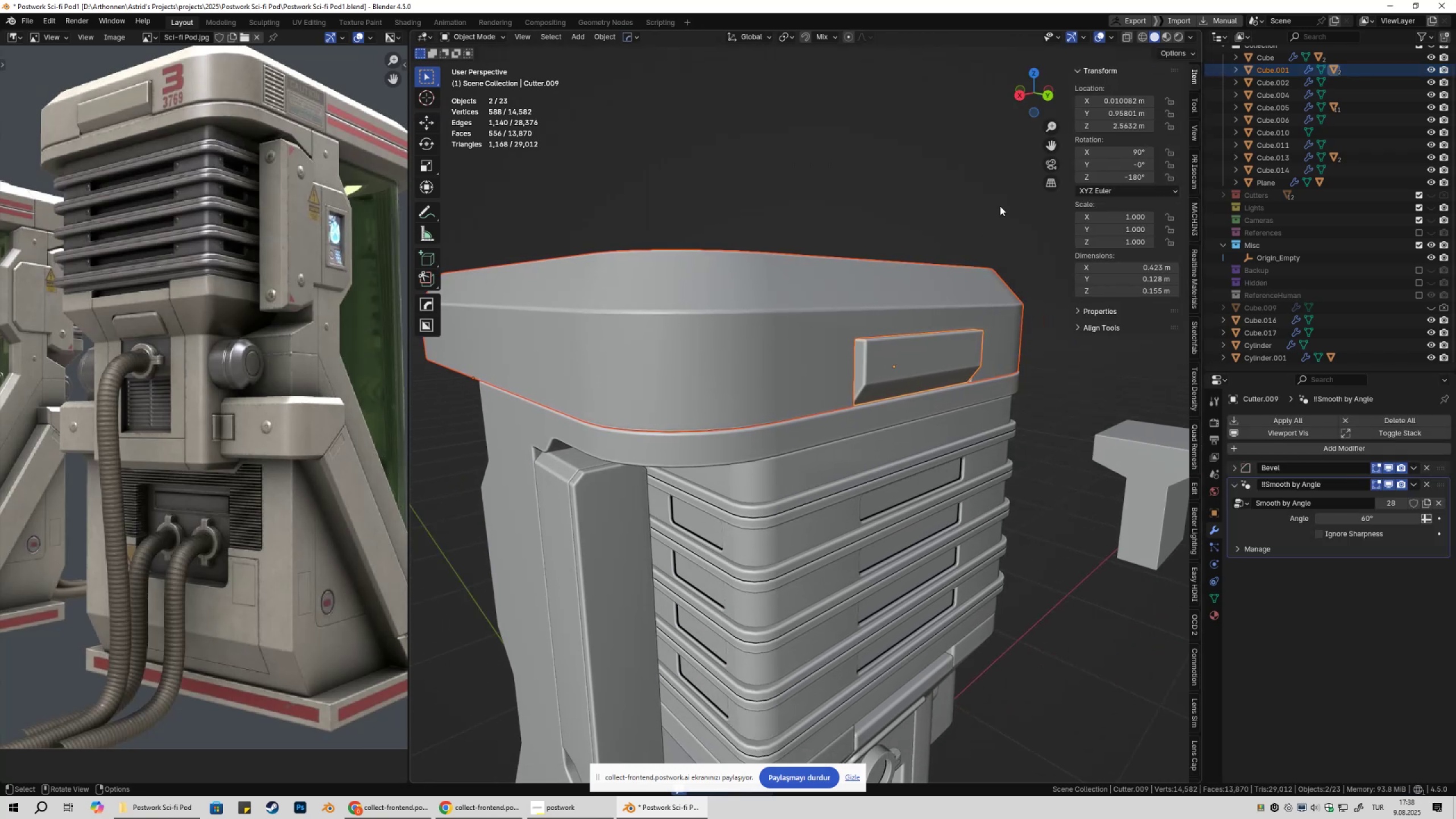 
double_click([1000, 206])
 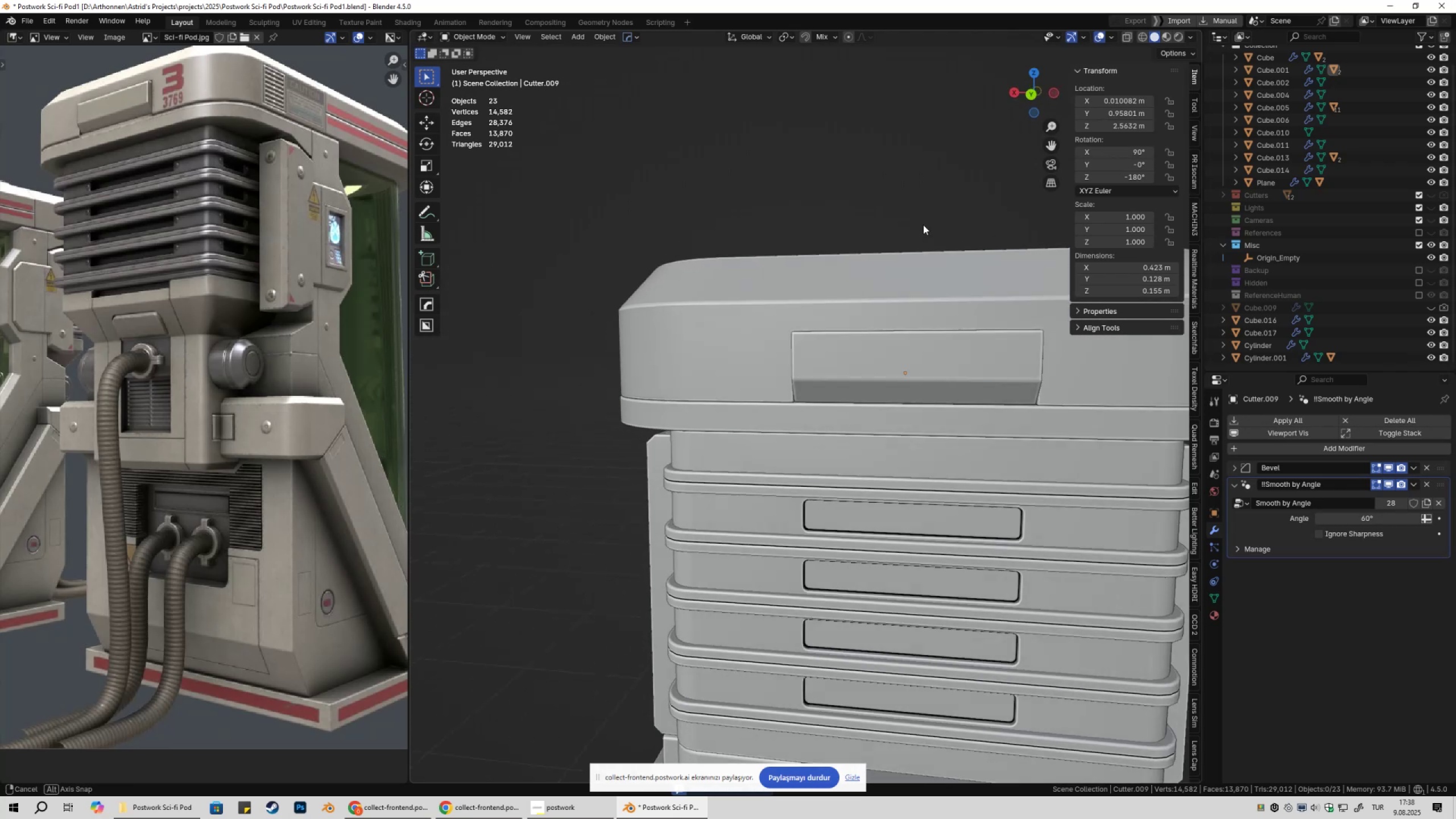 
key(Shift+ShiftLeft)
 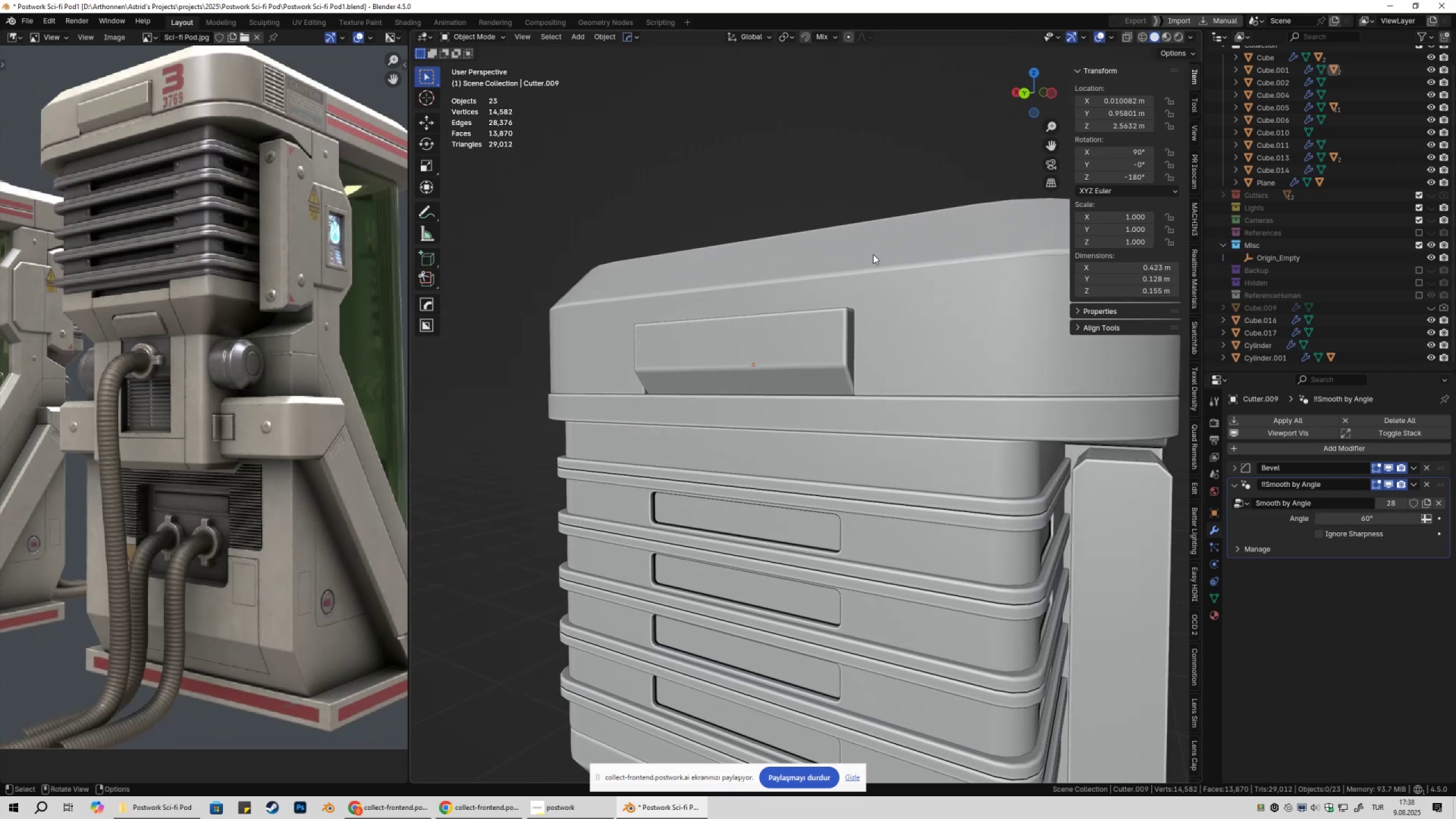 
scroll: coordinate [830, 294], scroll_direction: down, amount: 8.0
 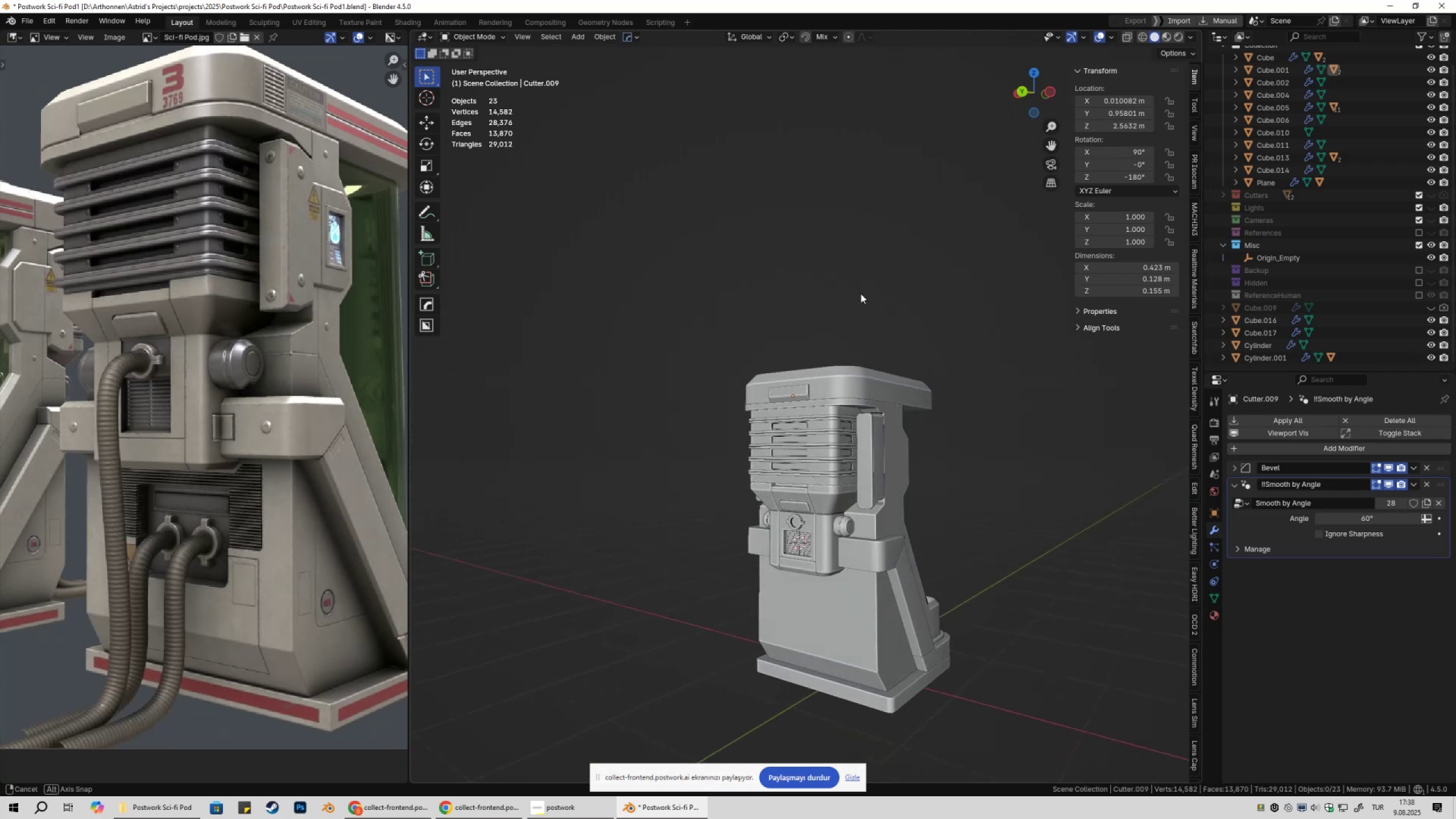 
key(Shift+ShiftLeft)
 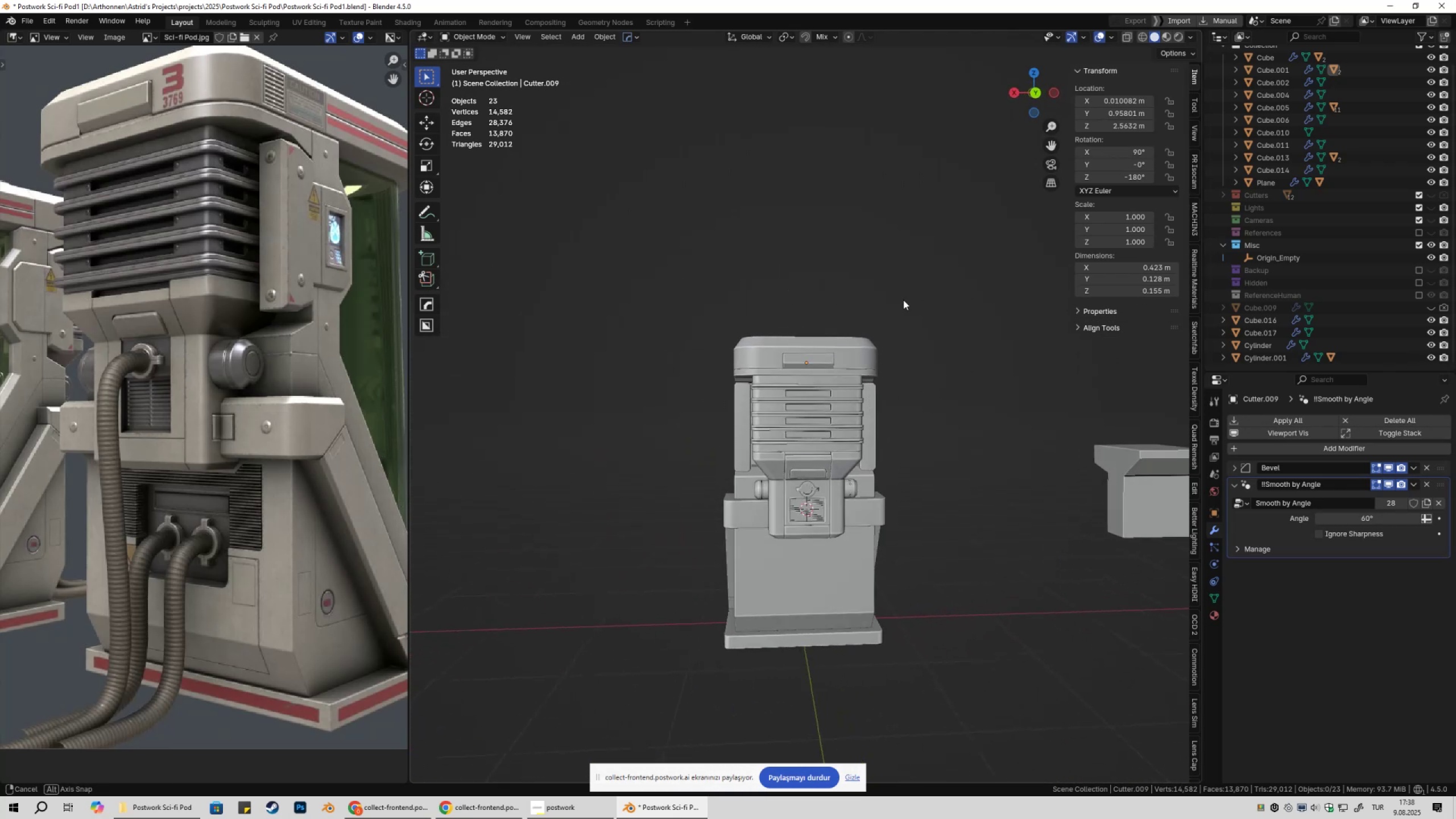 
wait(6.91)
 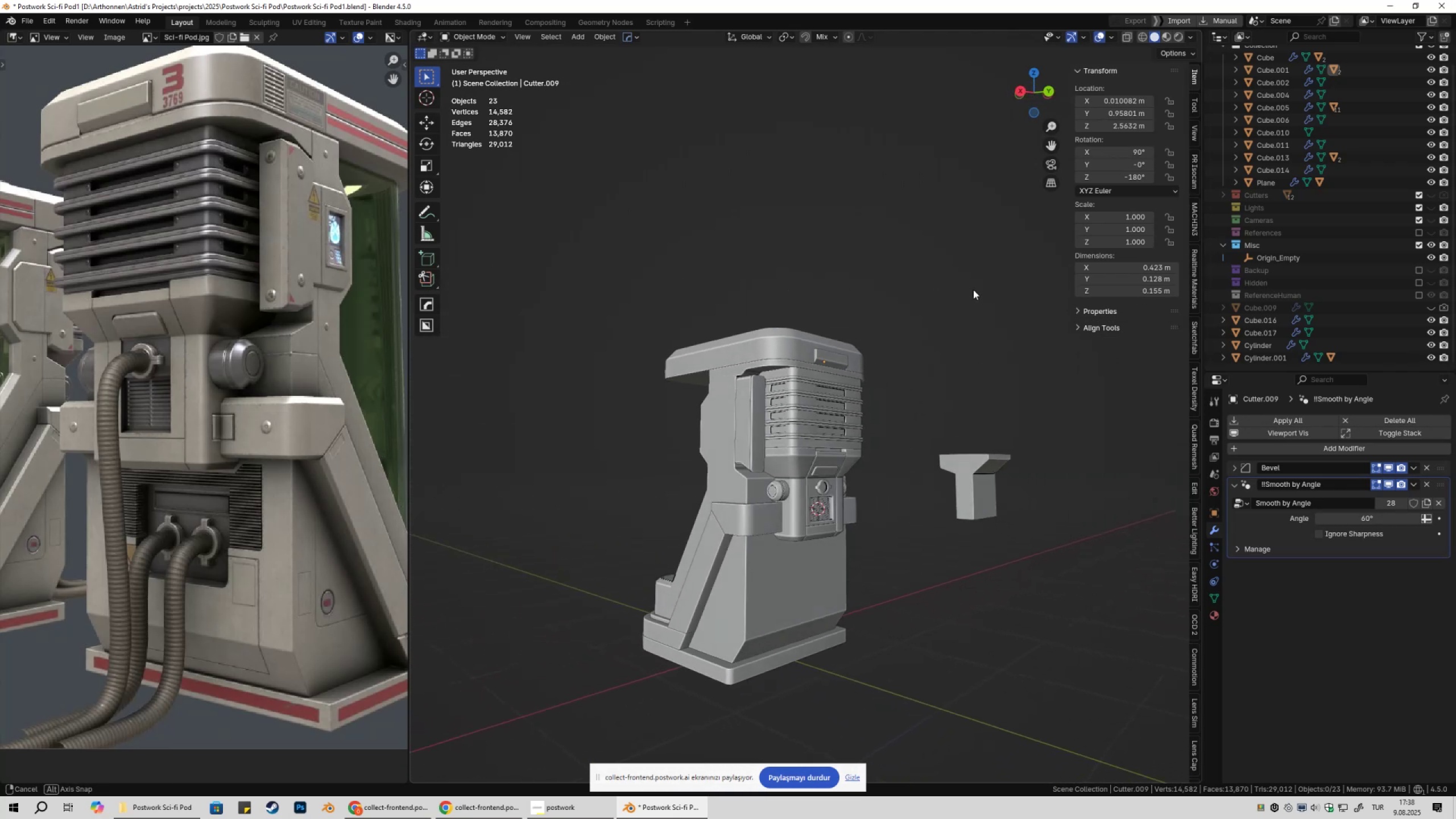 
scroll: coordinate [849, 349], scroll_direction: up, amount: 6.0
 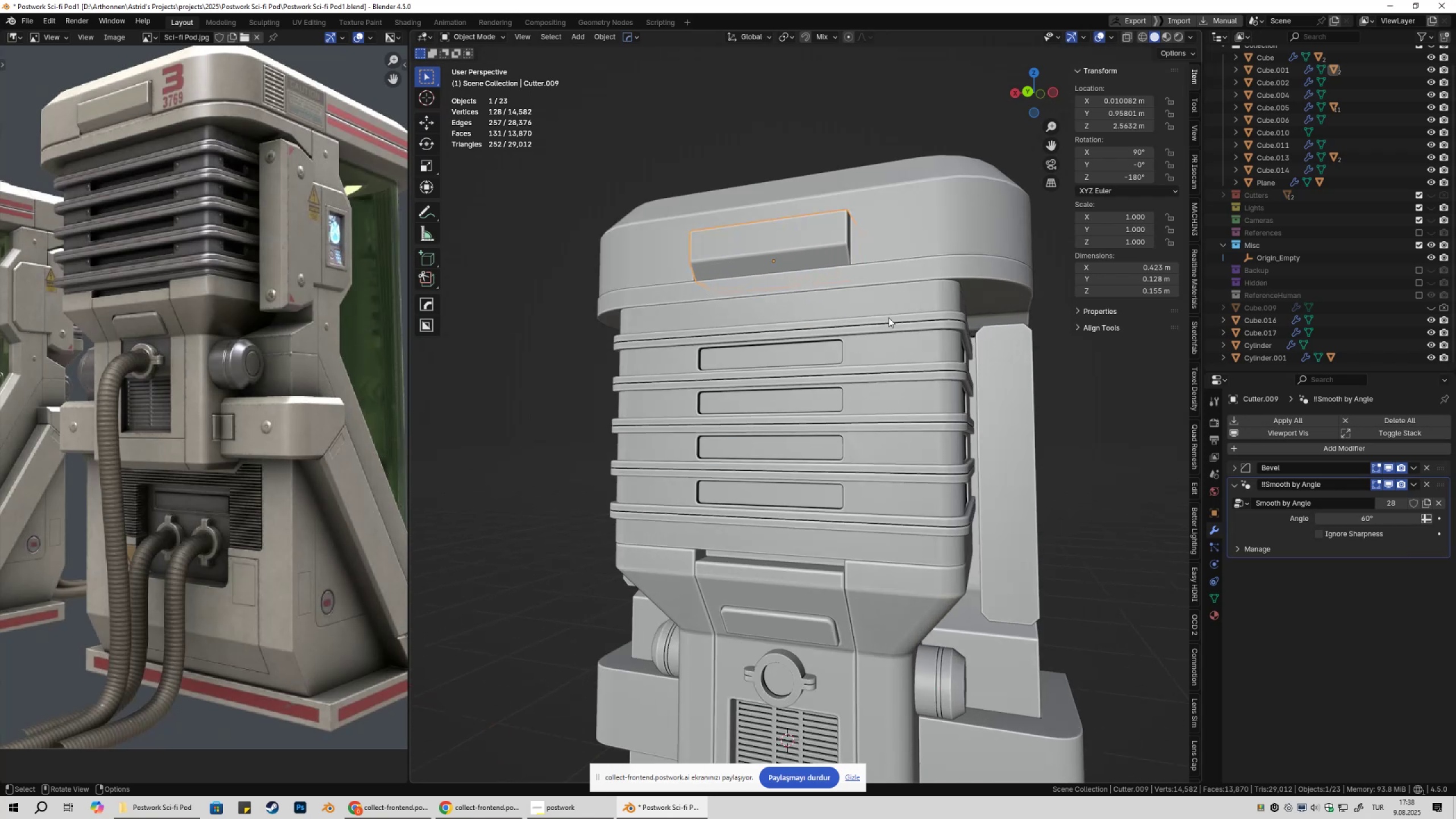 
key(Tab)
type(asx)
 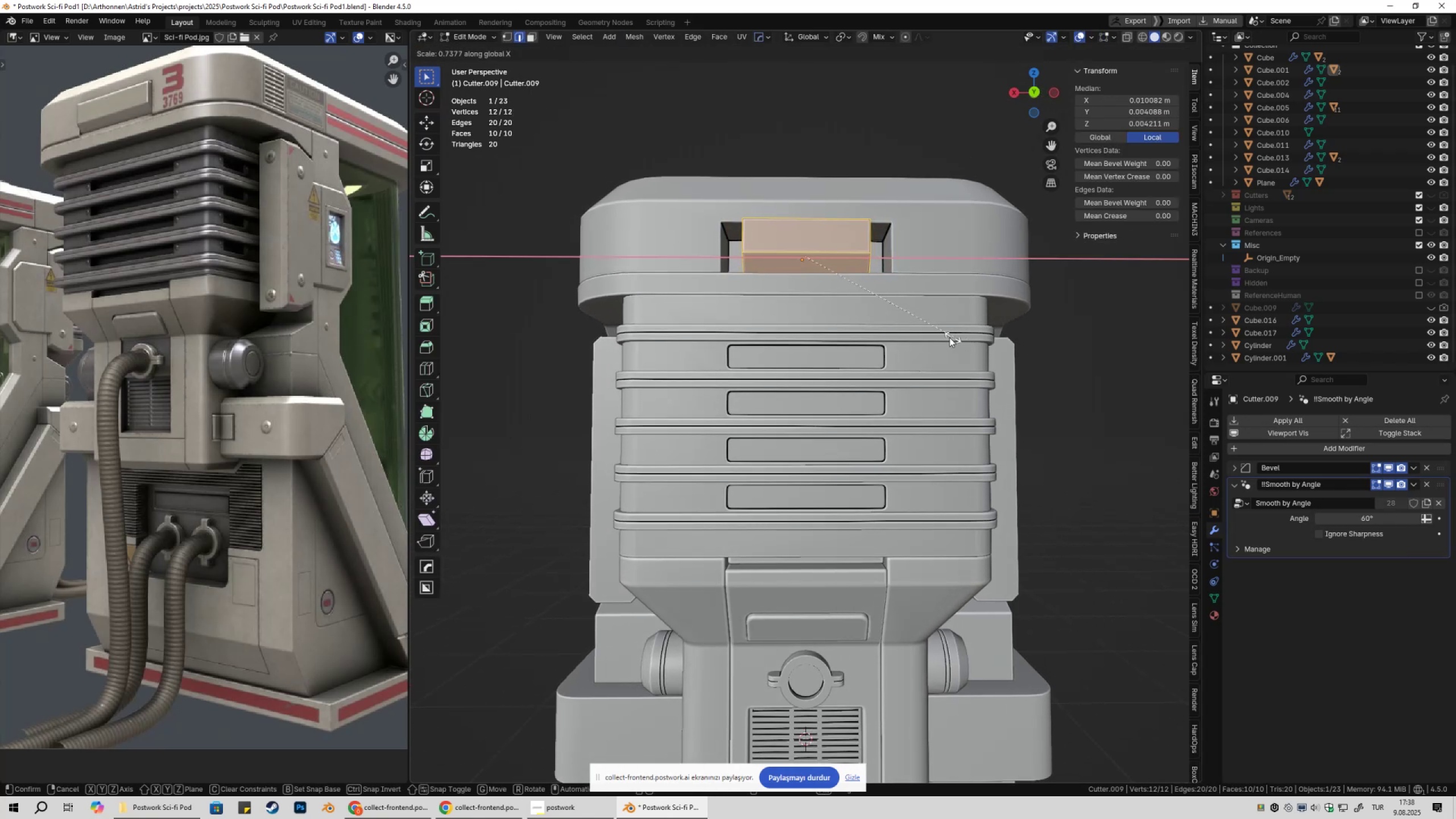 
left_click([949, 337])
 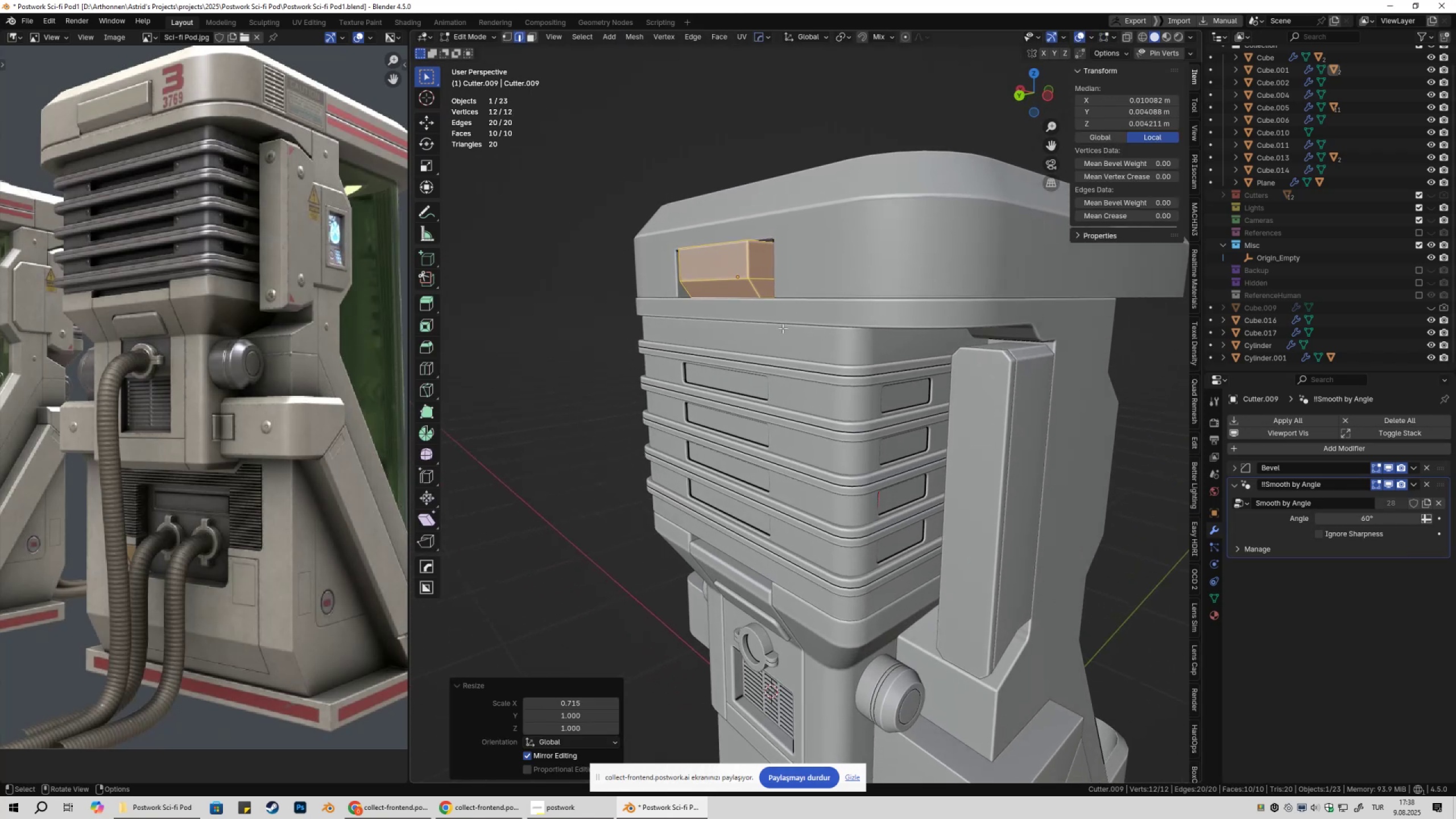 
key(3)
 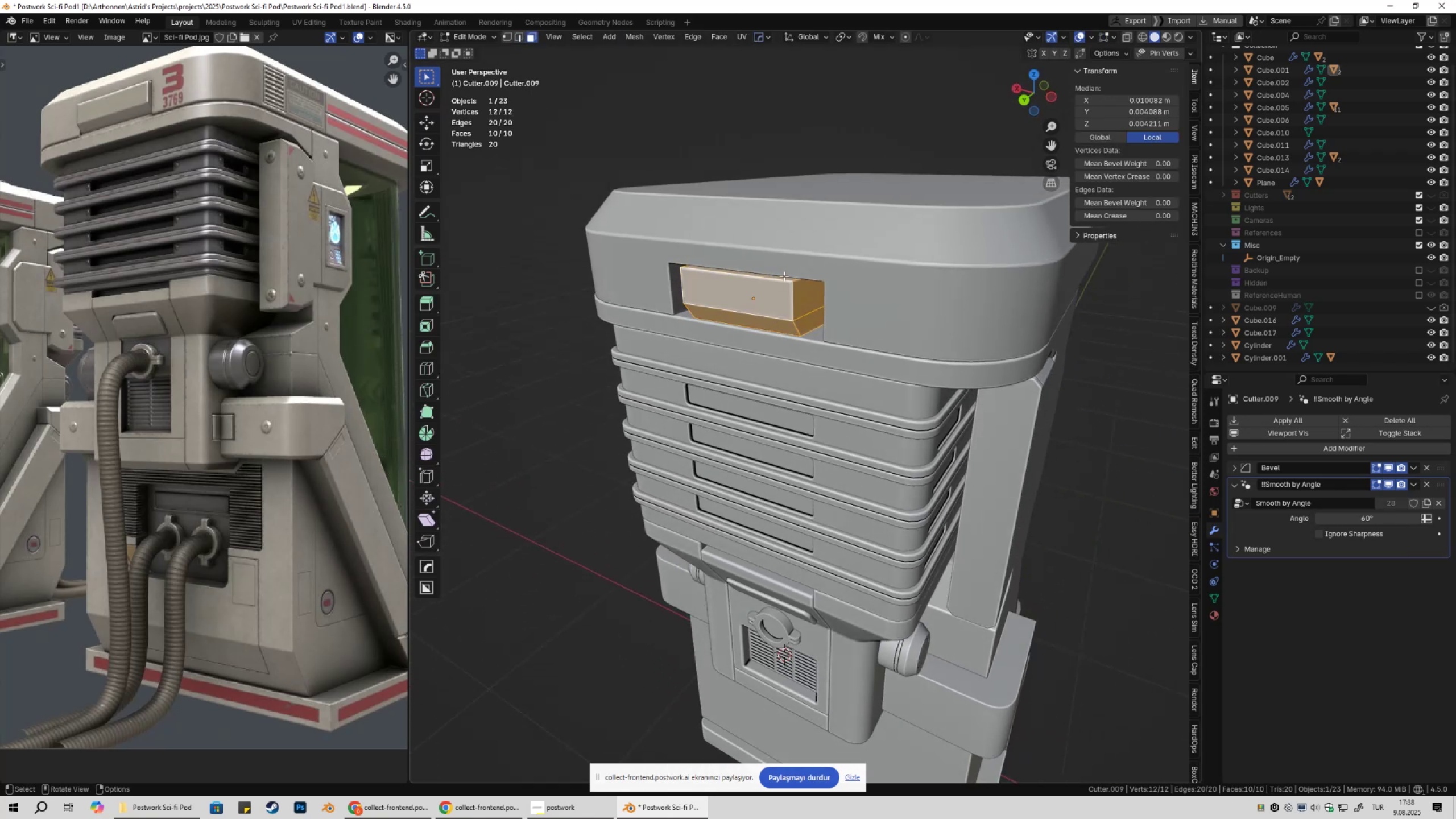 
left_click([784, 276])
 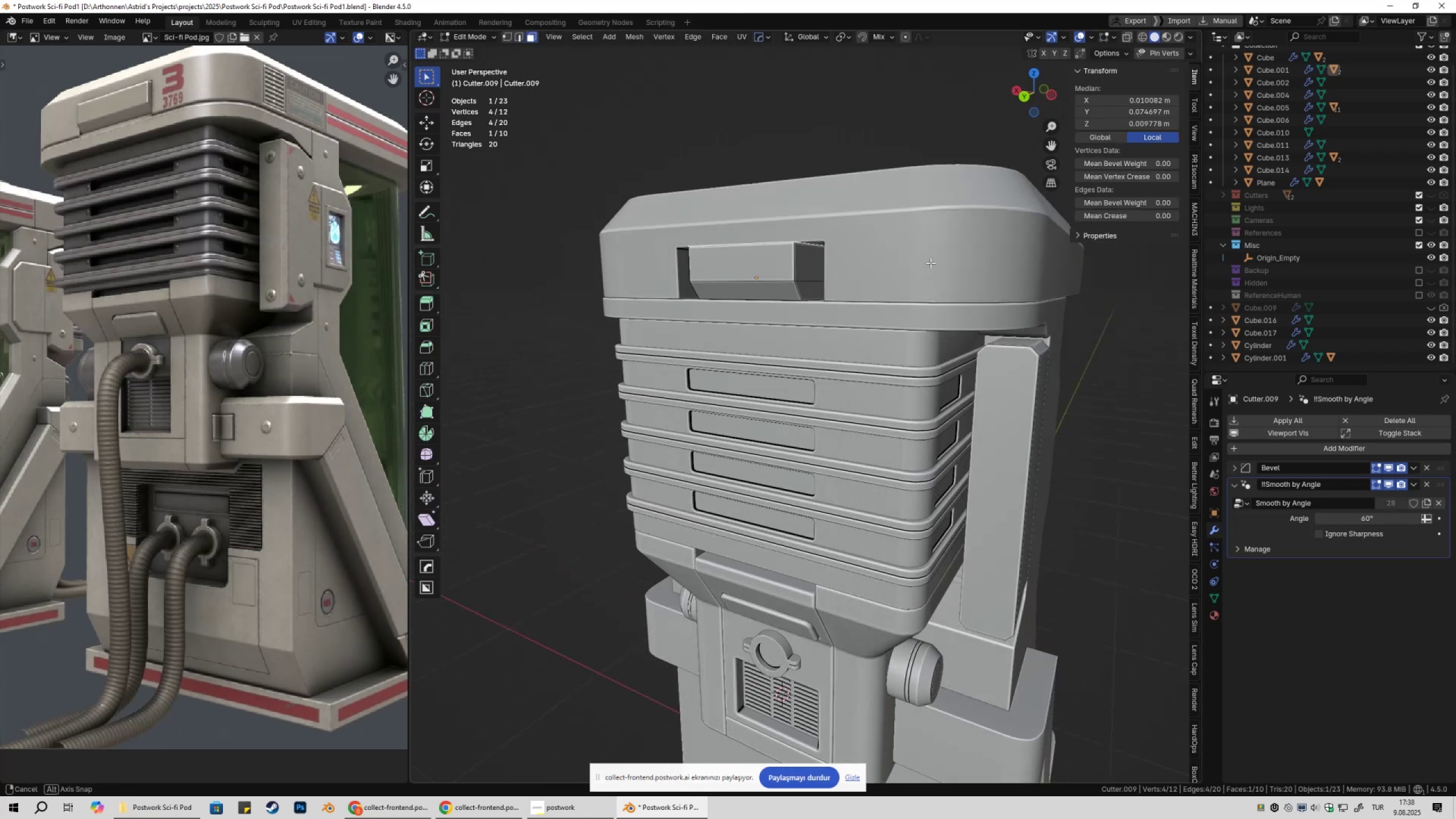 
type(gz)
 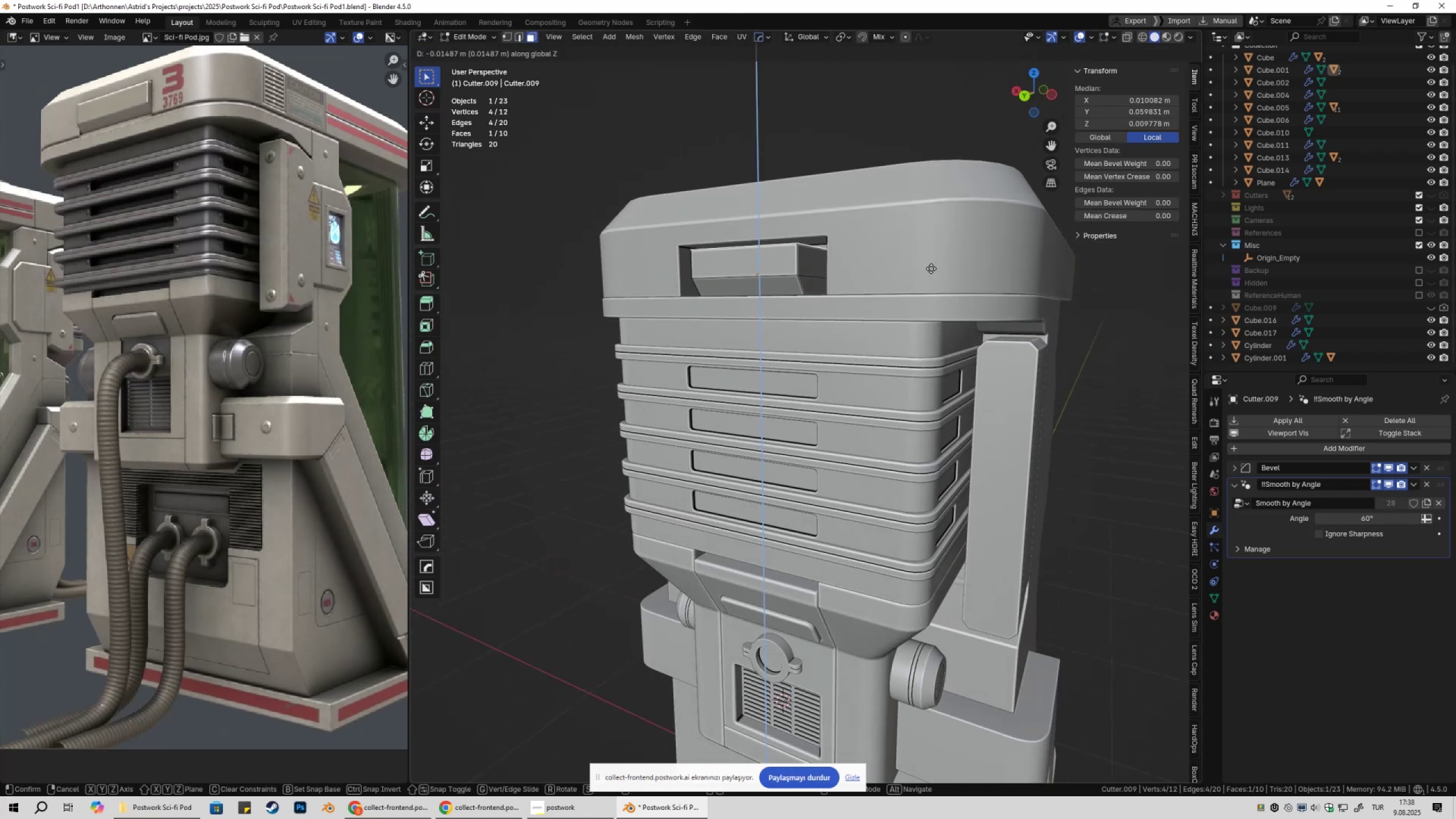 
hold_key(key=ShiftLeft, duration=1.2)
left_click([936, 271])
 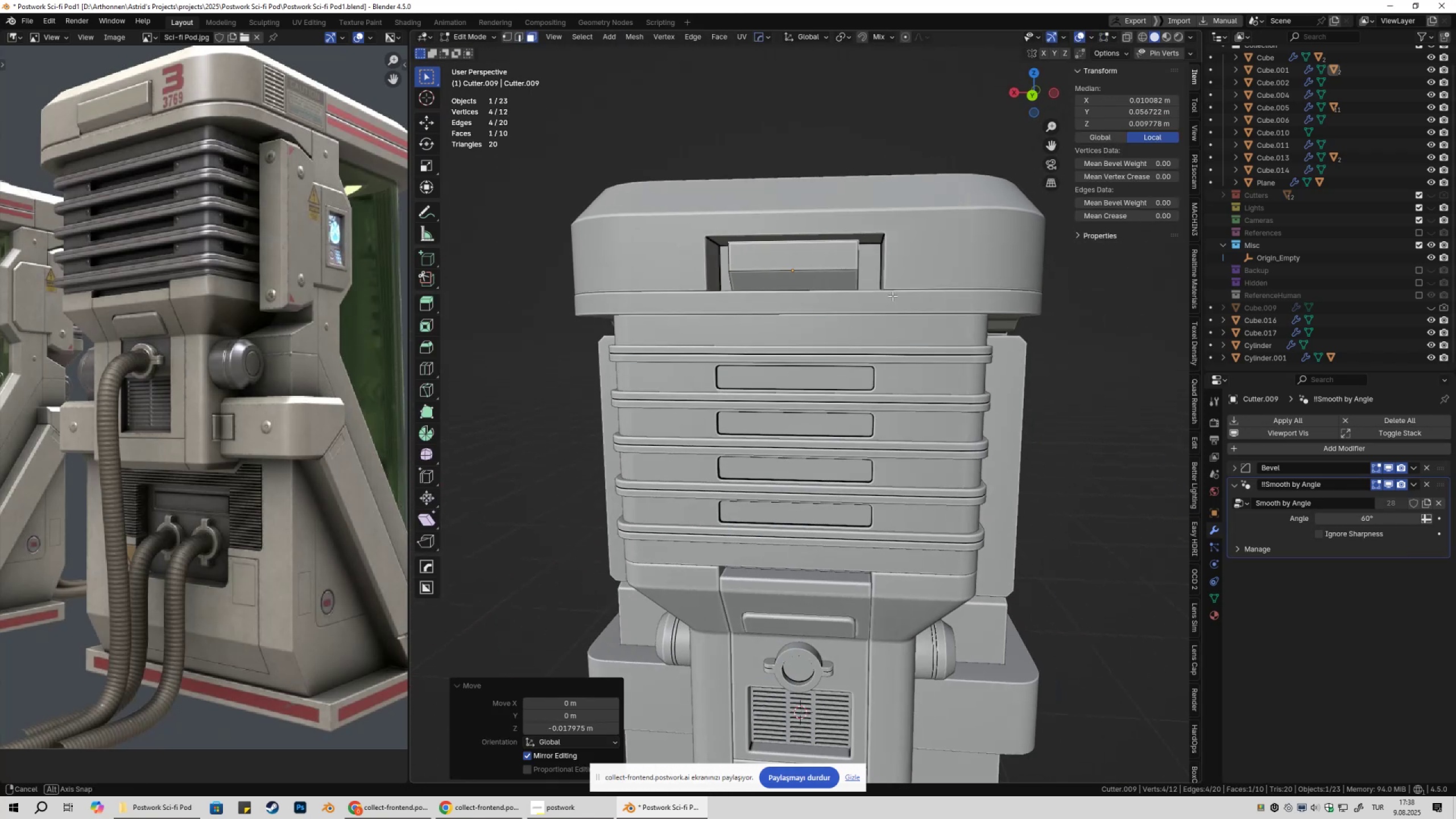 
hold_key(key=AltLeft, duration=0.48)
left_click([809, 268])
 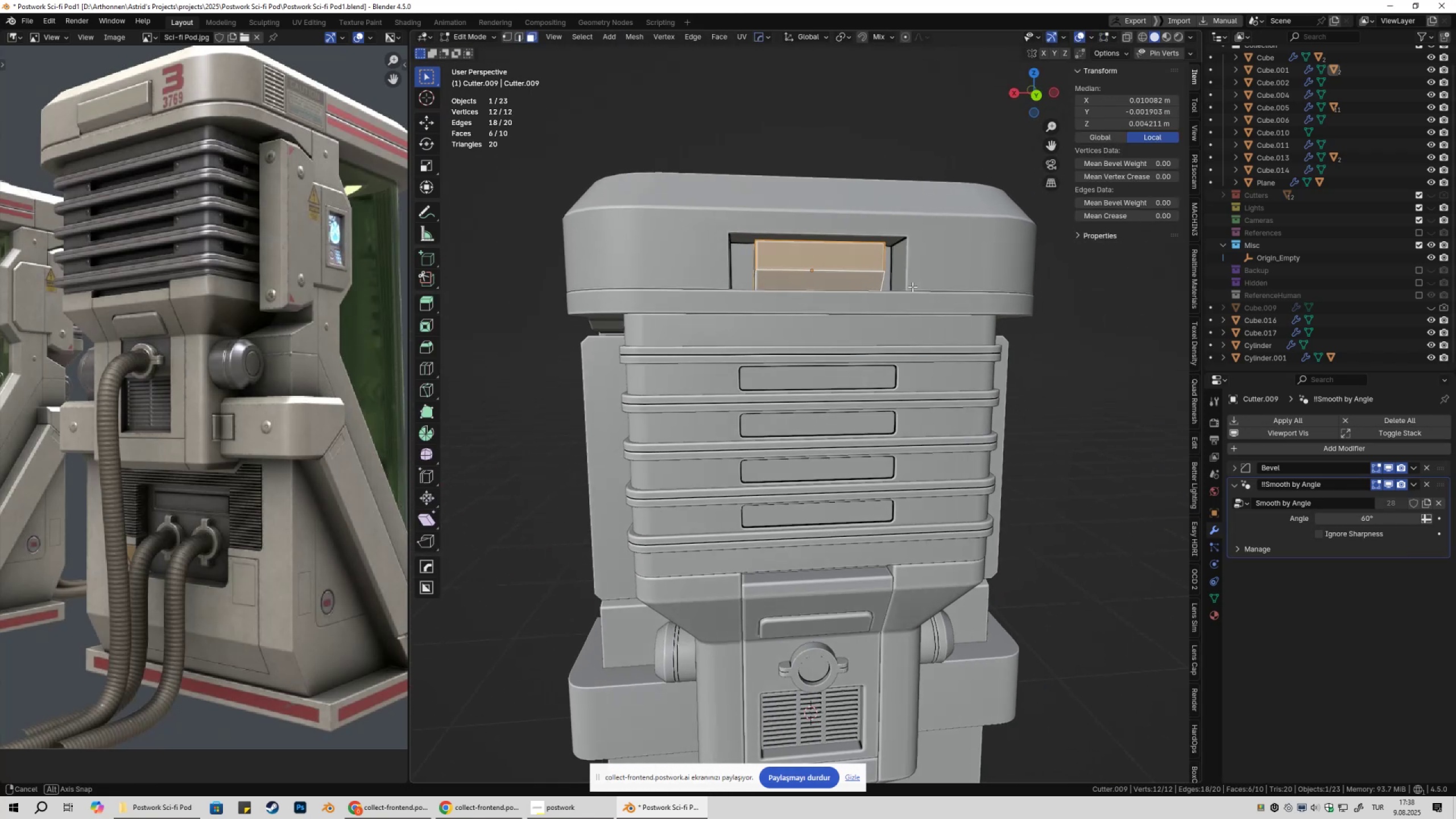 
key(2)
 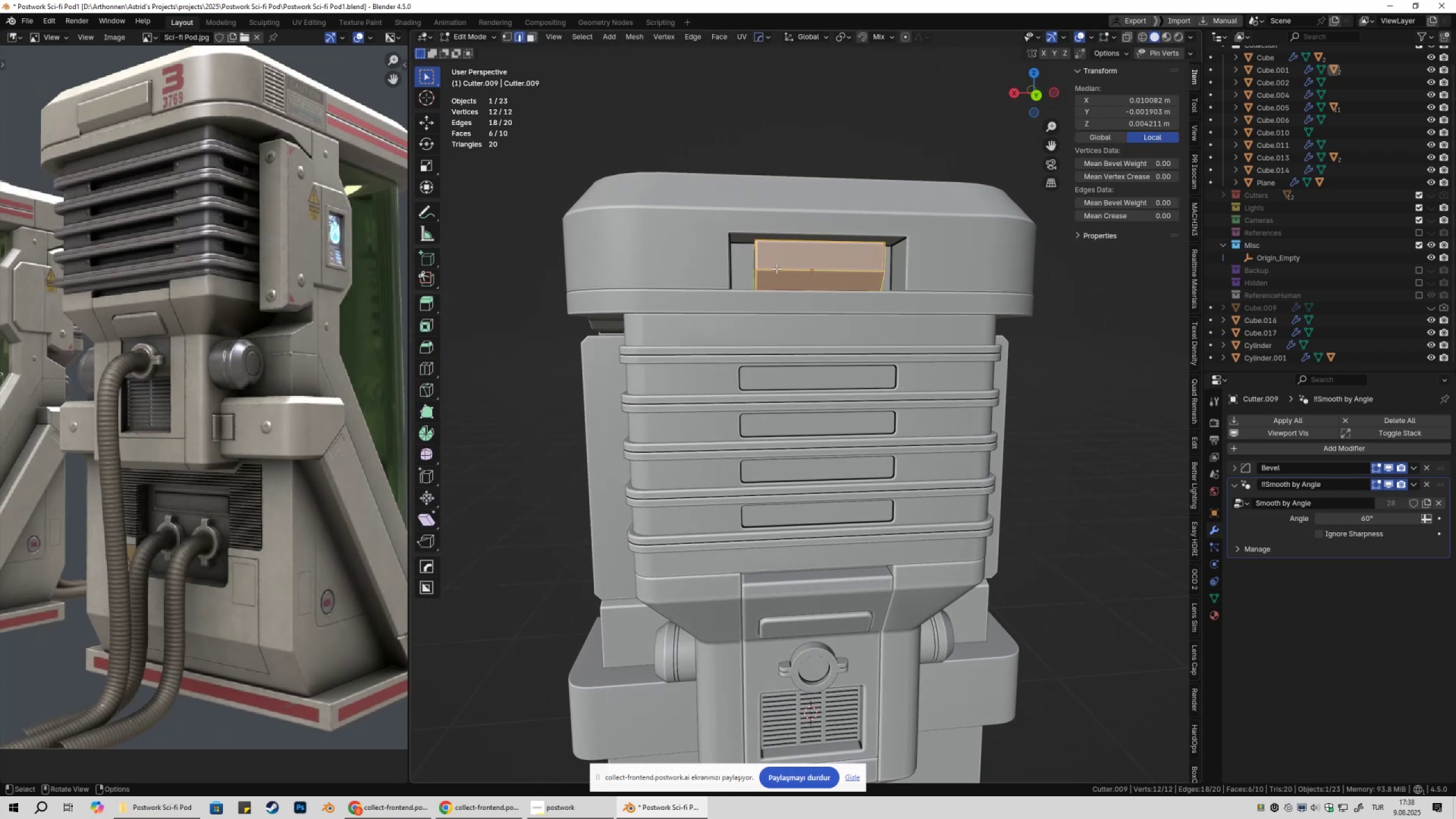 
left_click([776, 268])
 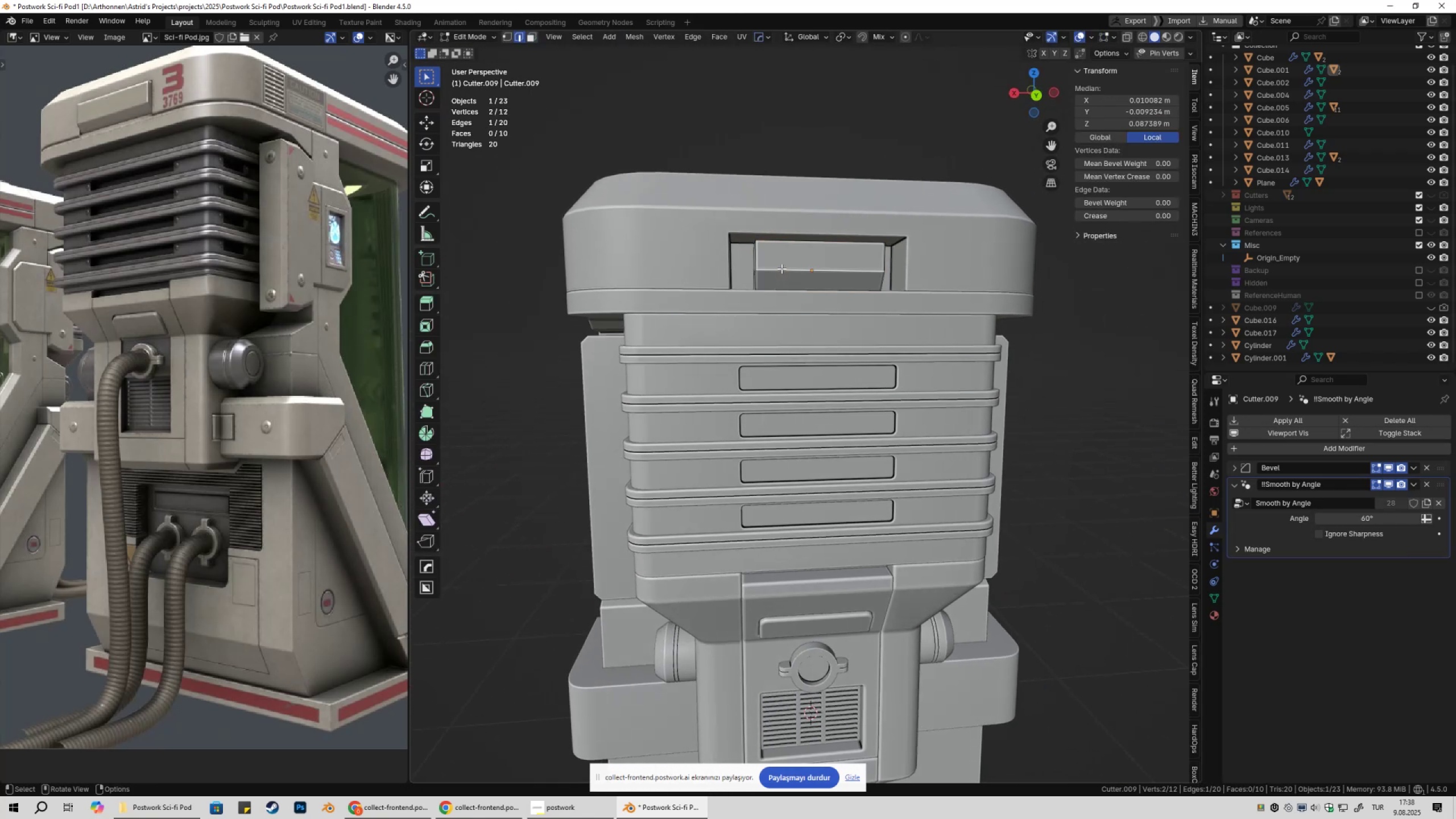 
hold_key(key=AltLeft, duration=0.41)
double_click([788, 268])
 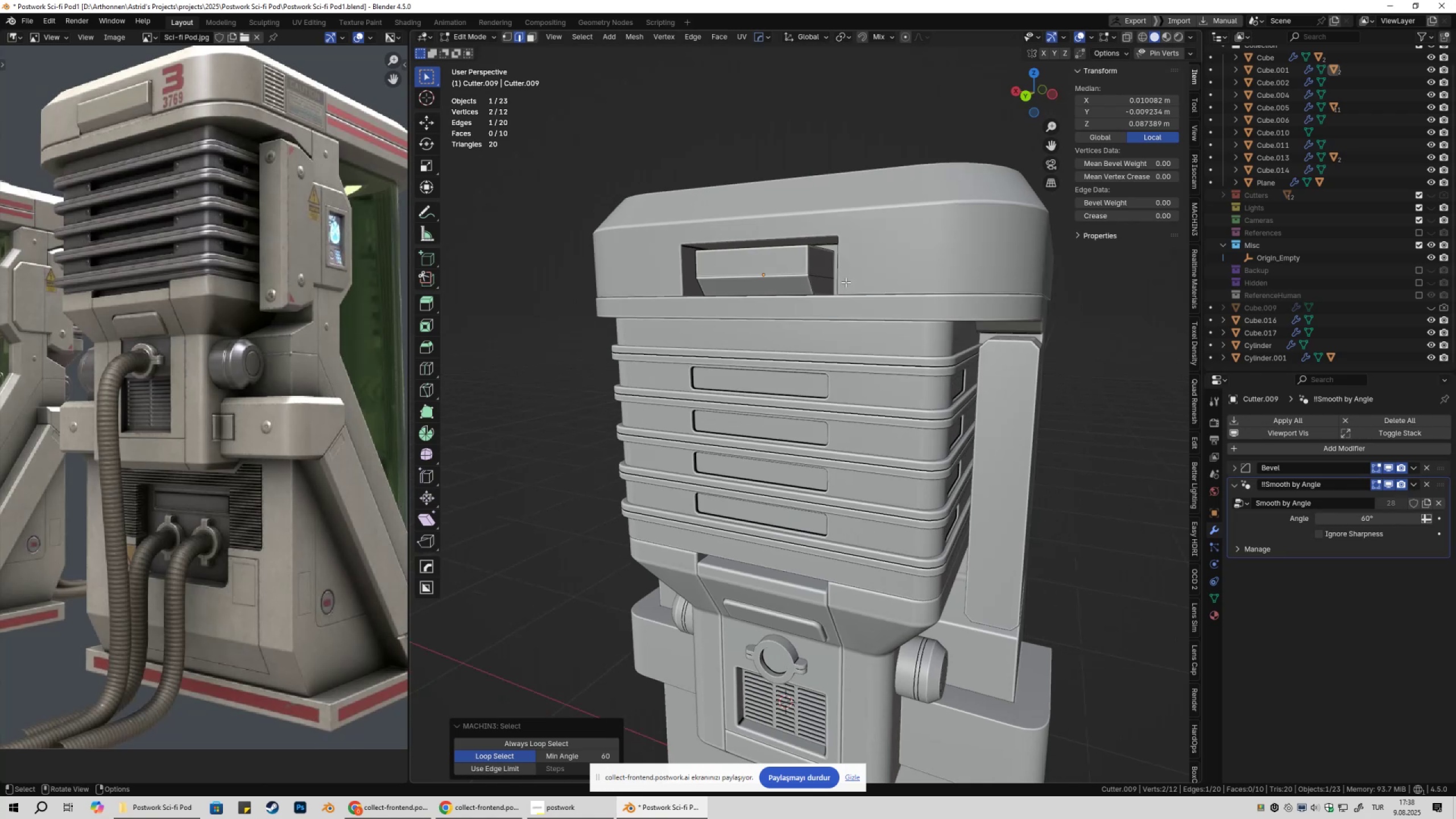 
hold_key(key=ShiftLeft, duration=0.64)
hold_key(key=AltLeft, duration=0.6)
left_click([778, 273])
 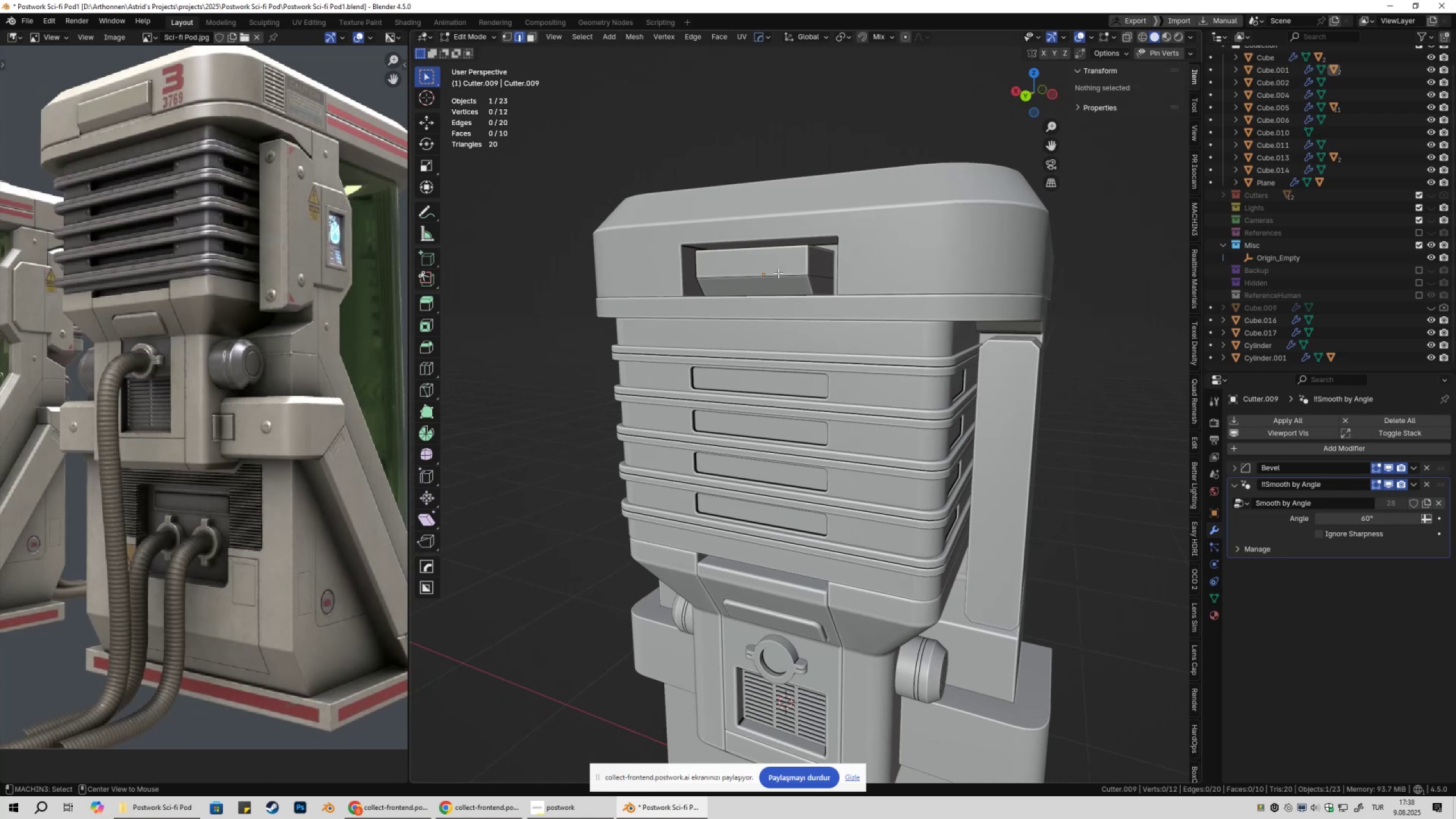 
hold_key(key=ShiftLeft, duration=0.52)
 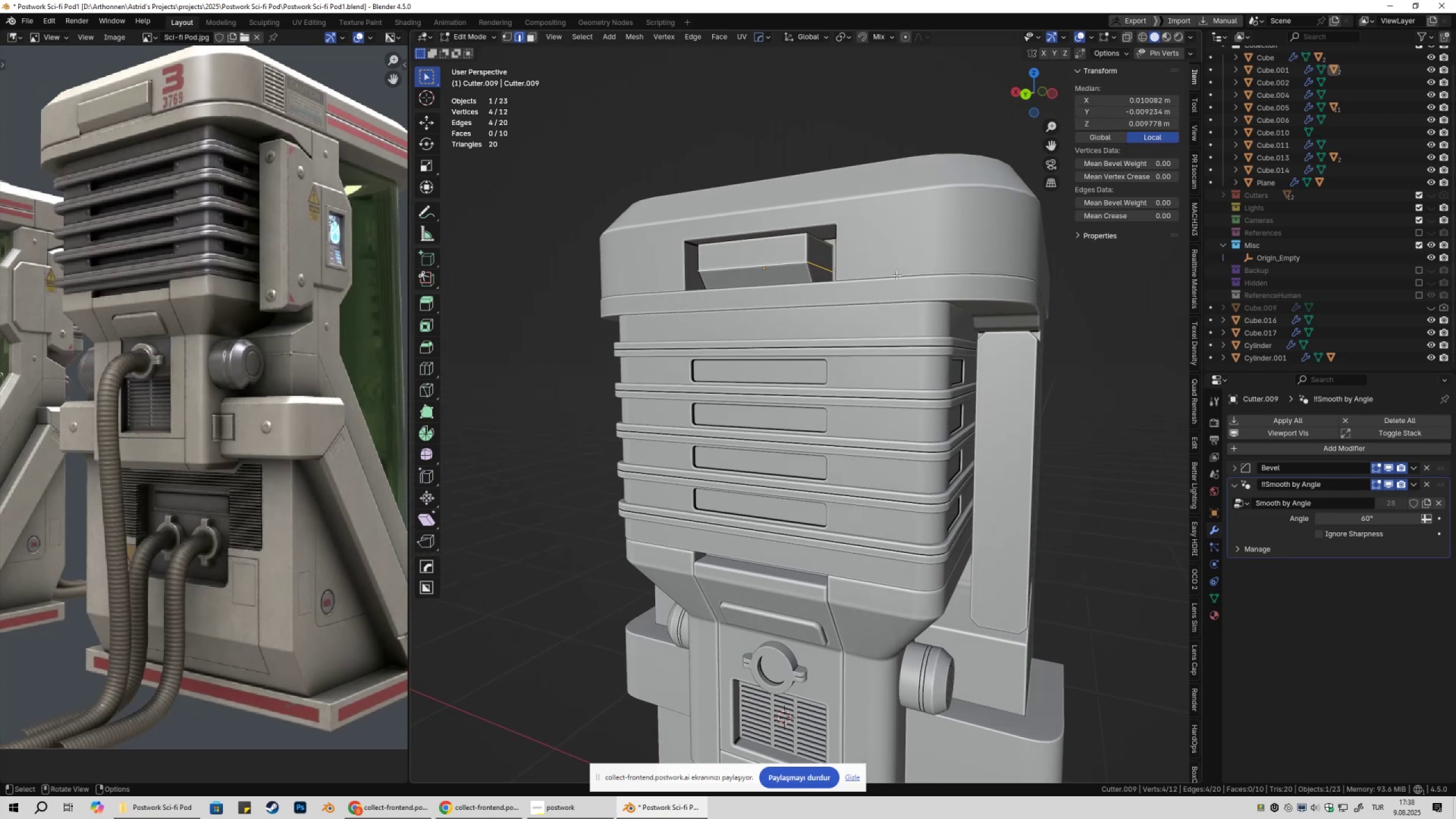 
hold_key(key=AltLeft, duration=0.5)
 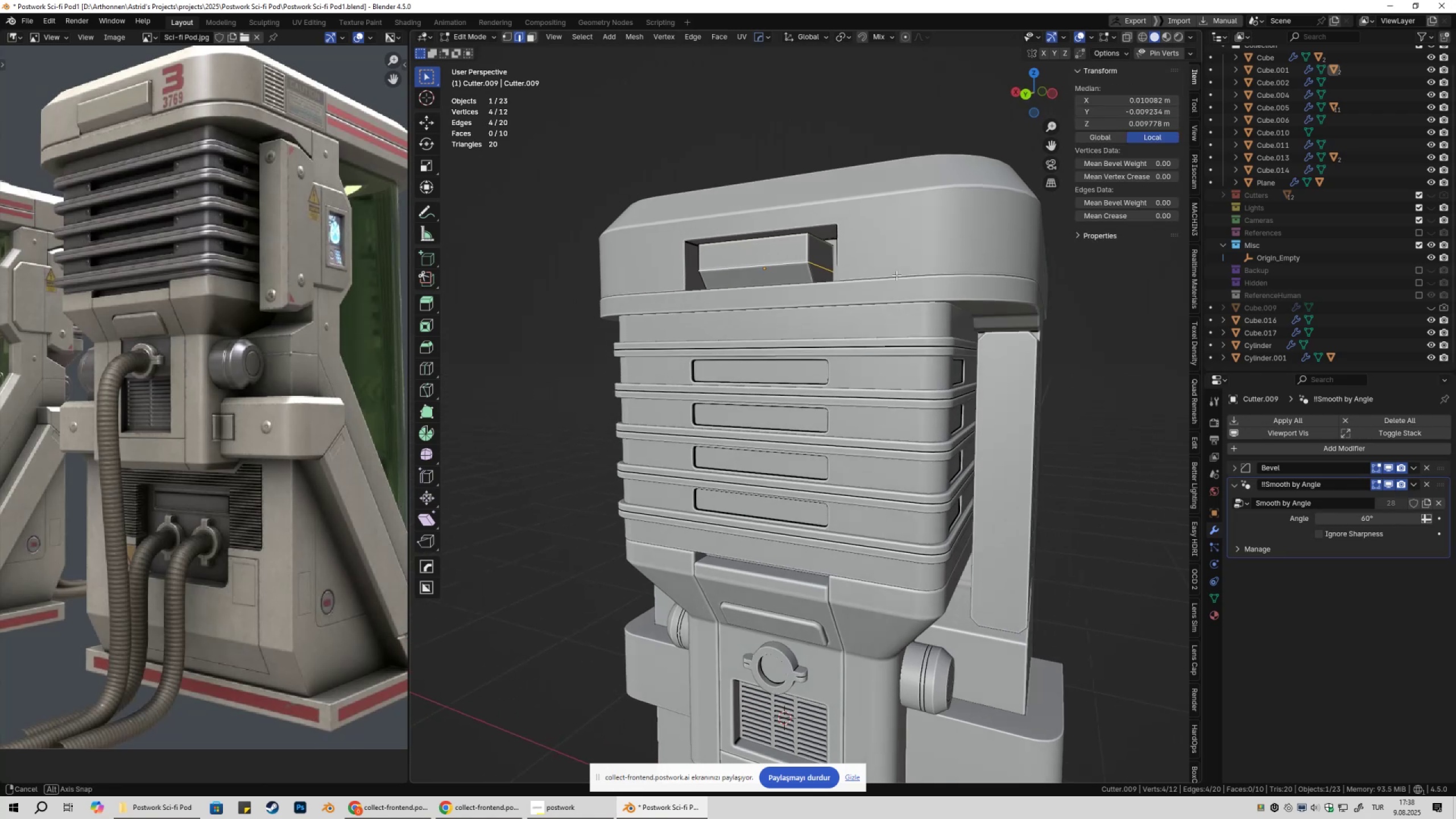 
type(gz)
 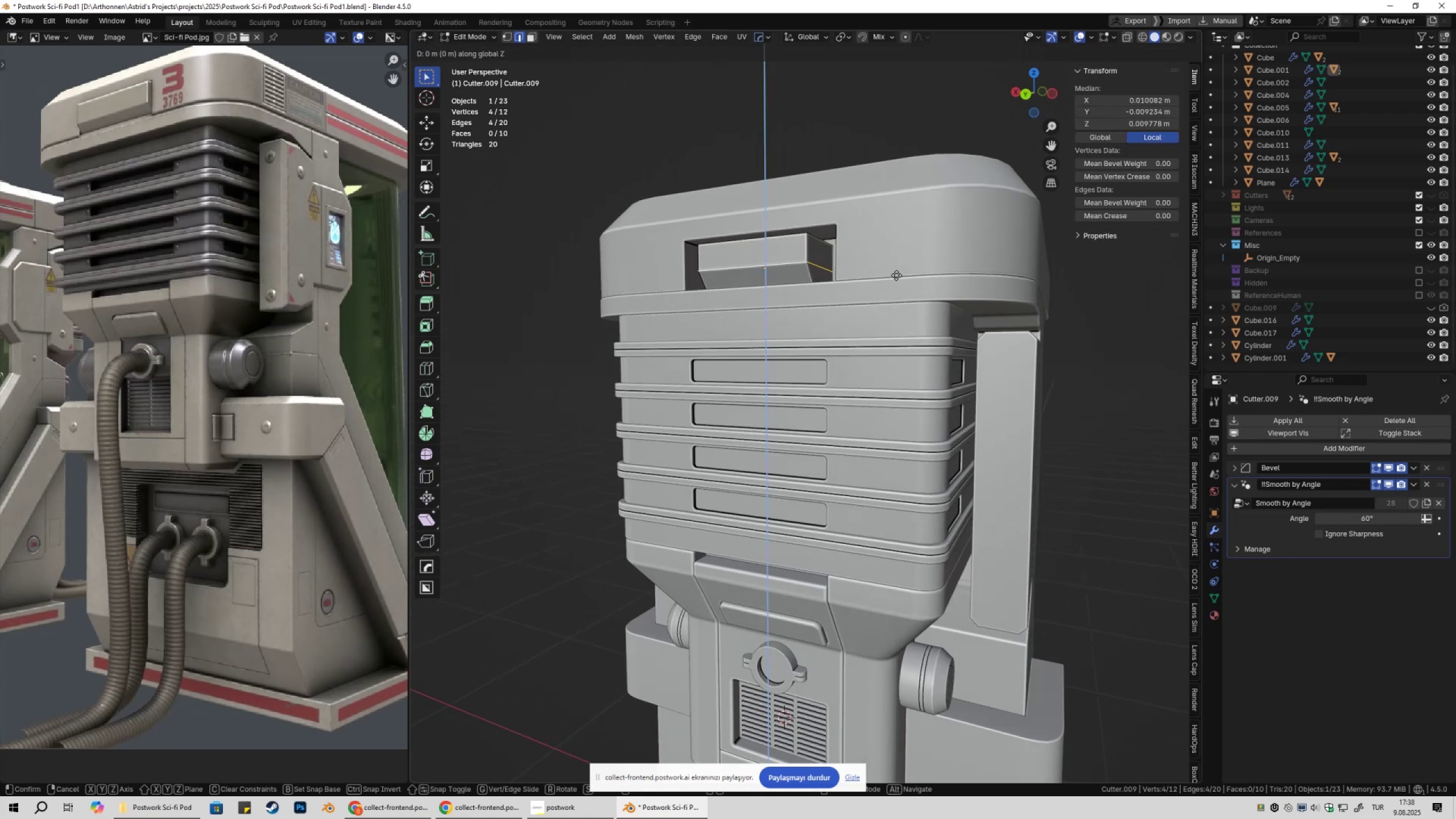 
hold_key(key=ShiftLeft, duration=1.5)
 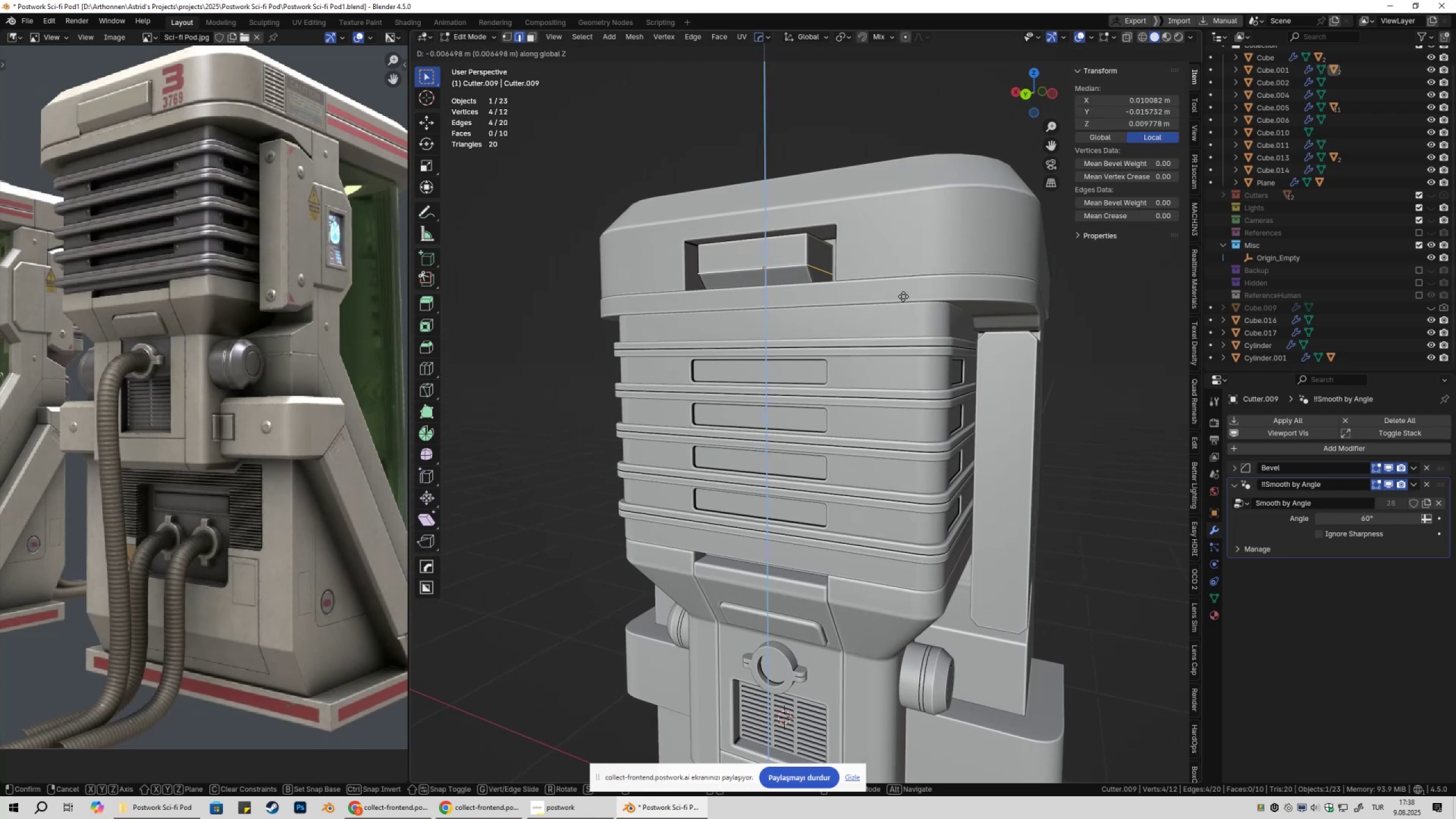 
hold_key(key=ShiftLeft, duration=1.51)
left_click([904, 293])
 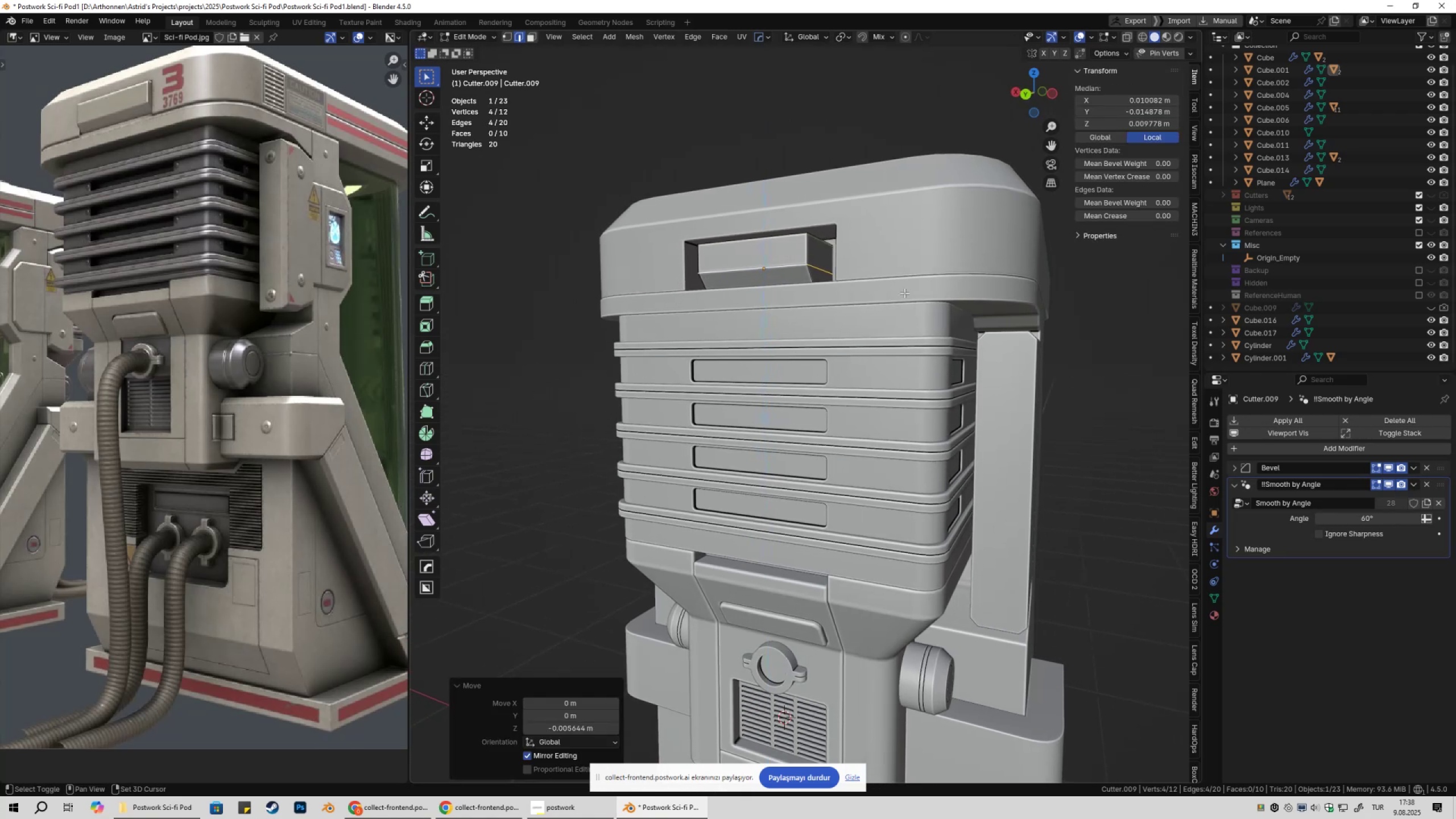 
key(Tab)
key(Tab)
type(asx)
 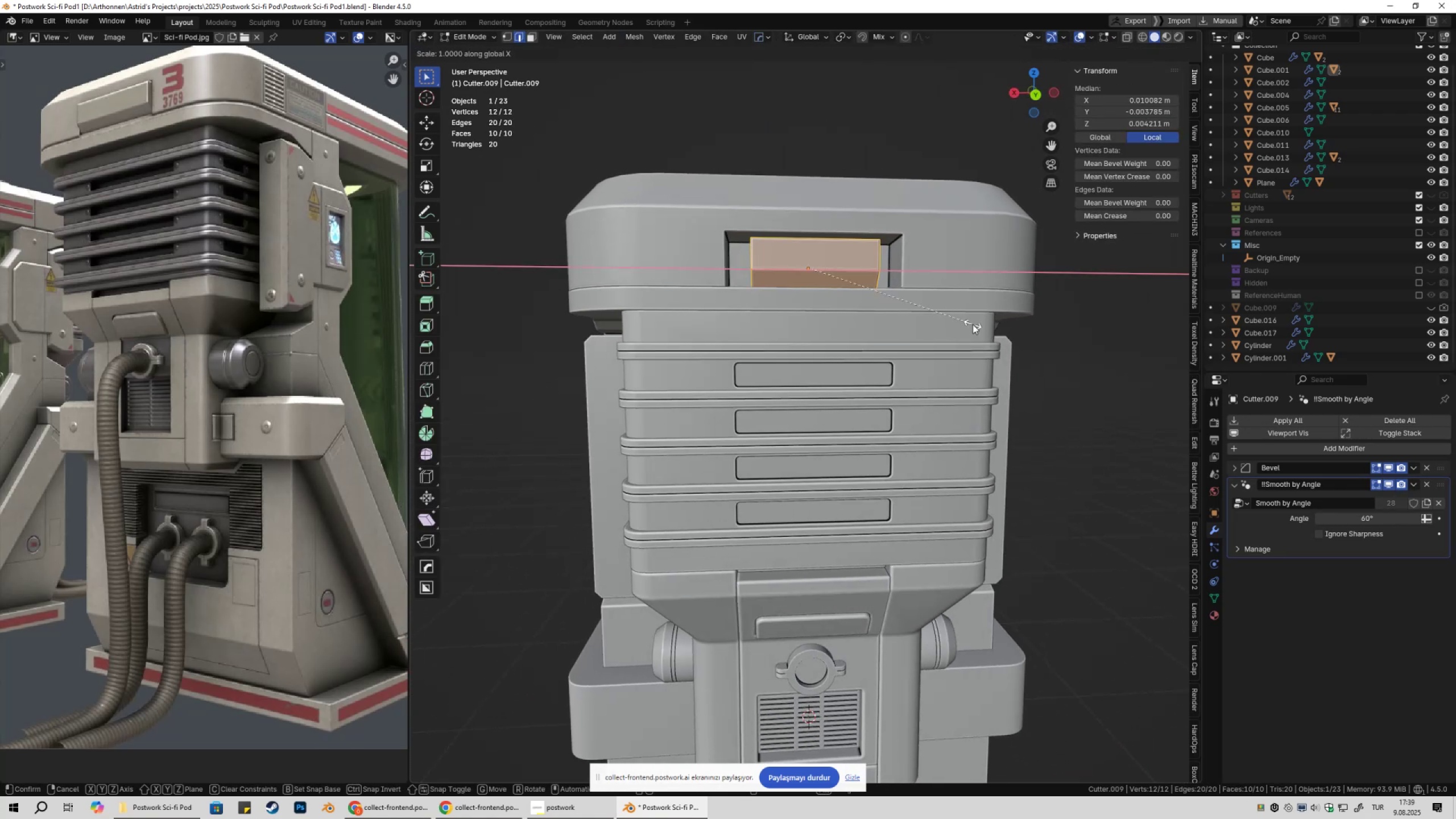 
hold_key(key=ShiftLeft, duration=0.67)
left_click([1032, 324])
 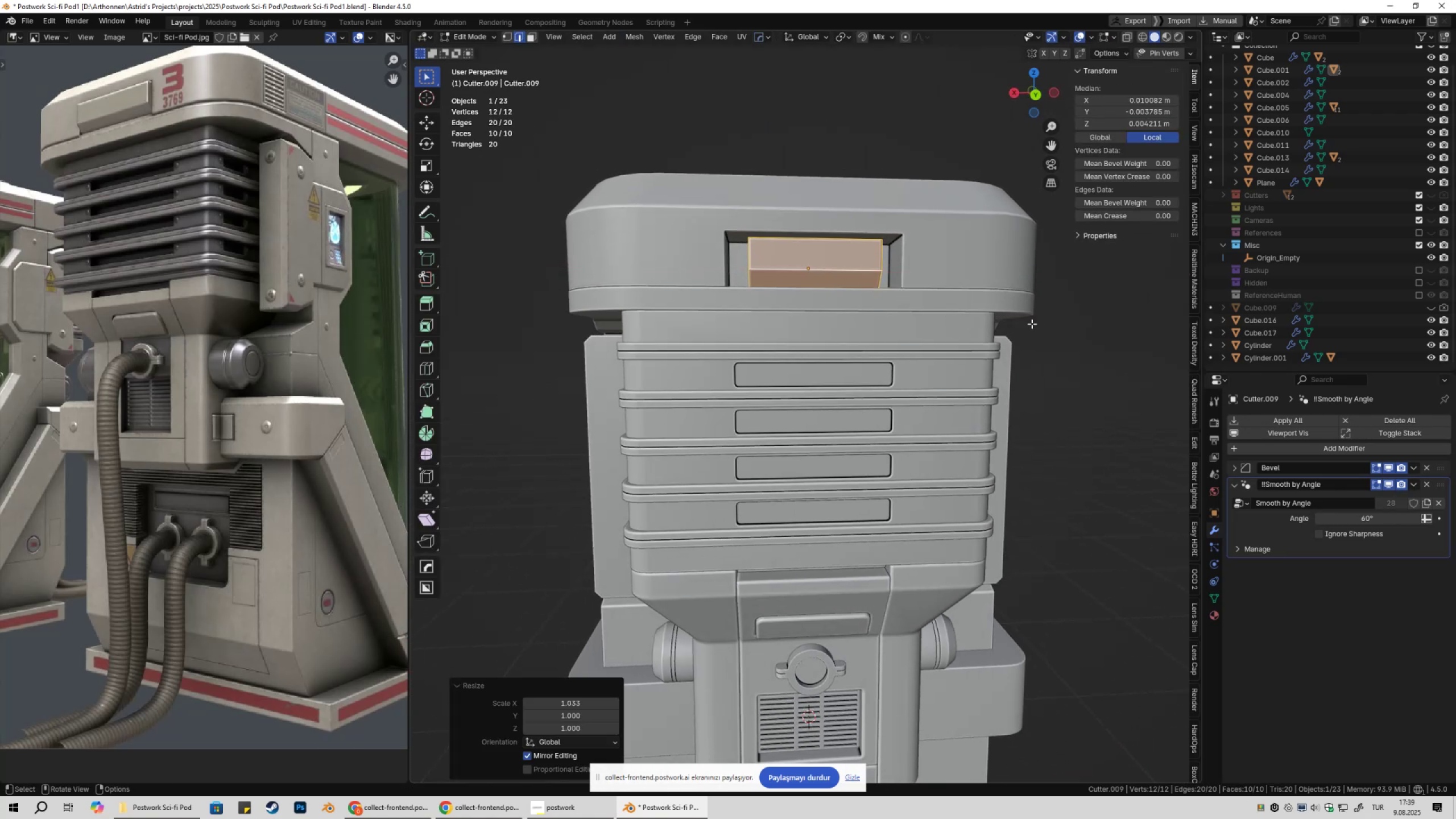 
key(Tab)
 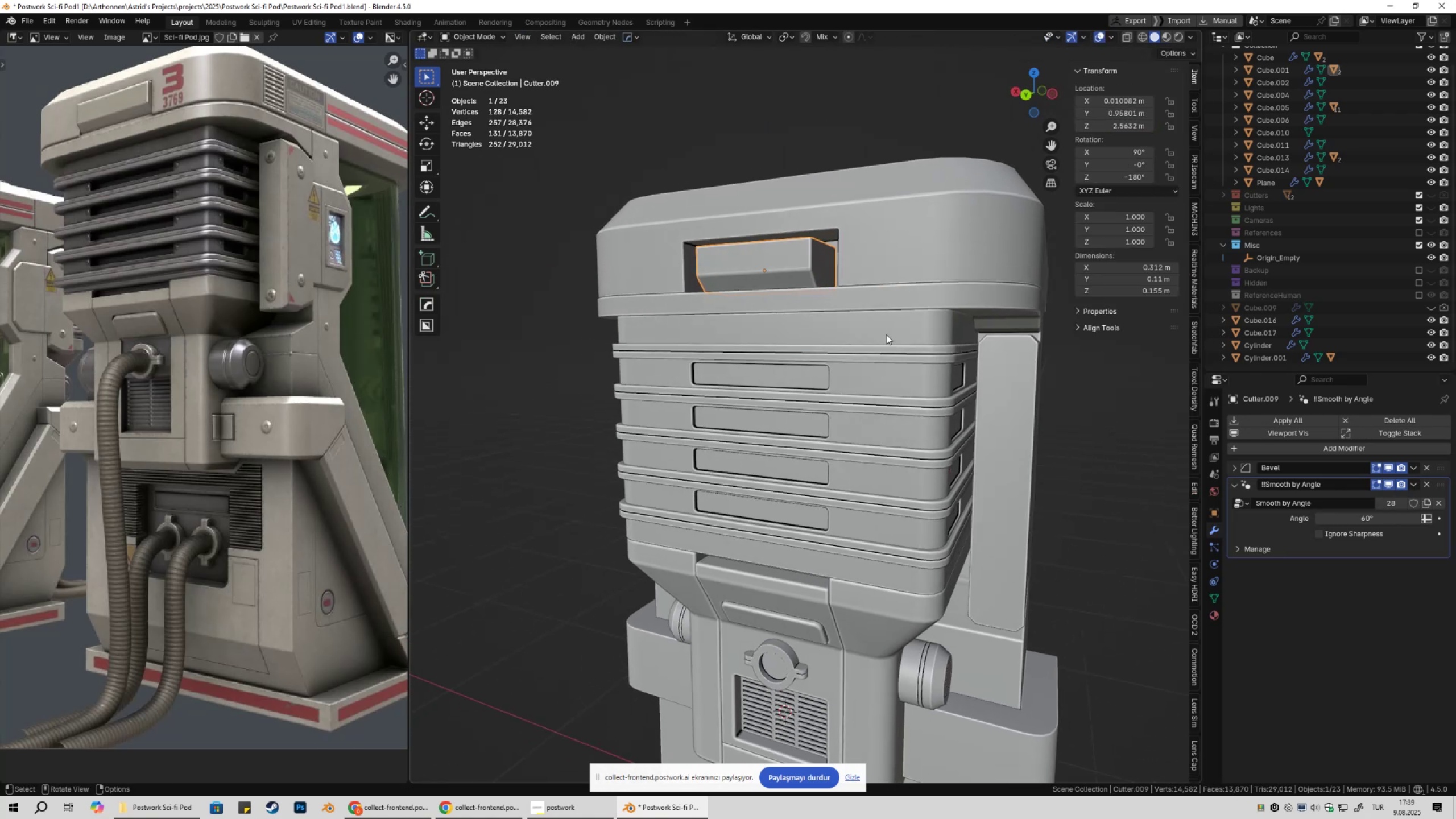 
scroll: coordinate [888, 333], scroll_direction: down, amount: 3.0
 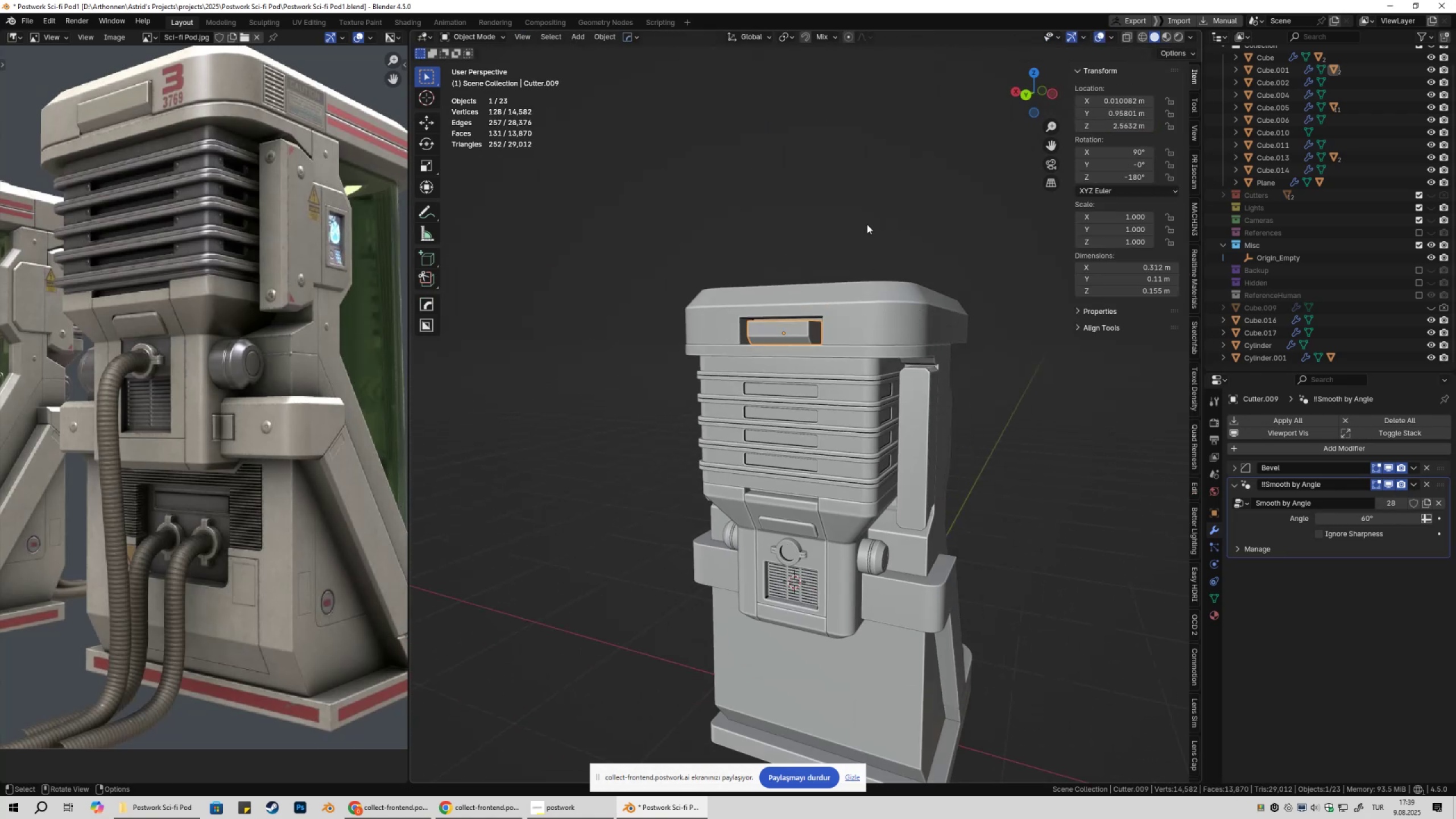 
left_click([867, 224])
 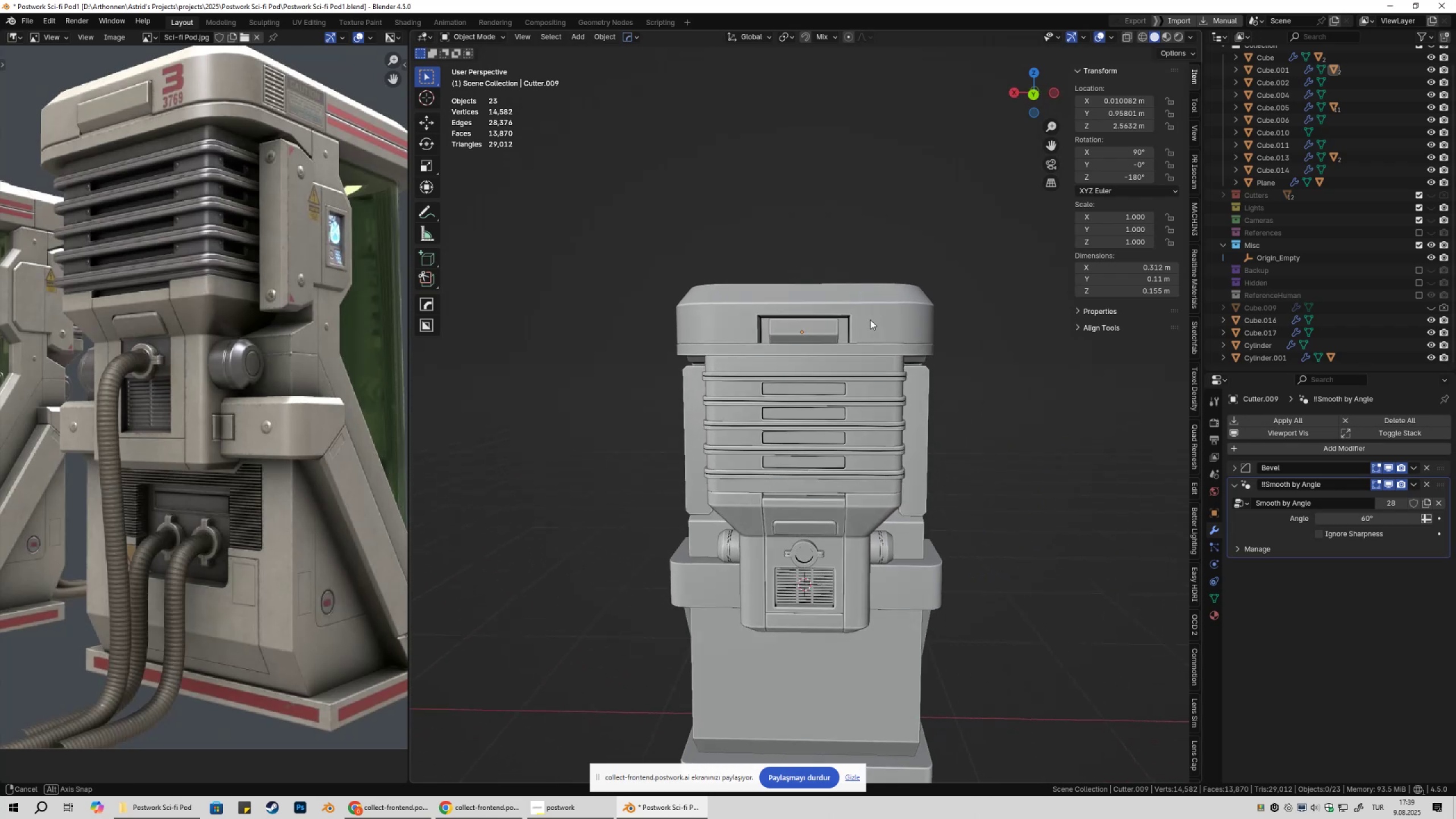 
wait(5.15)
 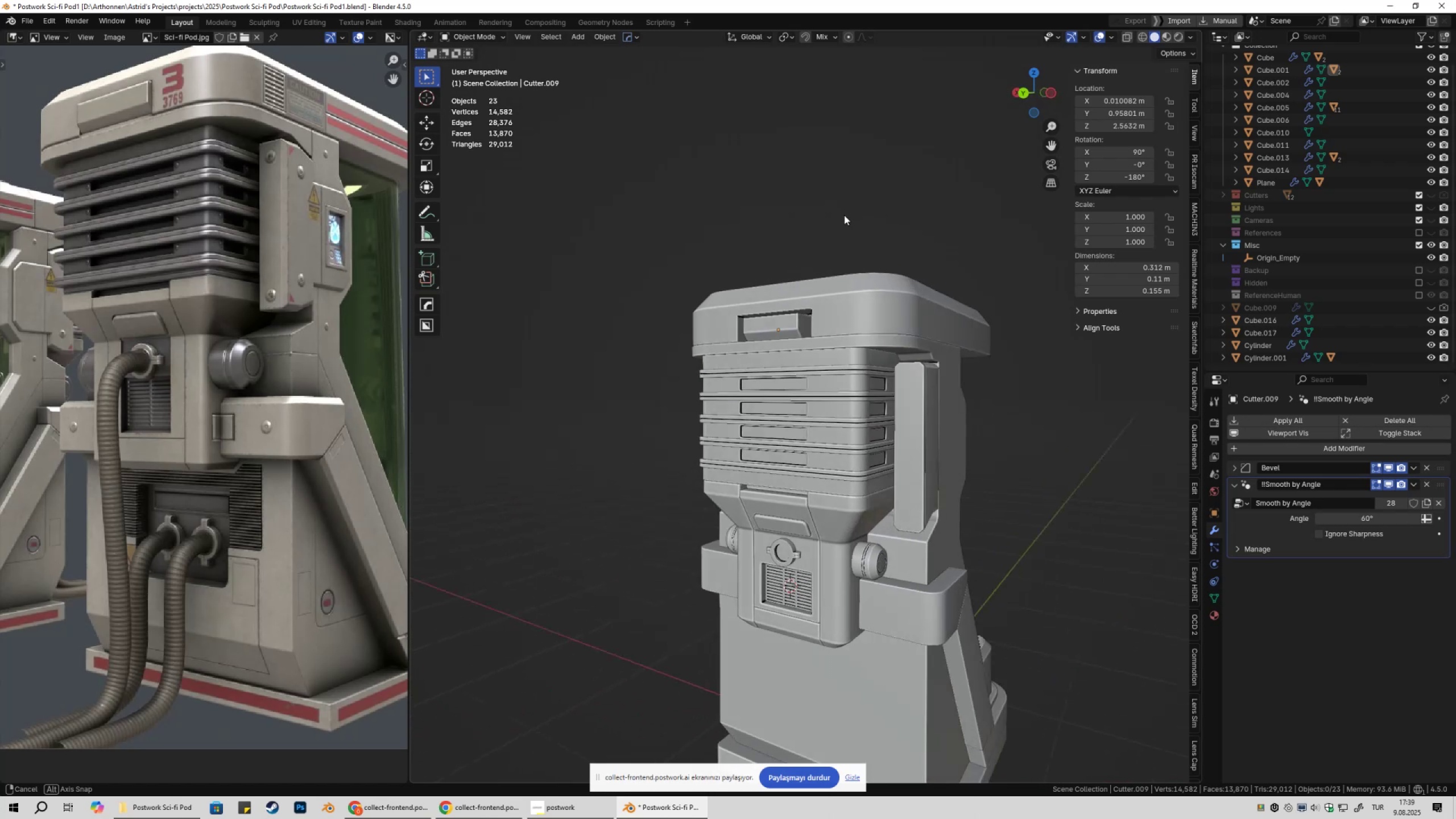 
scroll: coordinate [855, 361], scroll_direction: up, amount: 3.0
 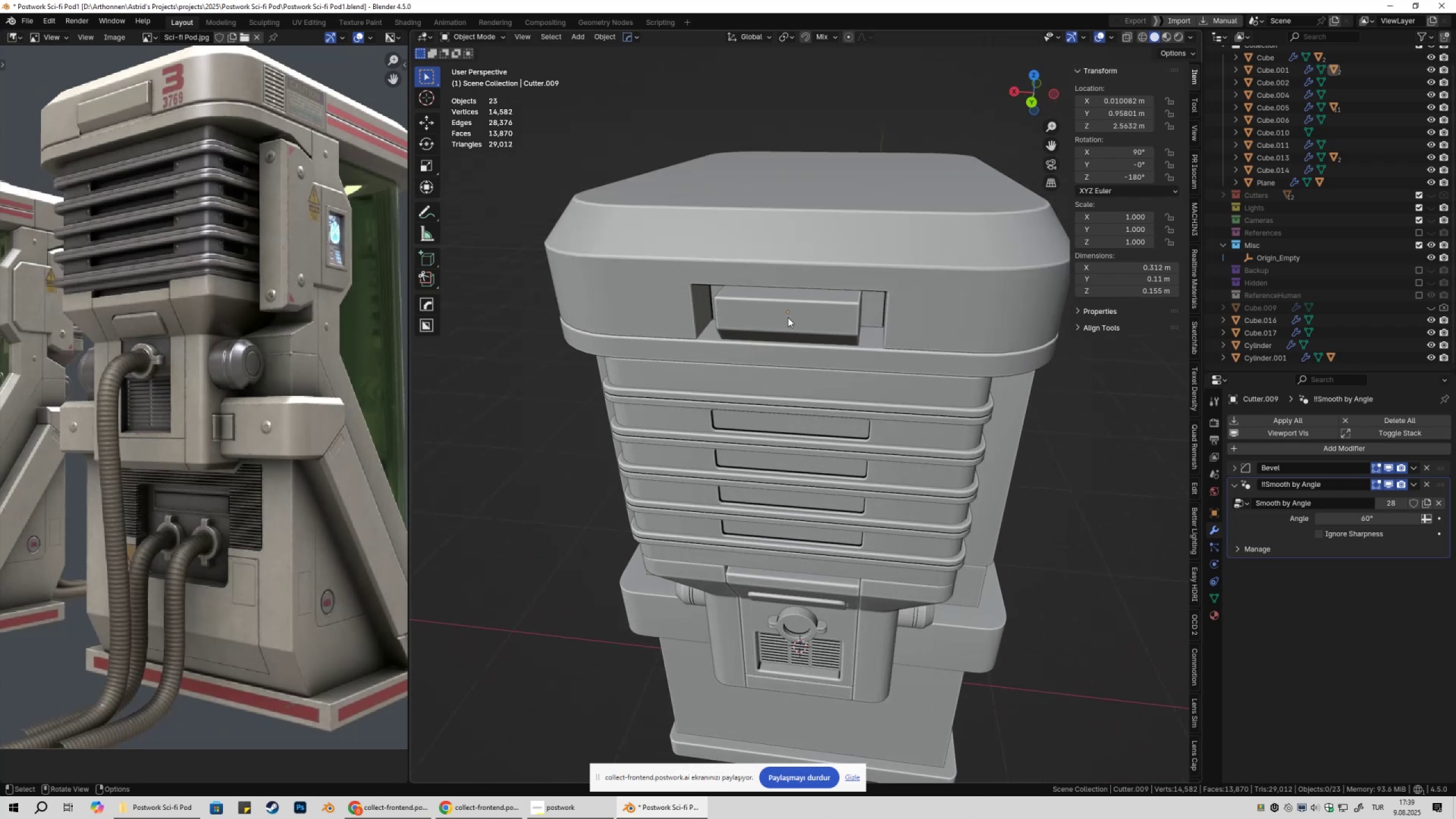 
left_click([787, 317])
 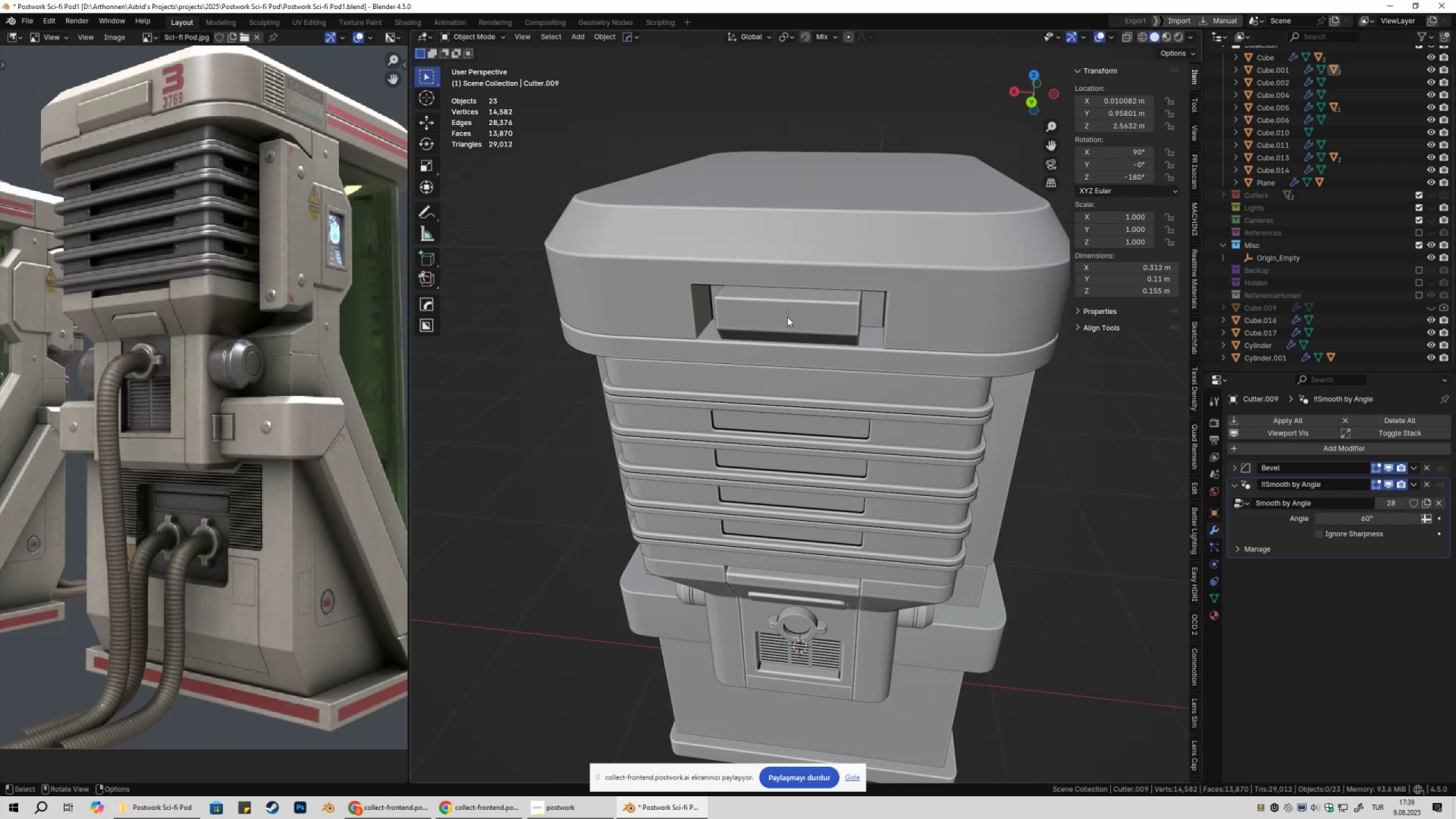 
key(Tab)
 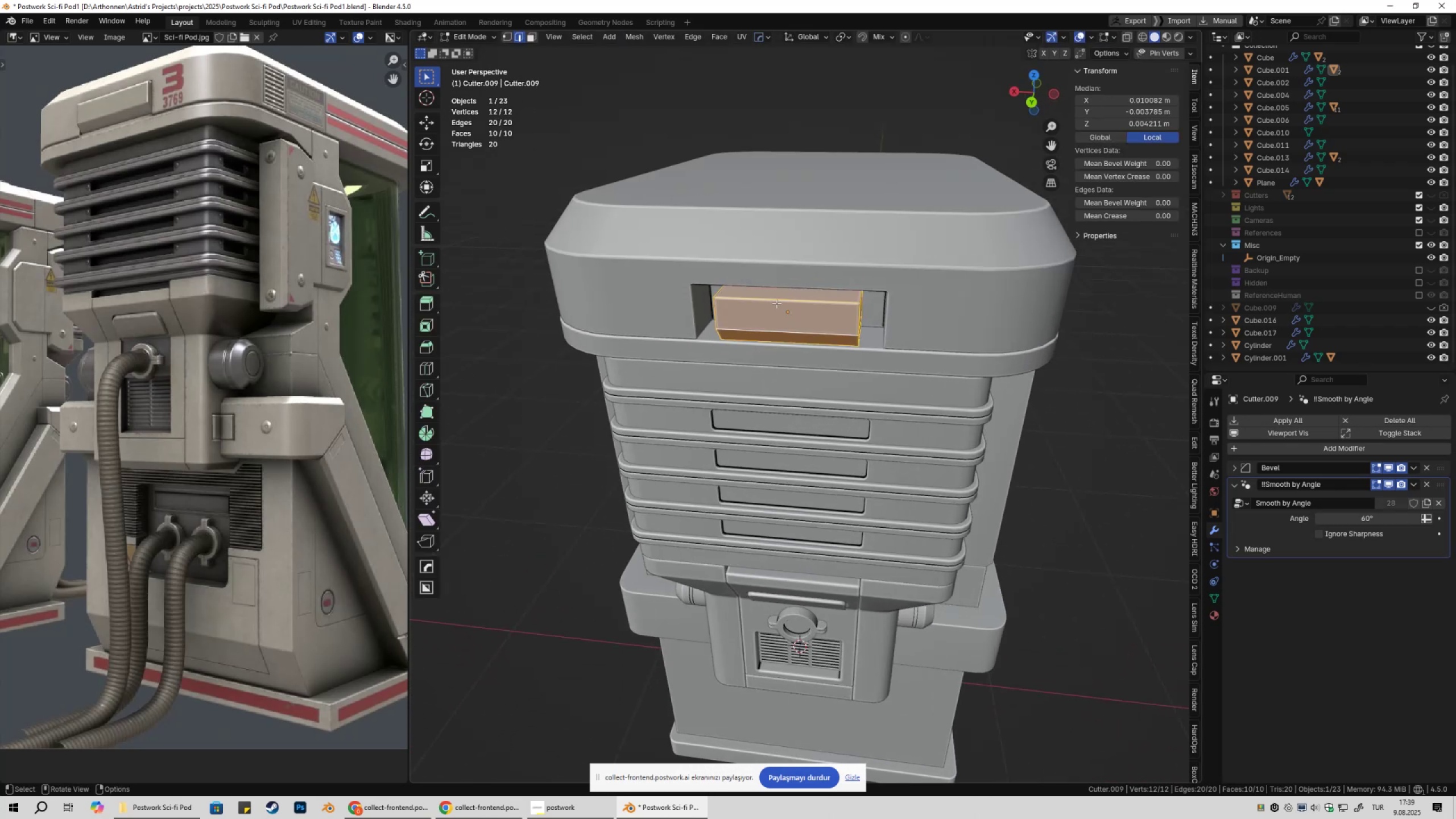 
key(3)
 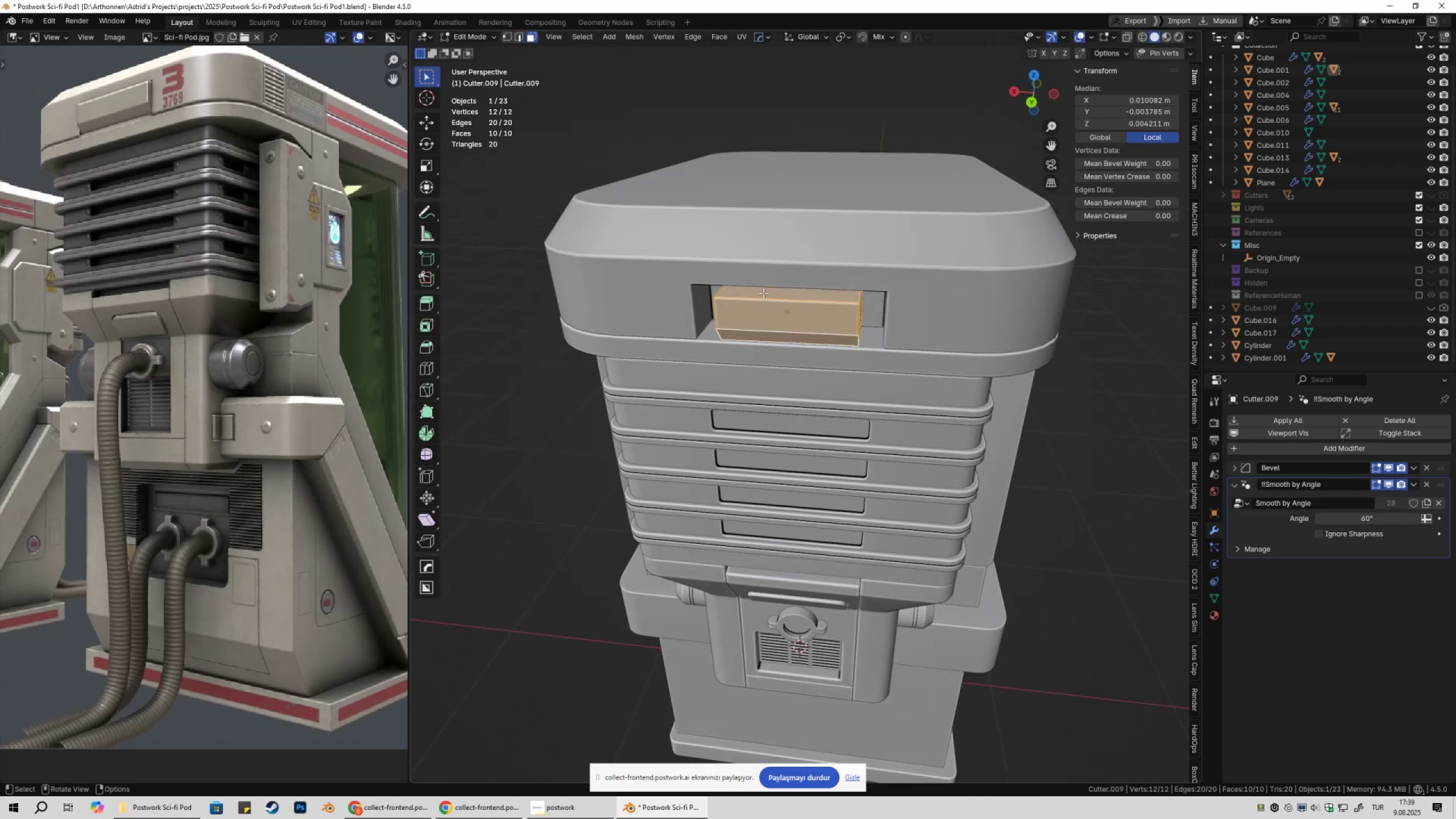 
left_click([763, 293])
 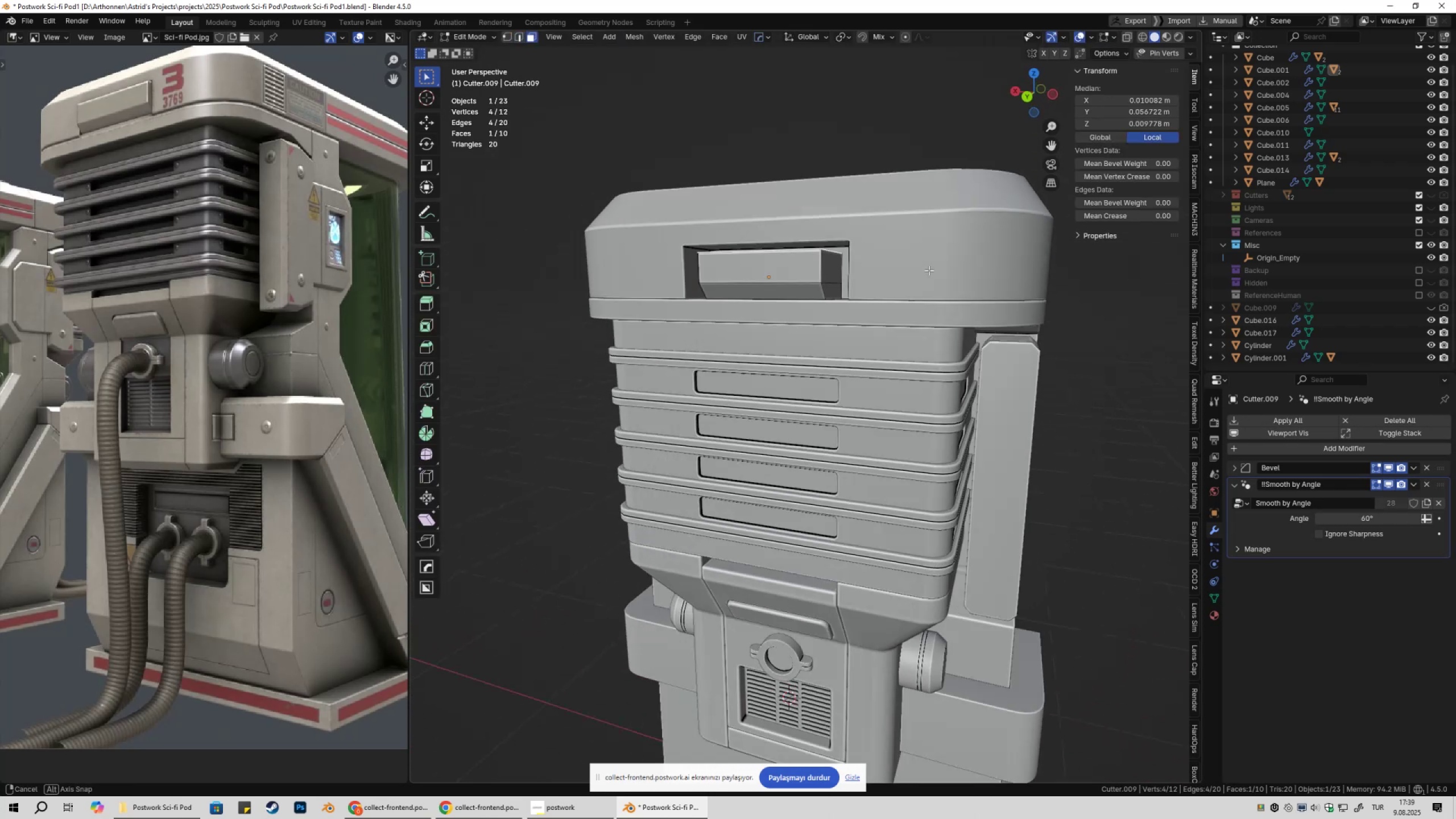 
type(gz)
 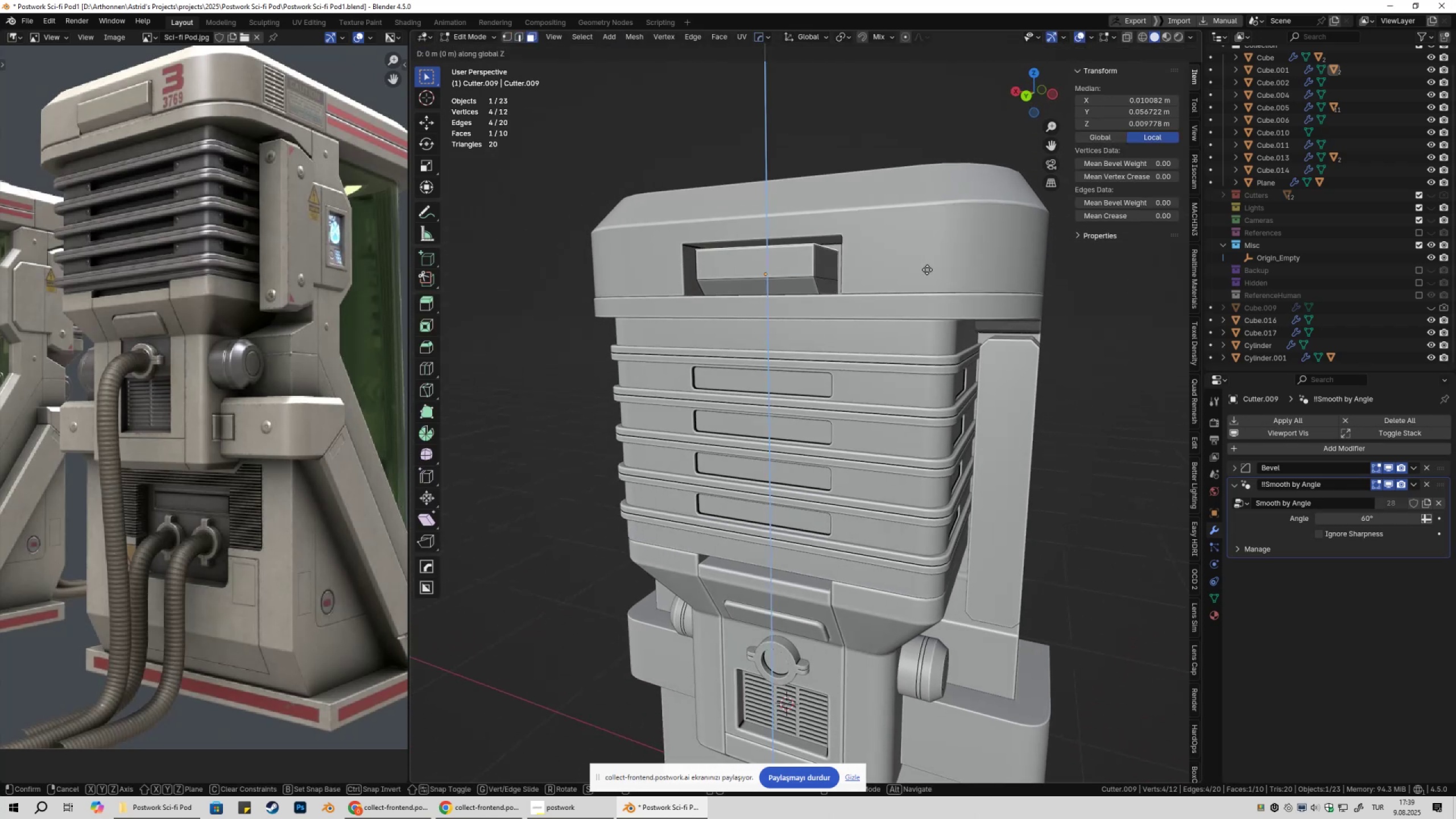 
hold_key(key=ShiftLeft, duration=1.32)
left_click([938, 243])
 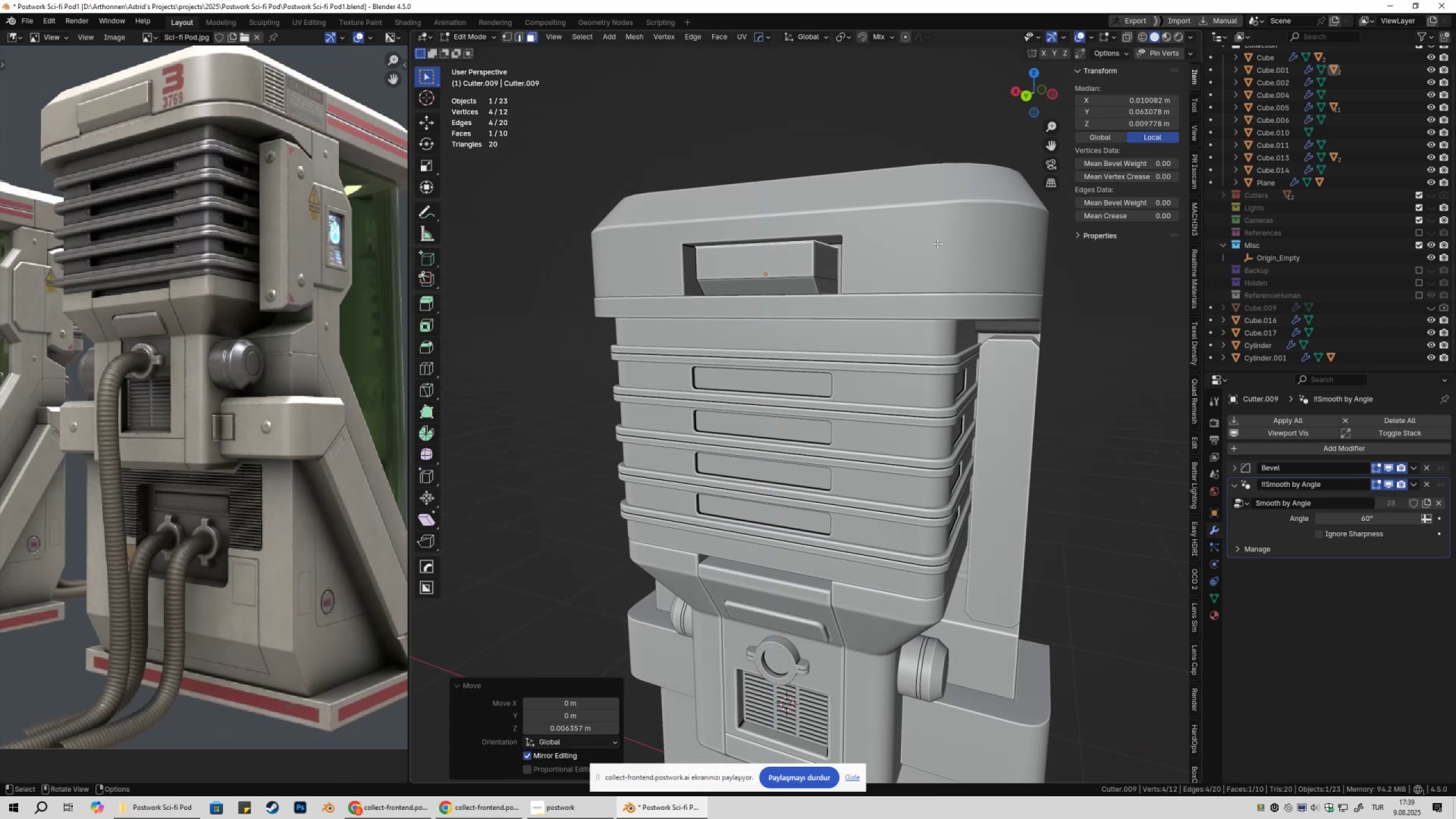 
key(Tab)
 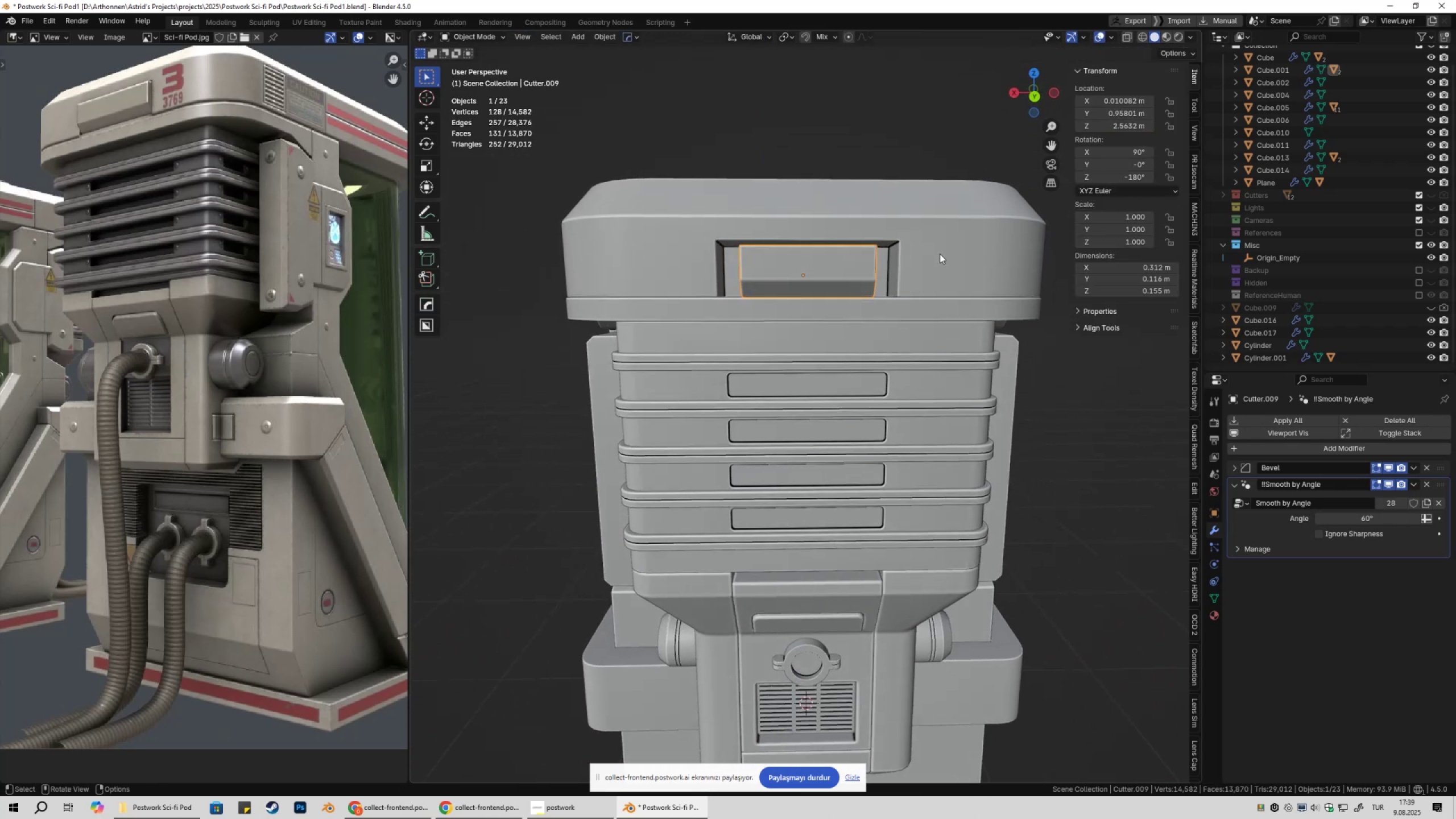 
left_click([940, 254])
 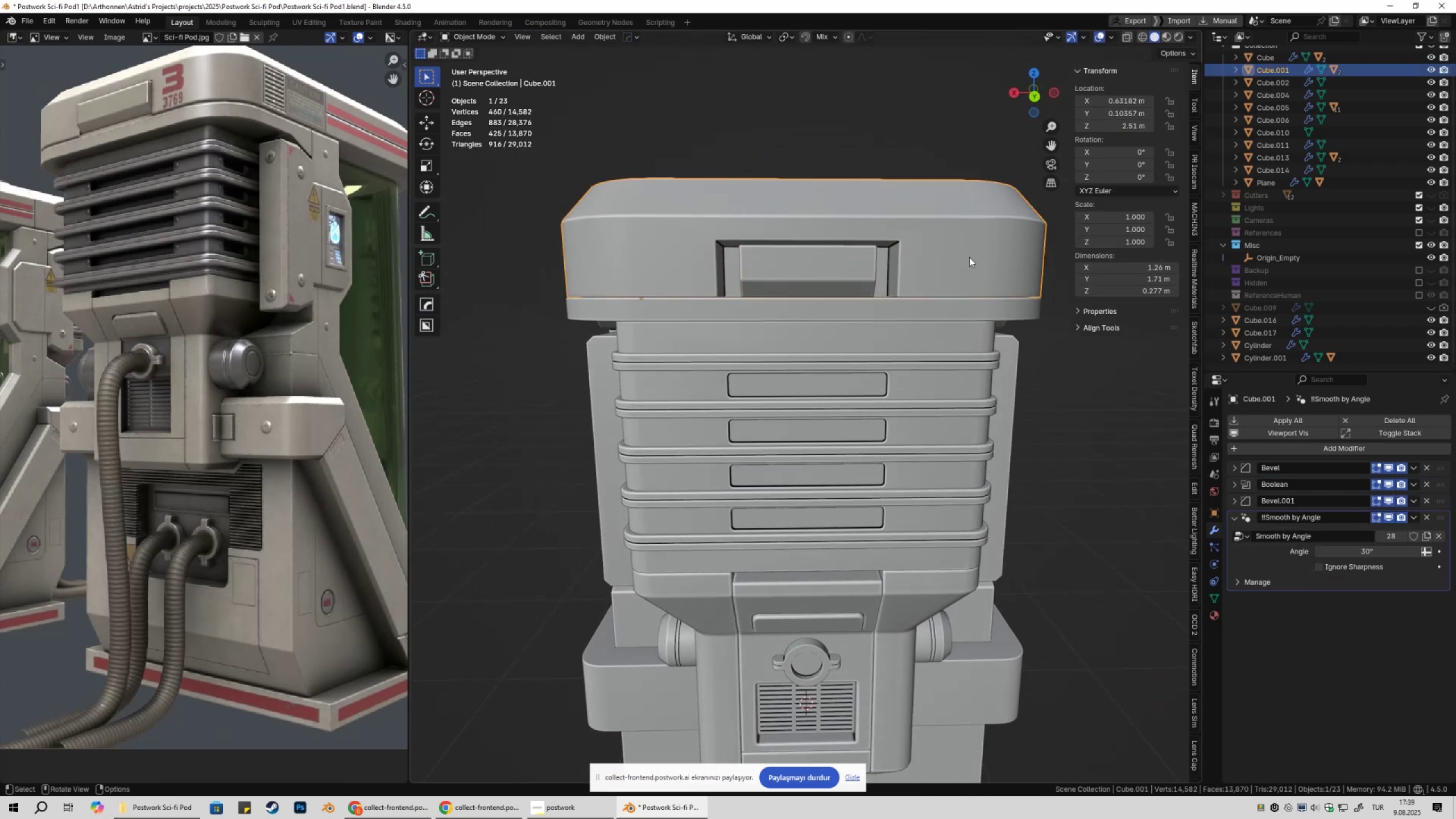 
key(Shift+ShiftLeft)
 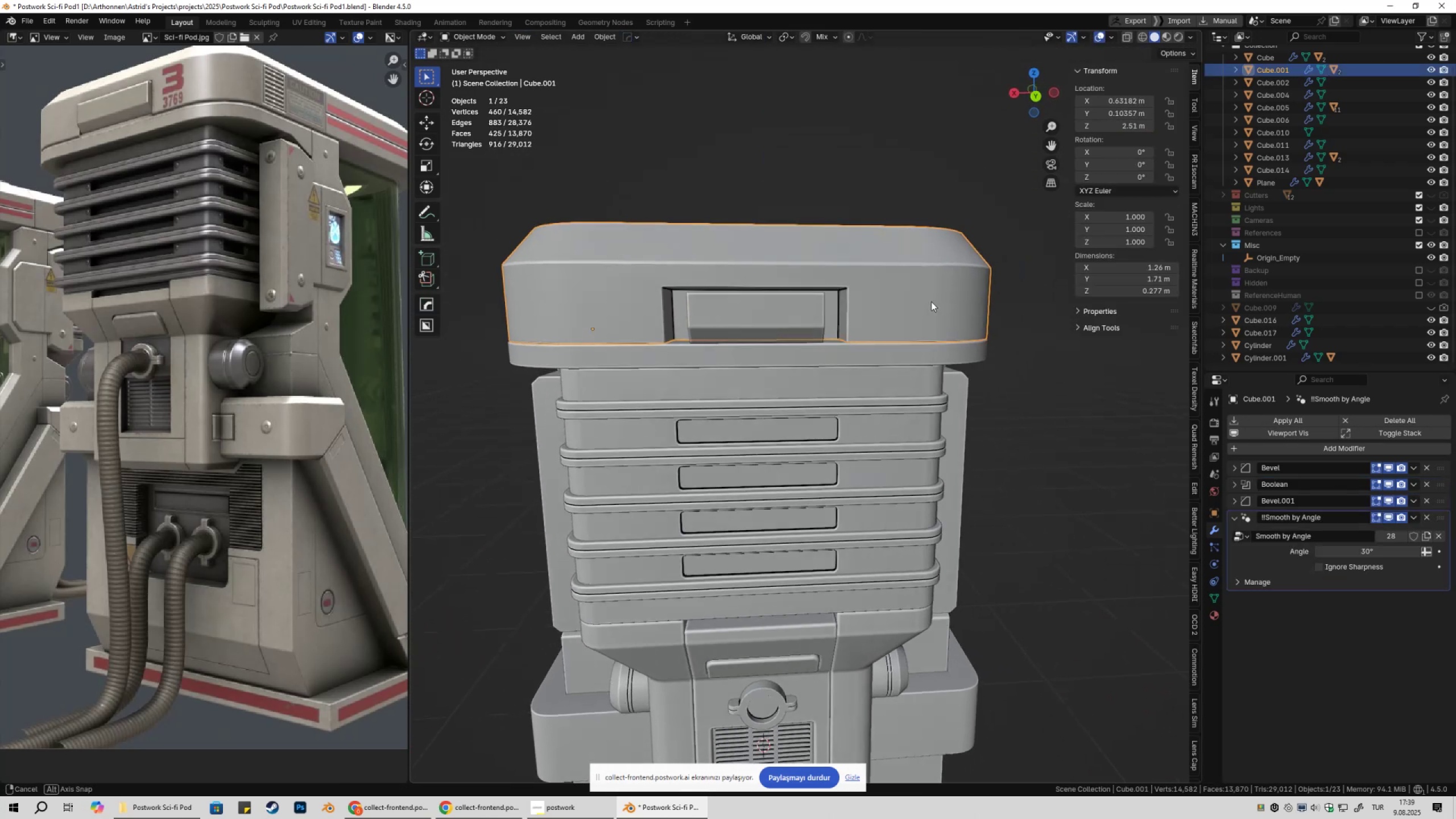 
key(Q)
 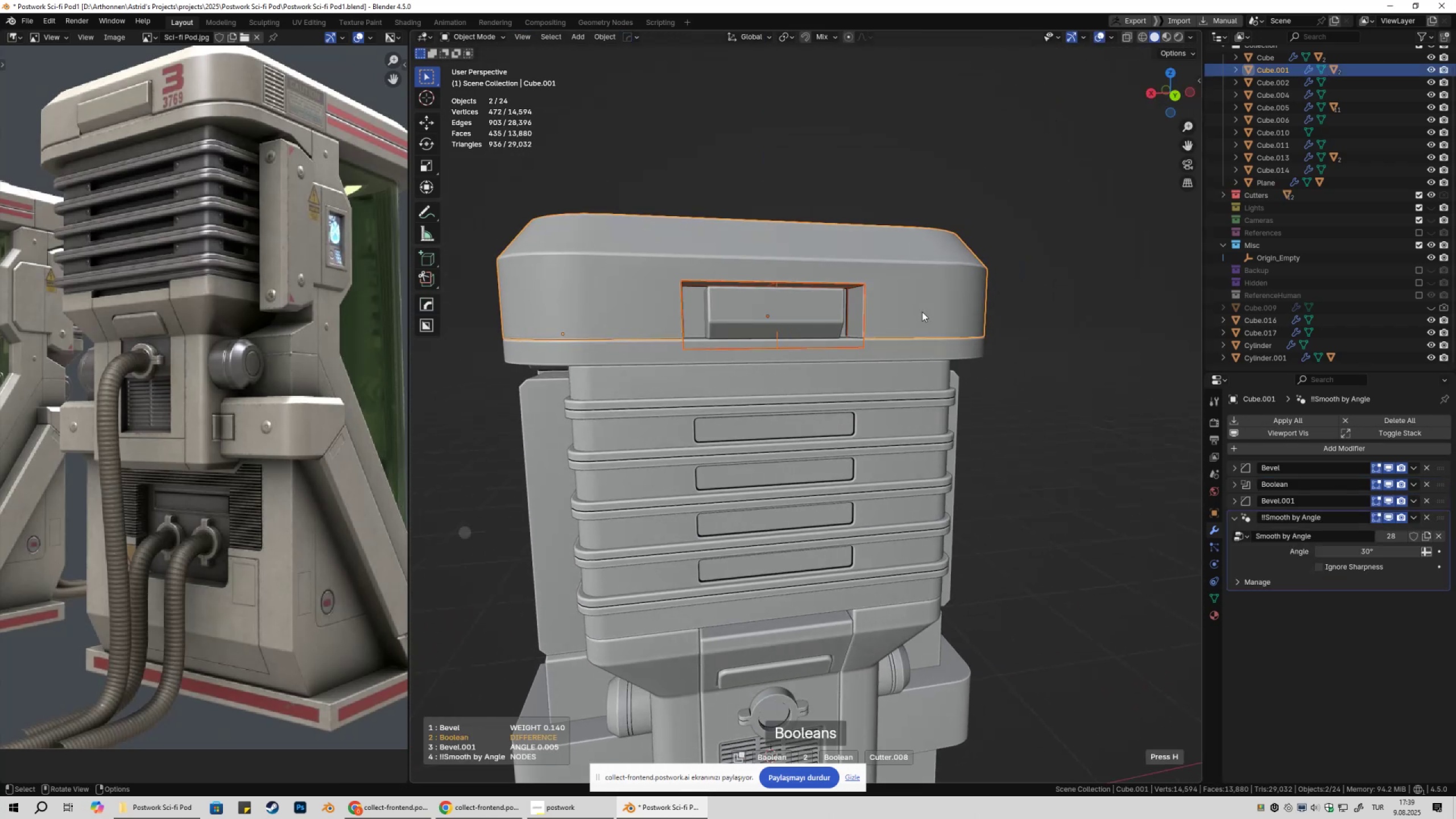 
double_click([922, 312])
 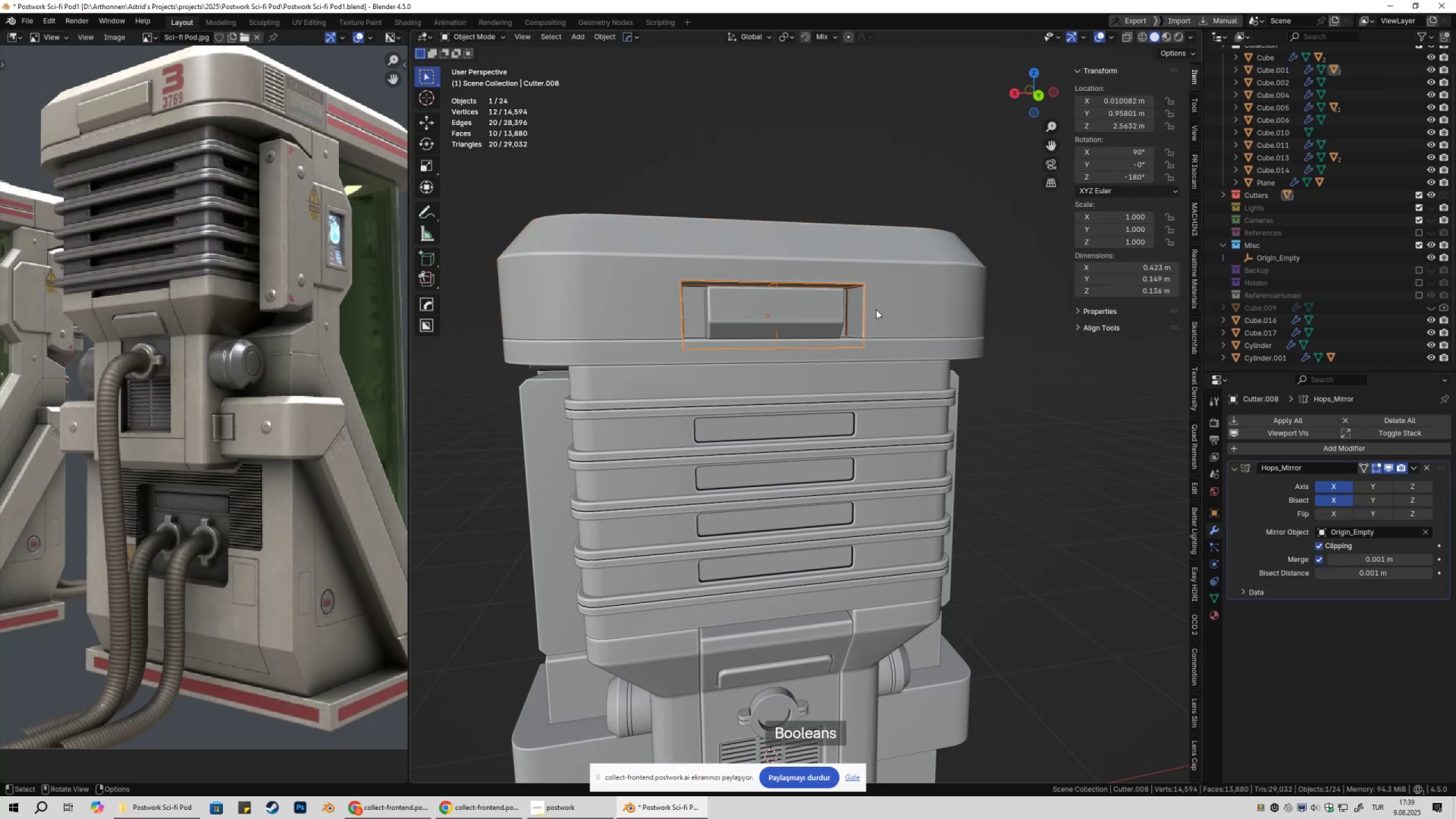 
key(Shift+ShiftLeft)
 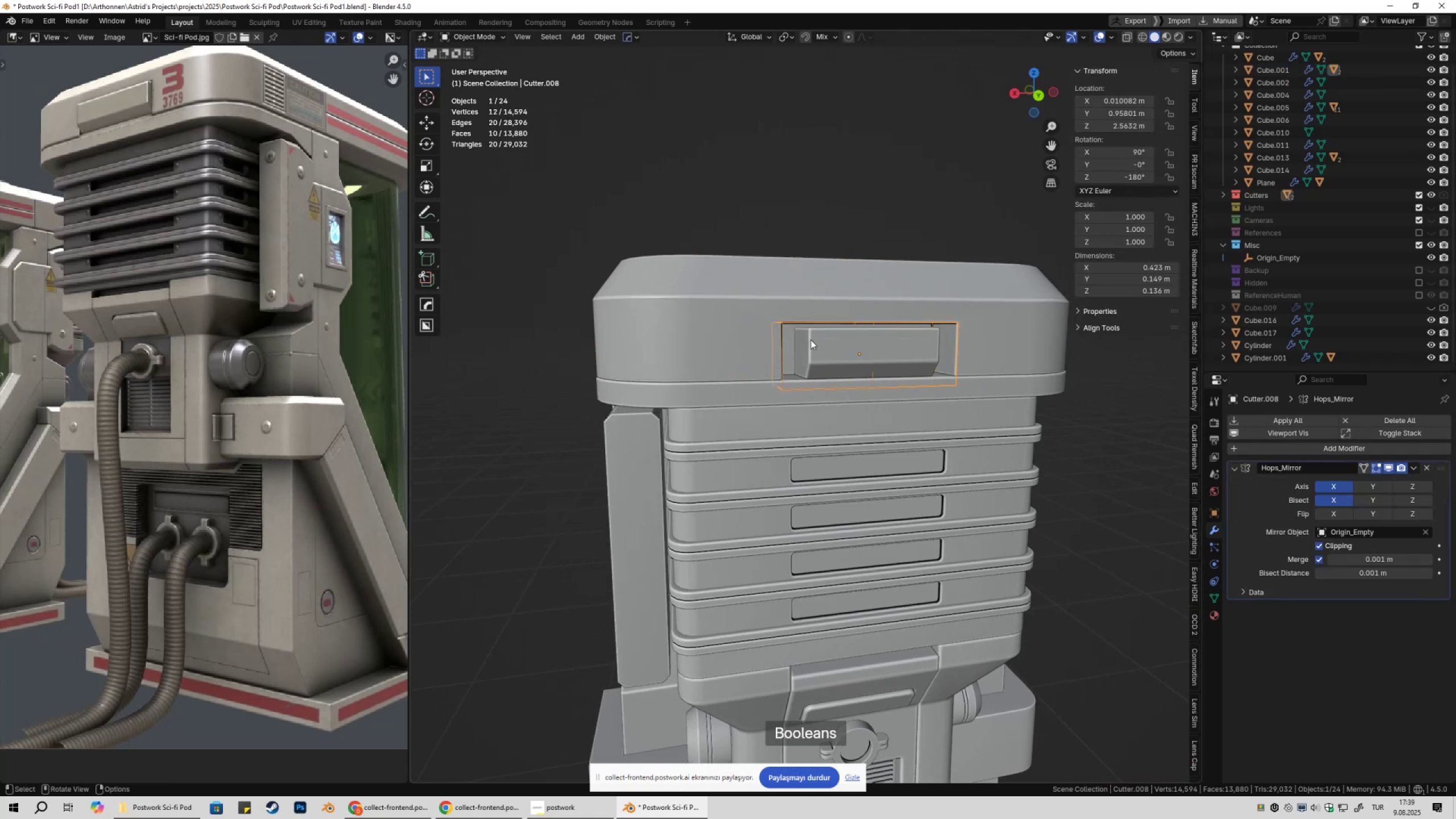 
key(Tab)
 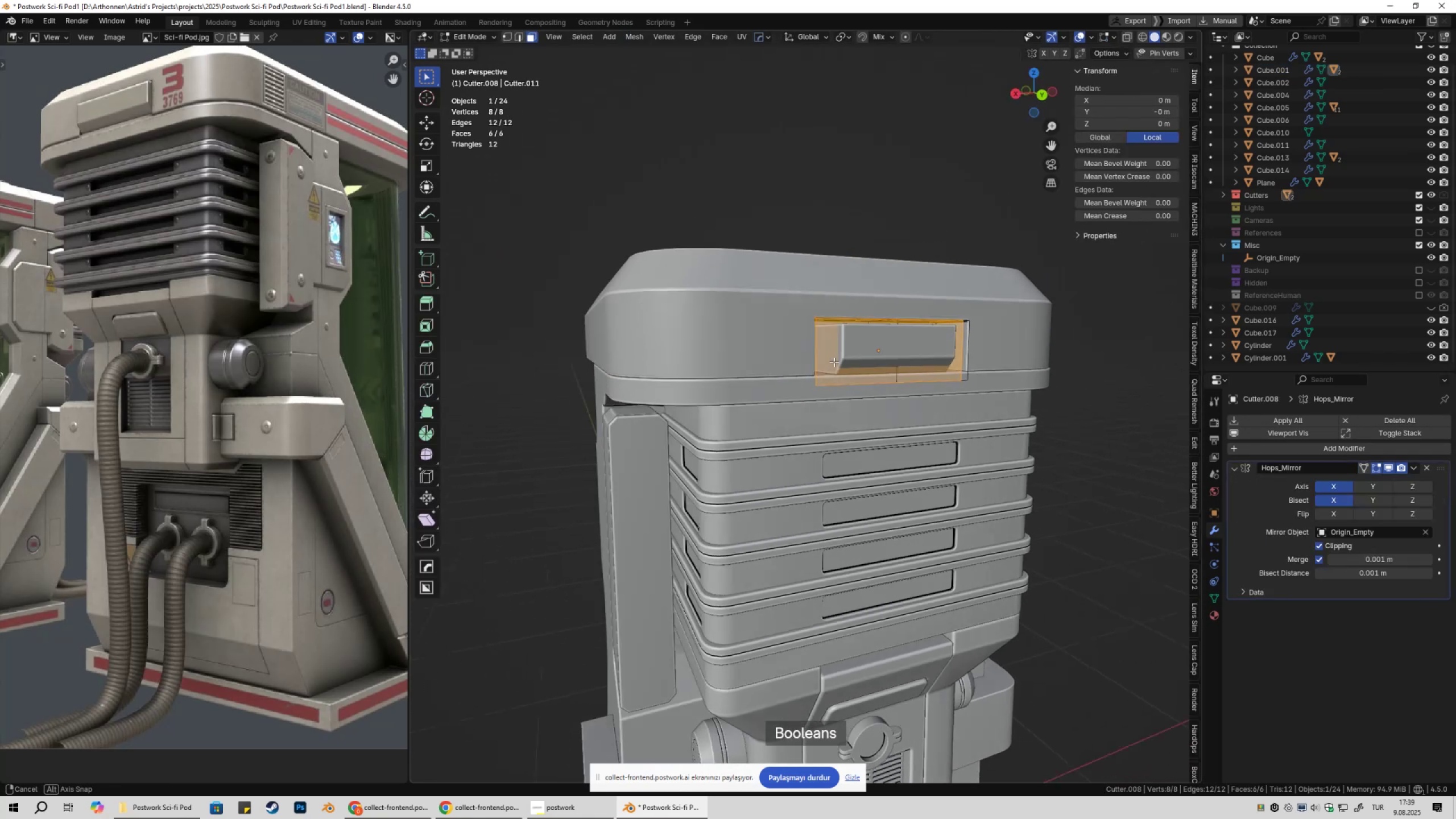 
key(3)
 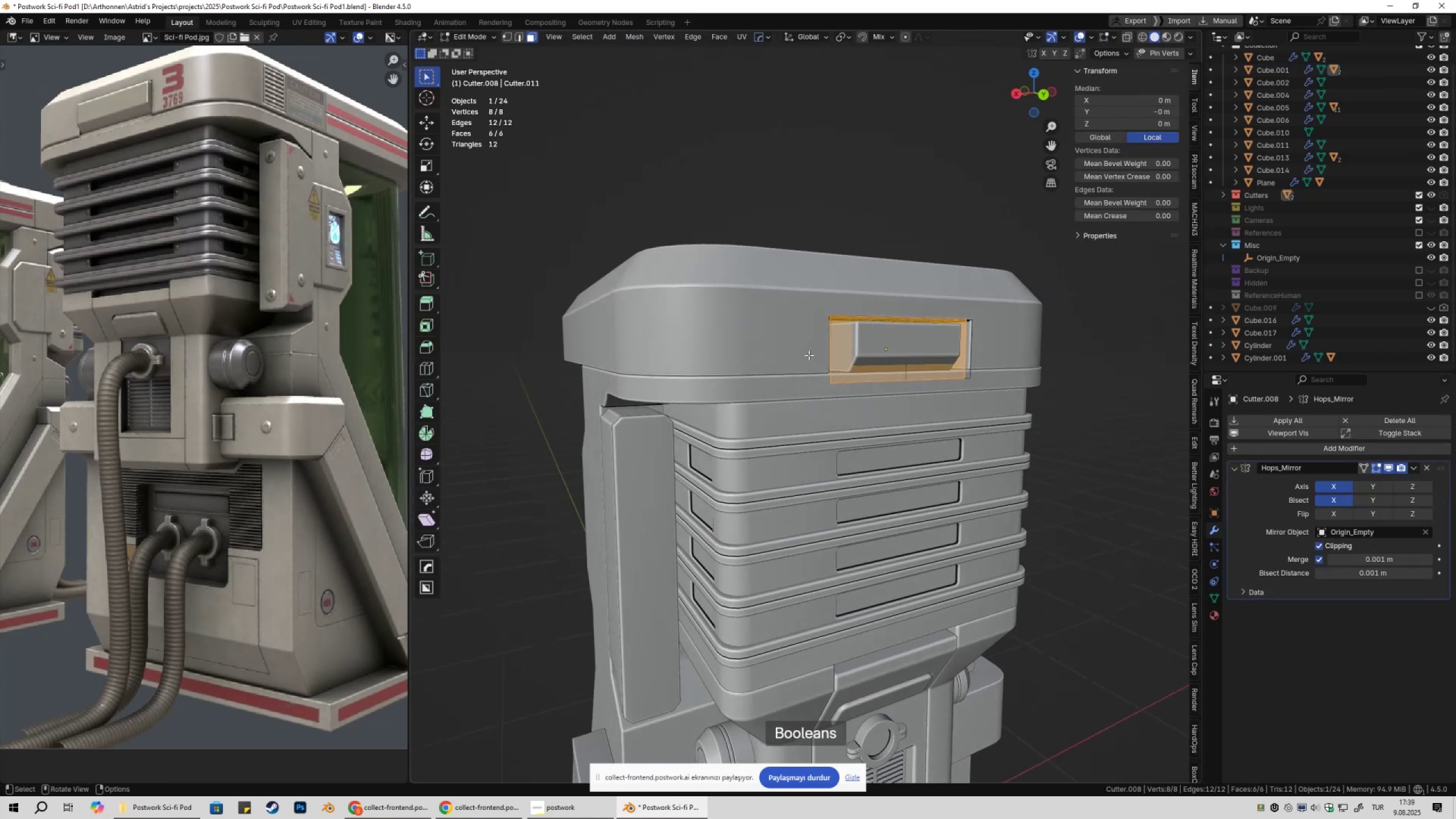 
left_click([809, 355])
 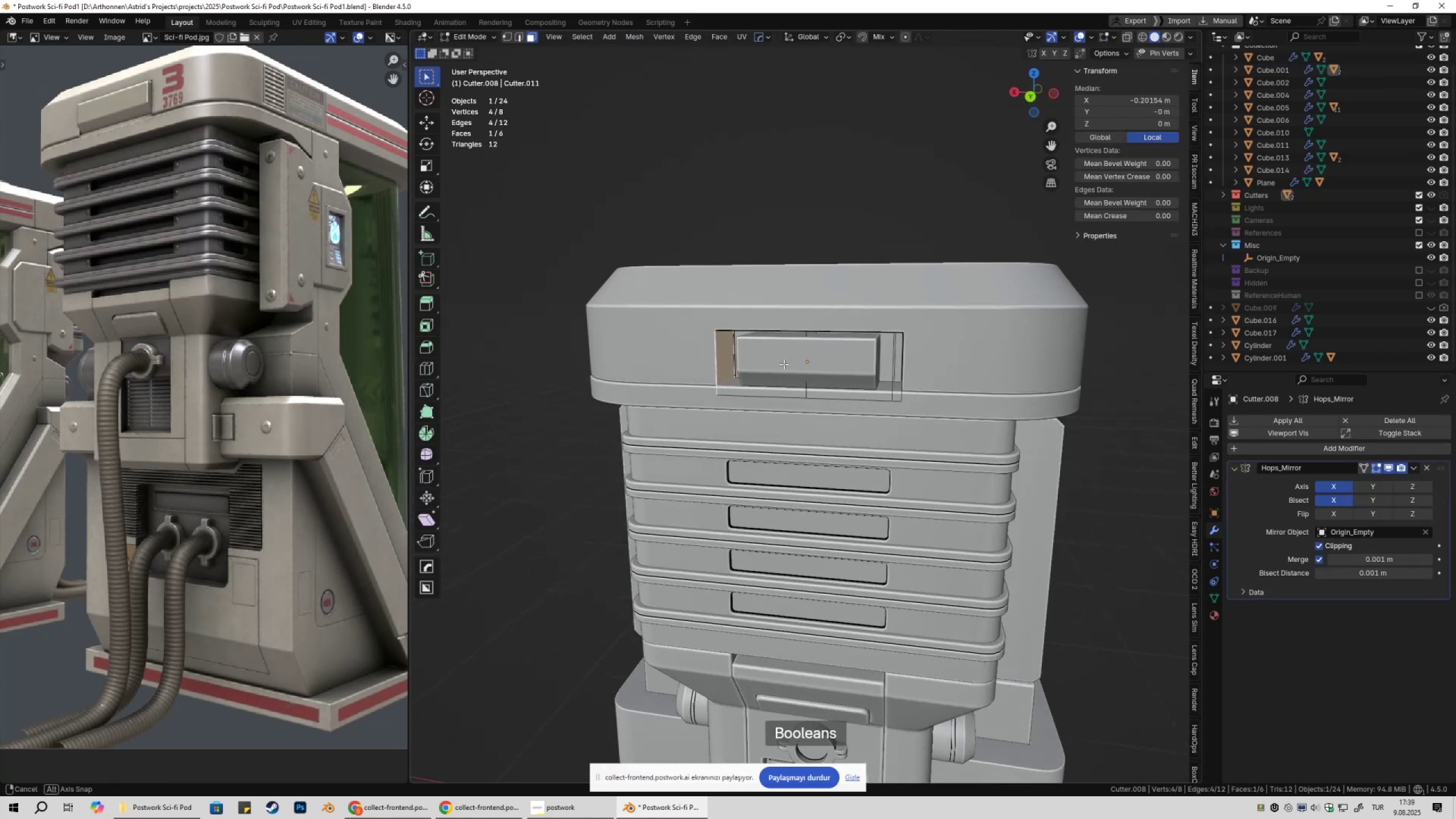 
scroll: coordinate [801, 360], scroll_direction: up, amount: 2.0
 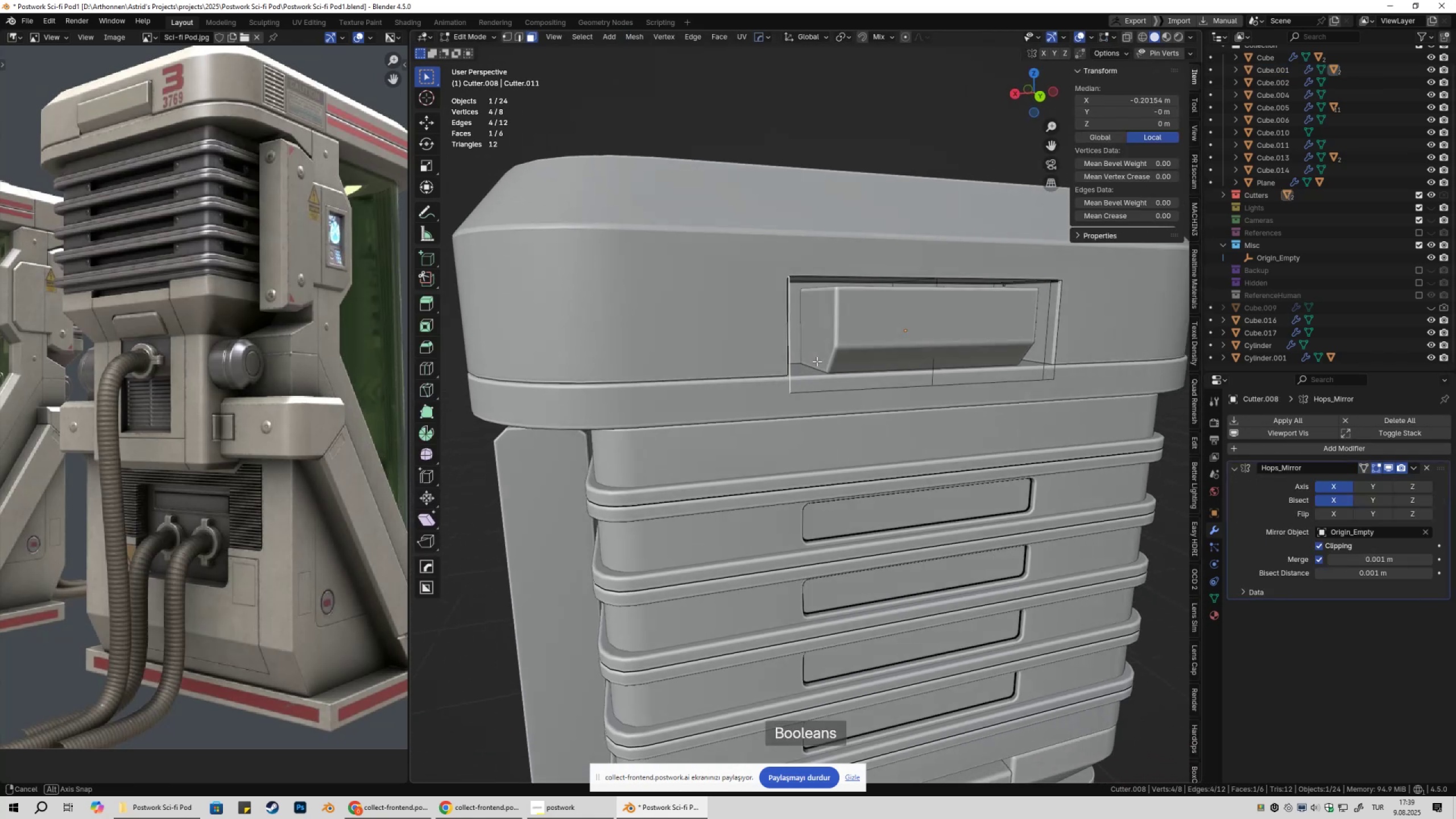 
type(gyx)
 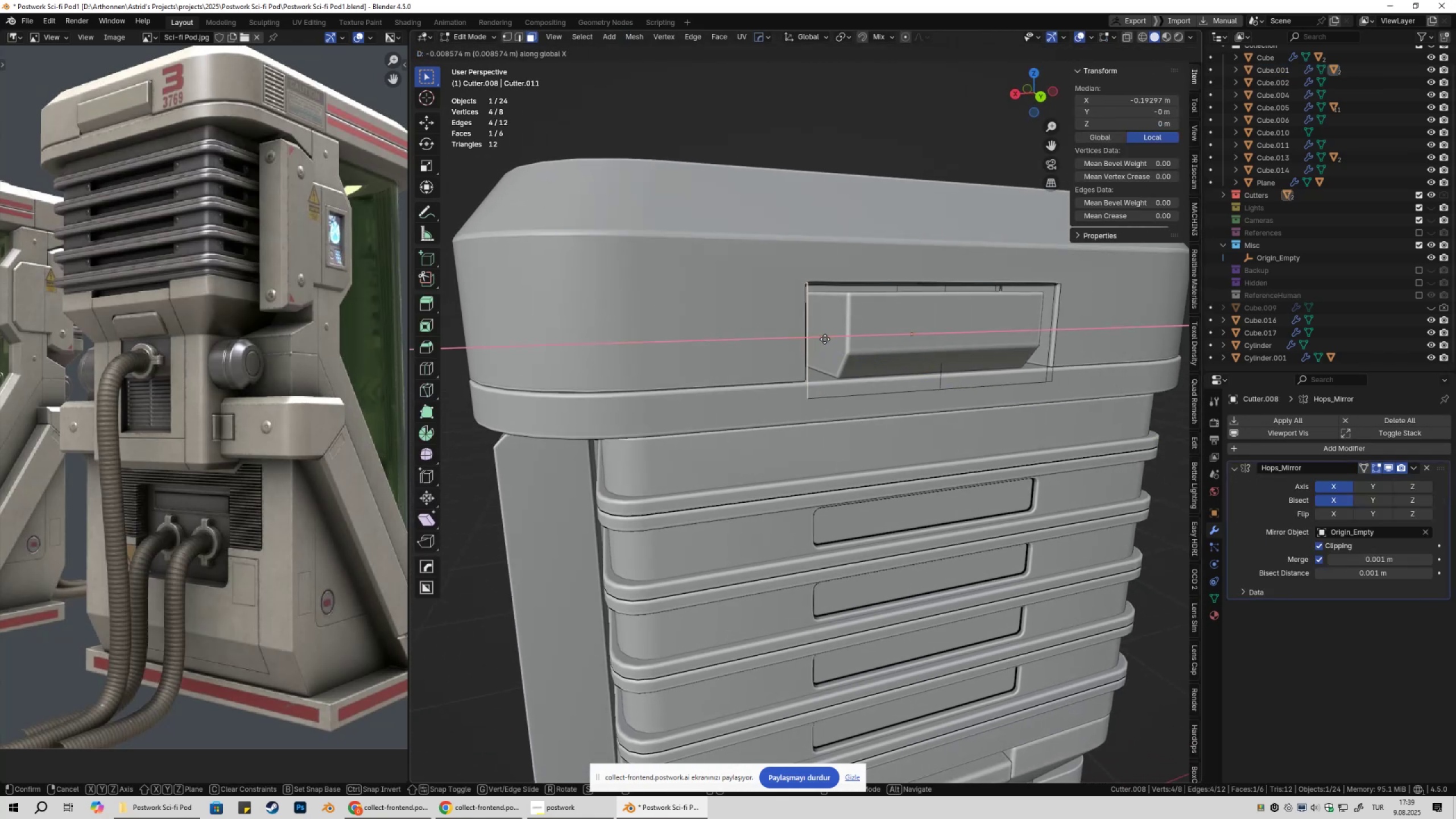 
hold_key(key=ControlLeft, duration=1.5)
 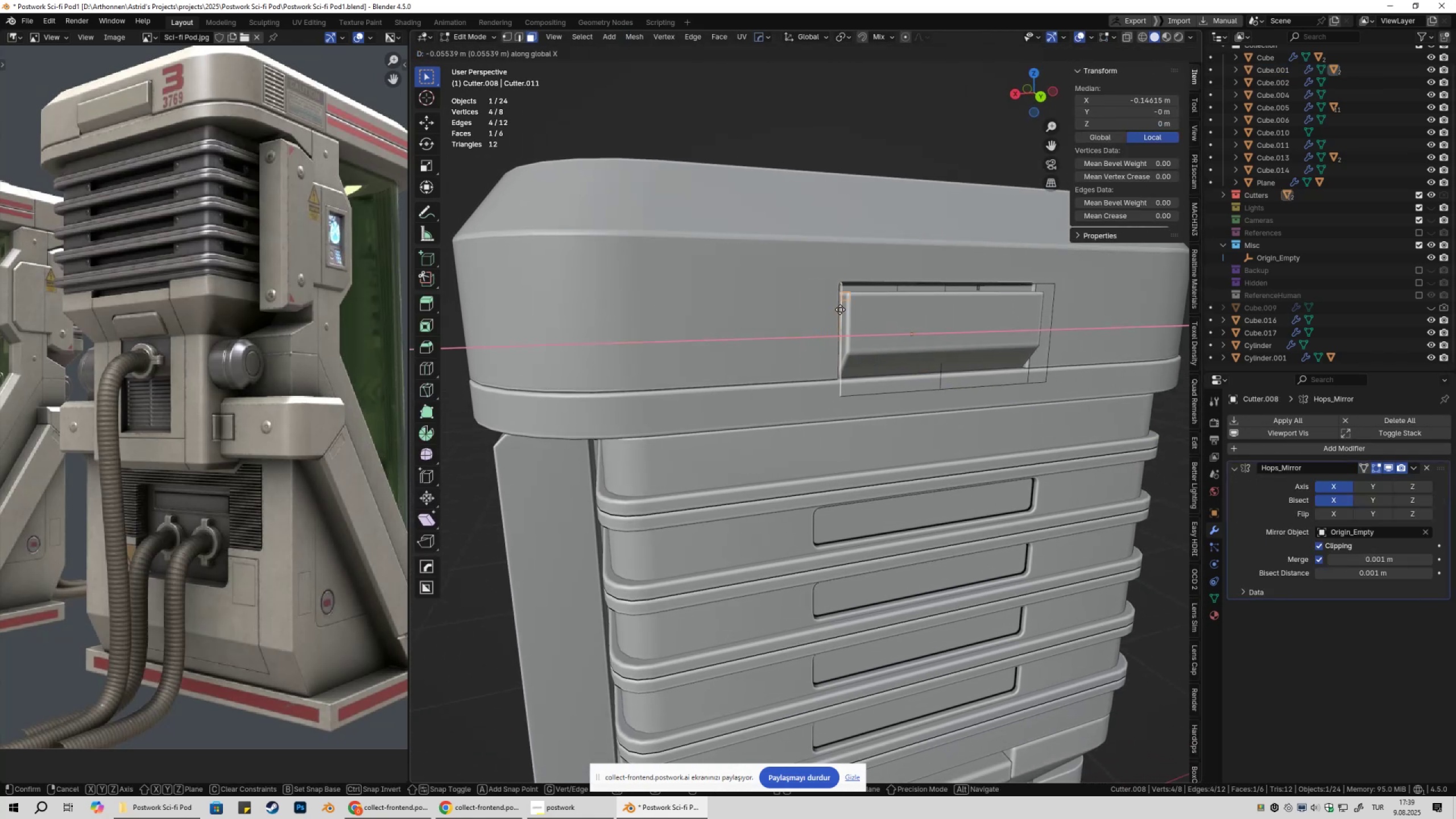 
hold_key(key=ControlLeft, duration=1.05)
left_click([839, 316])
 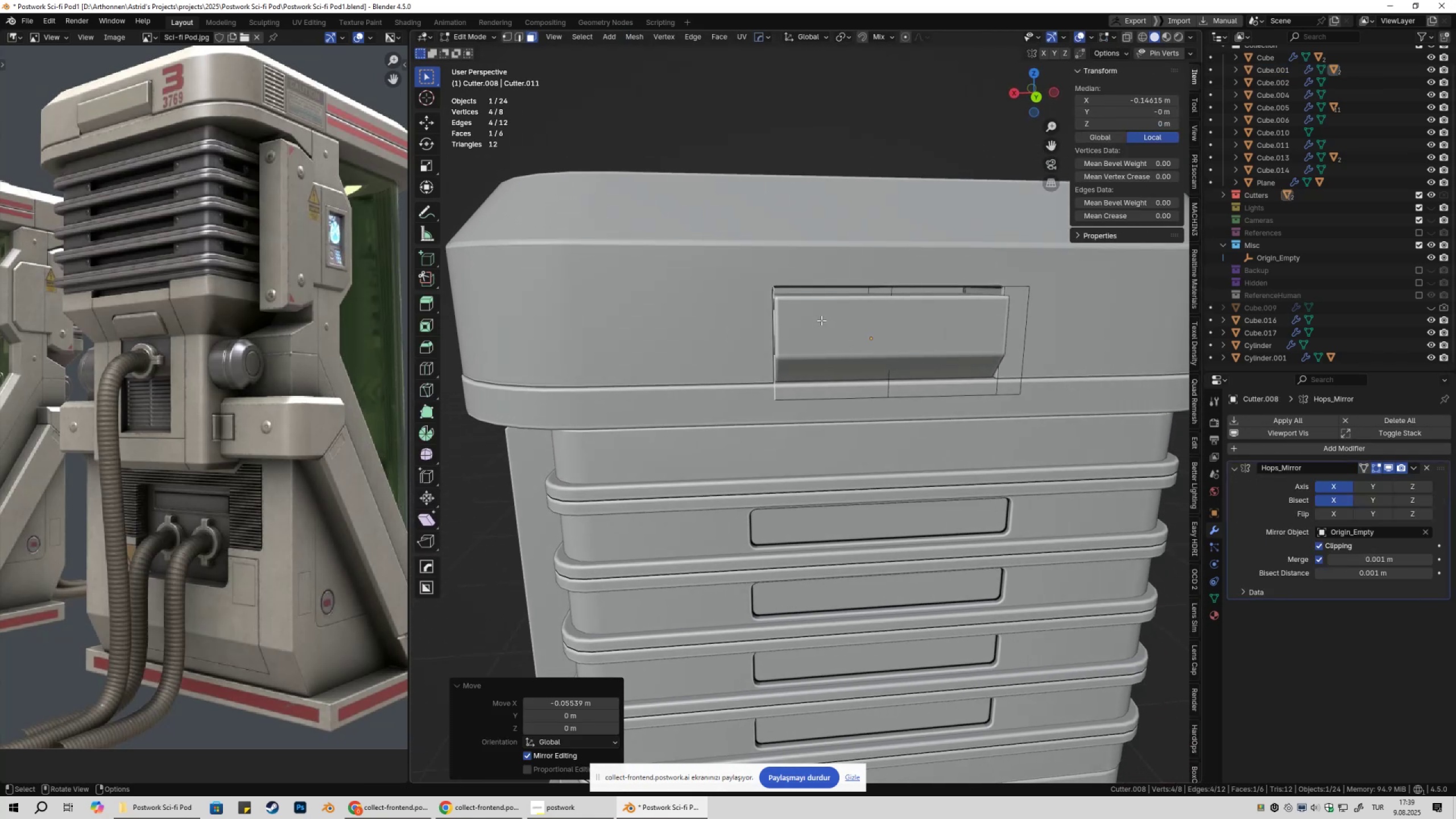 
key(Shift+ShiftLeft)
 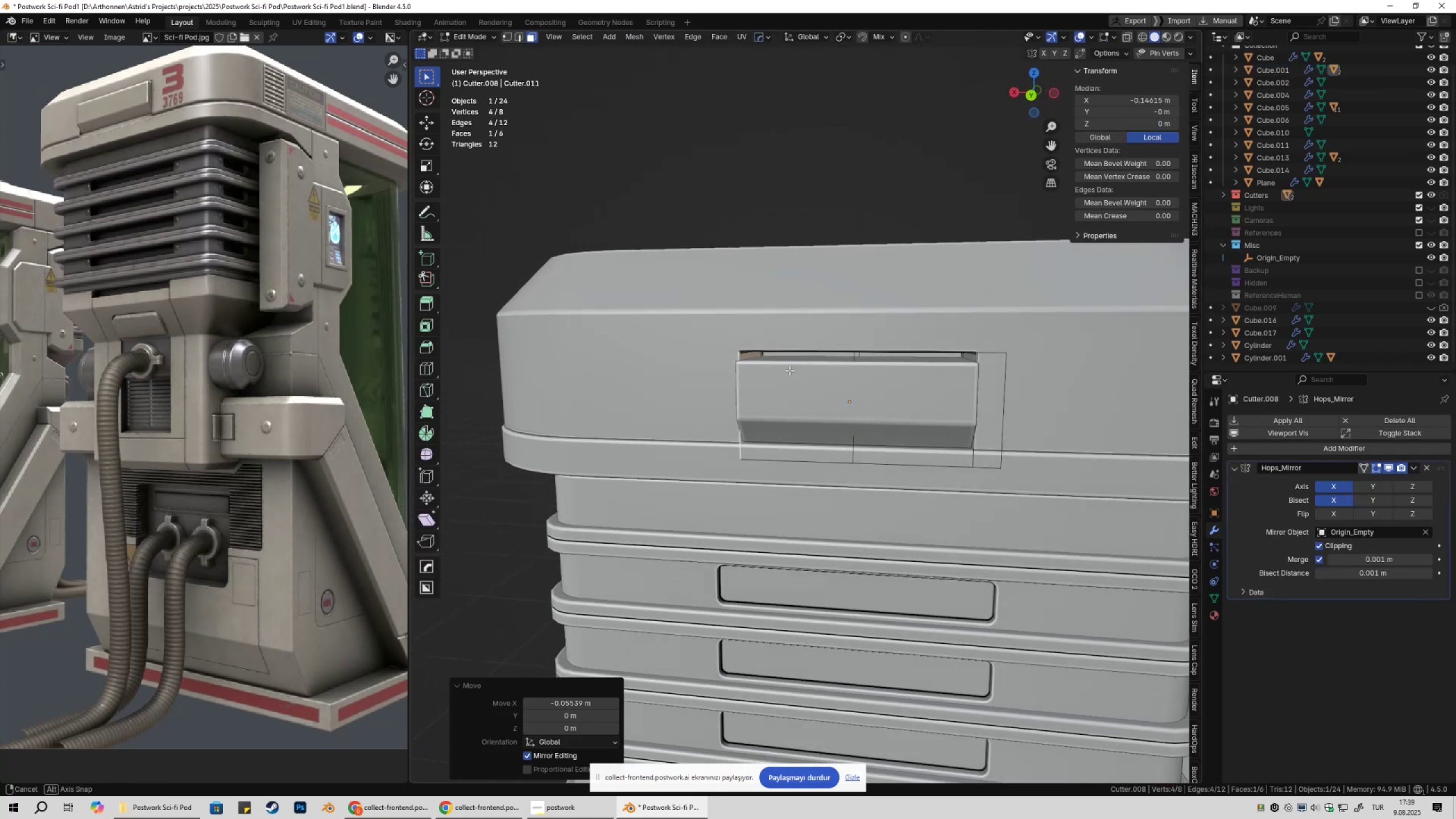 
scroll: coordinate [781, 371], scroll_direction: up, amount: 2.0
 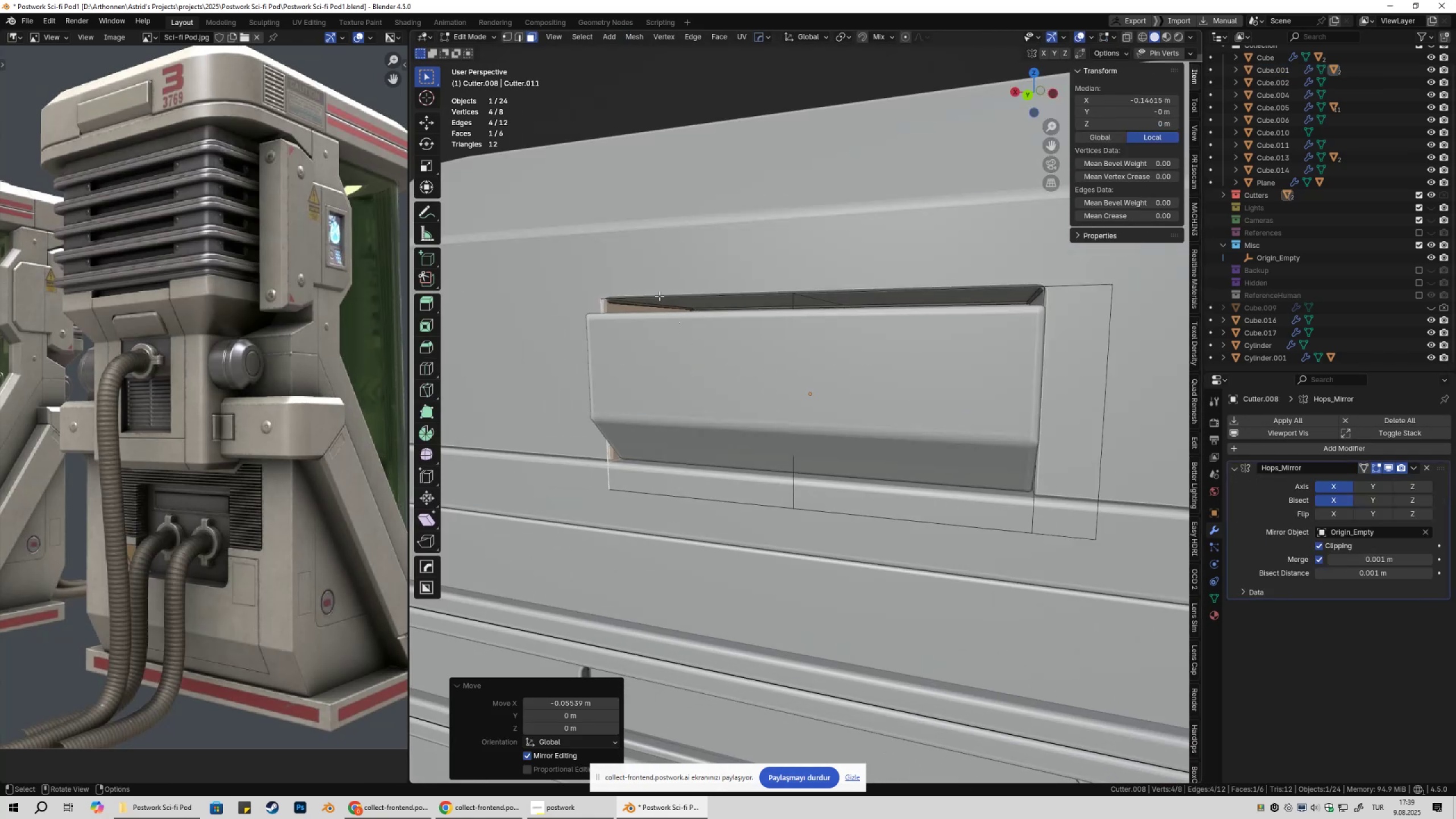 
left_click([659, 296])
 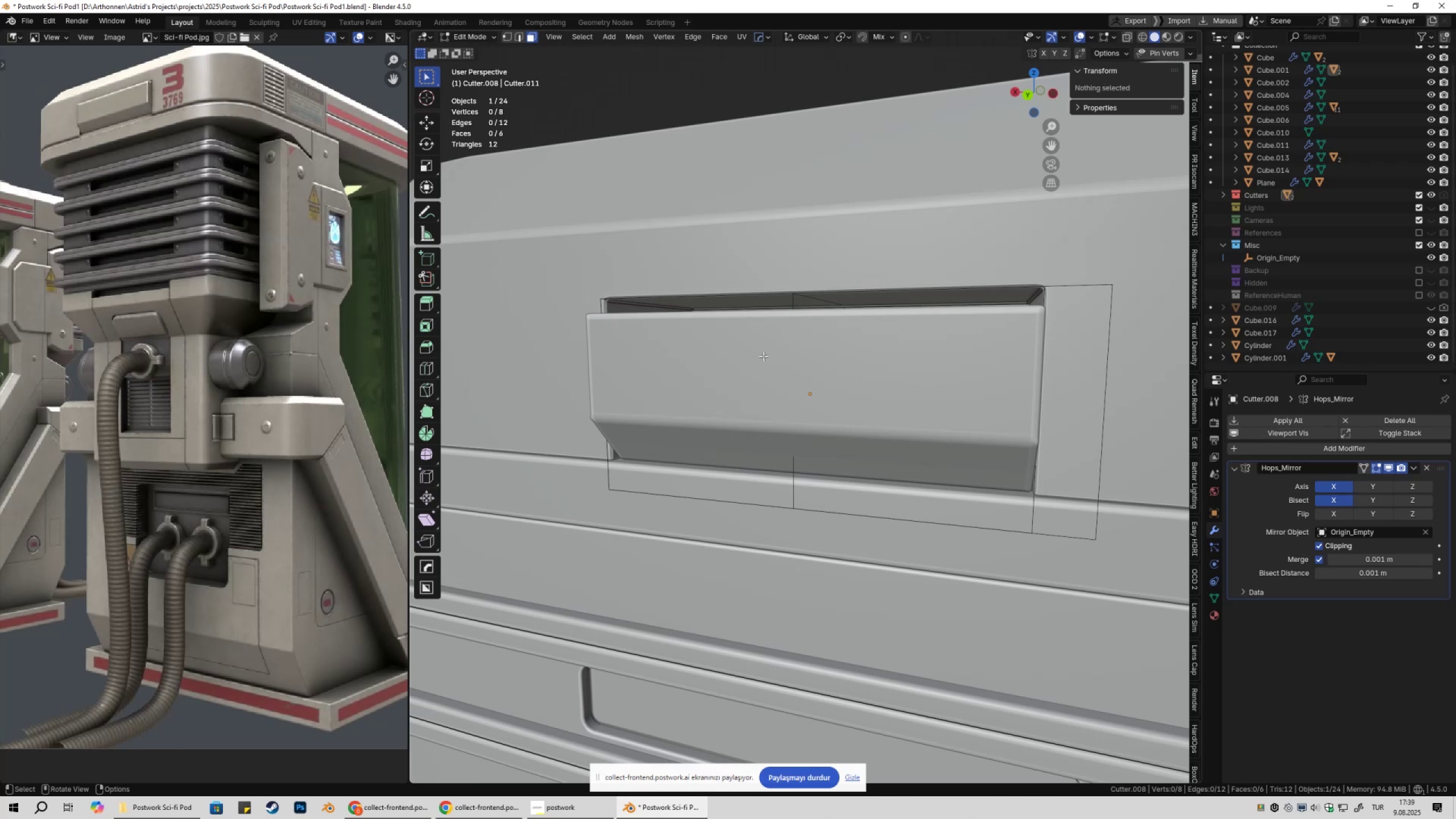 
key(Z)
 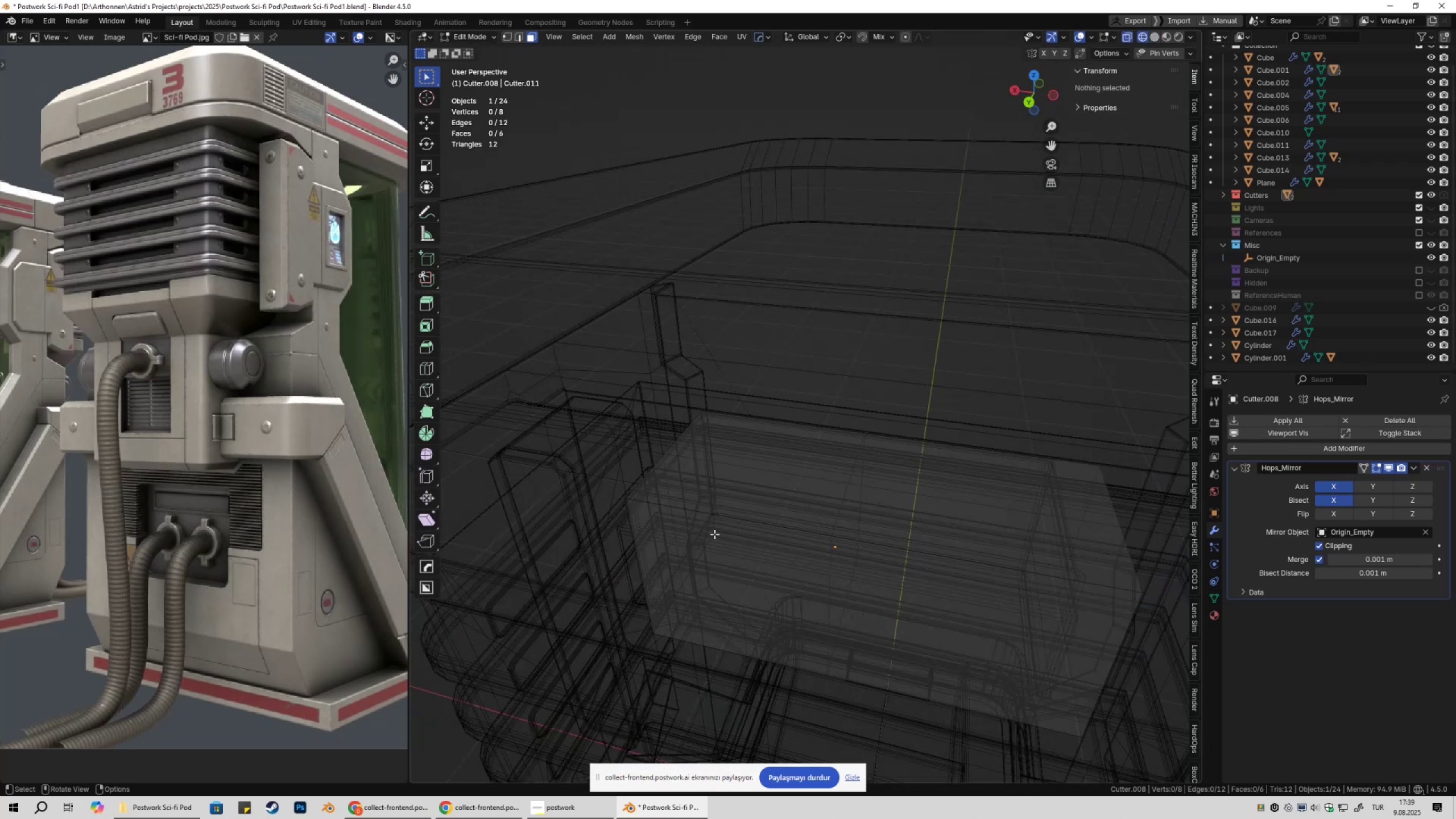 
key(Shift+ShiftLeft)
 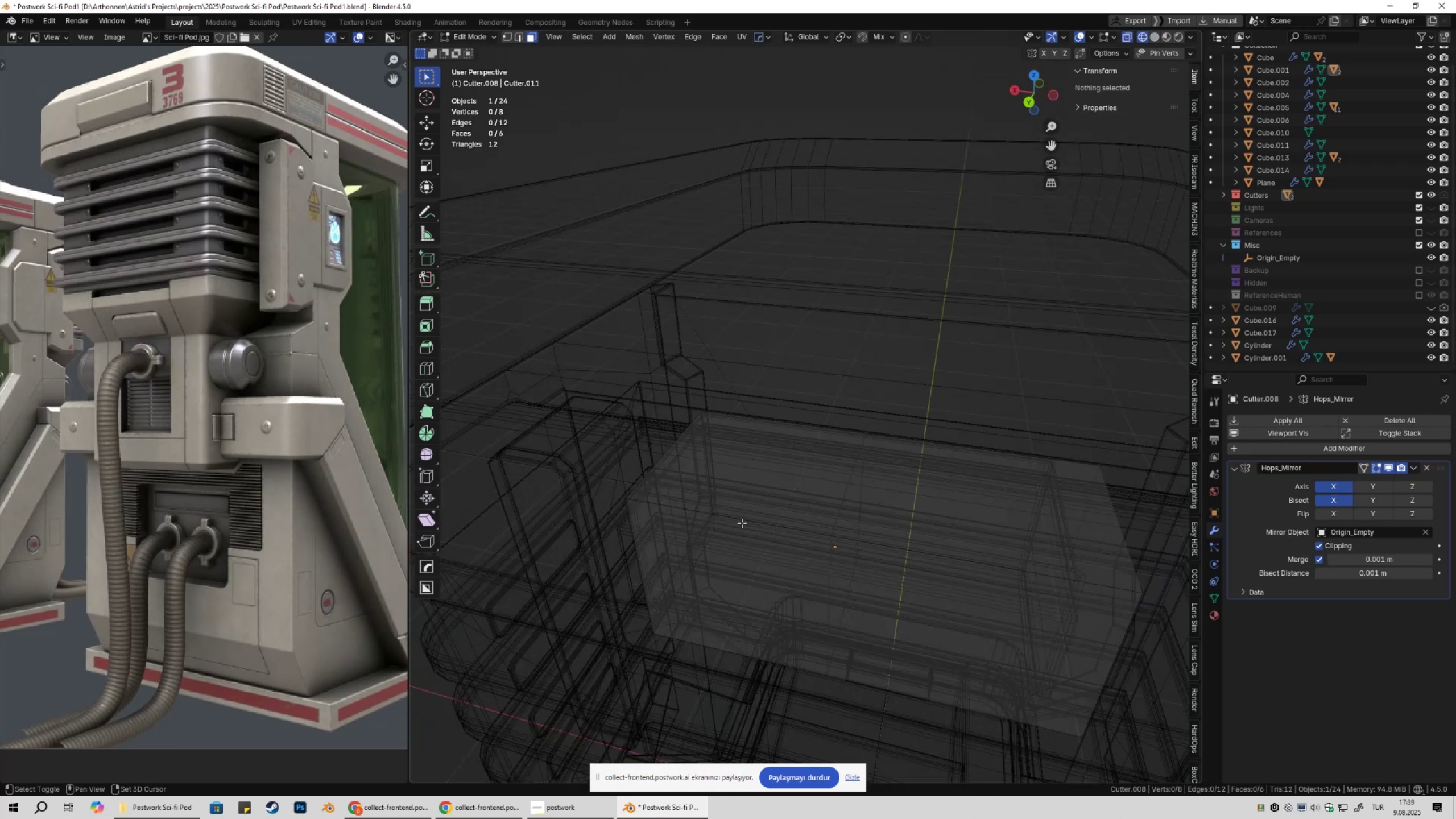 
scroll: coordinate [741, 500], scroll_direction: up, amount: 1.0
 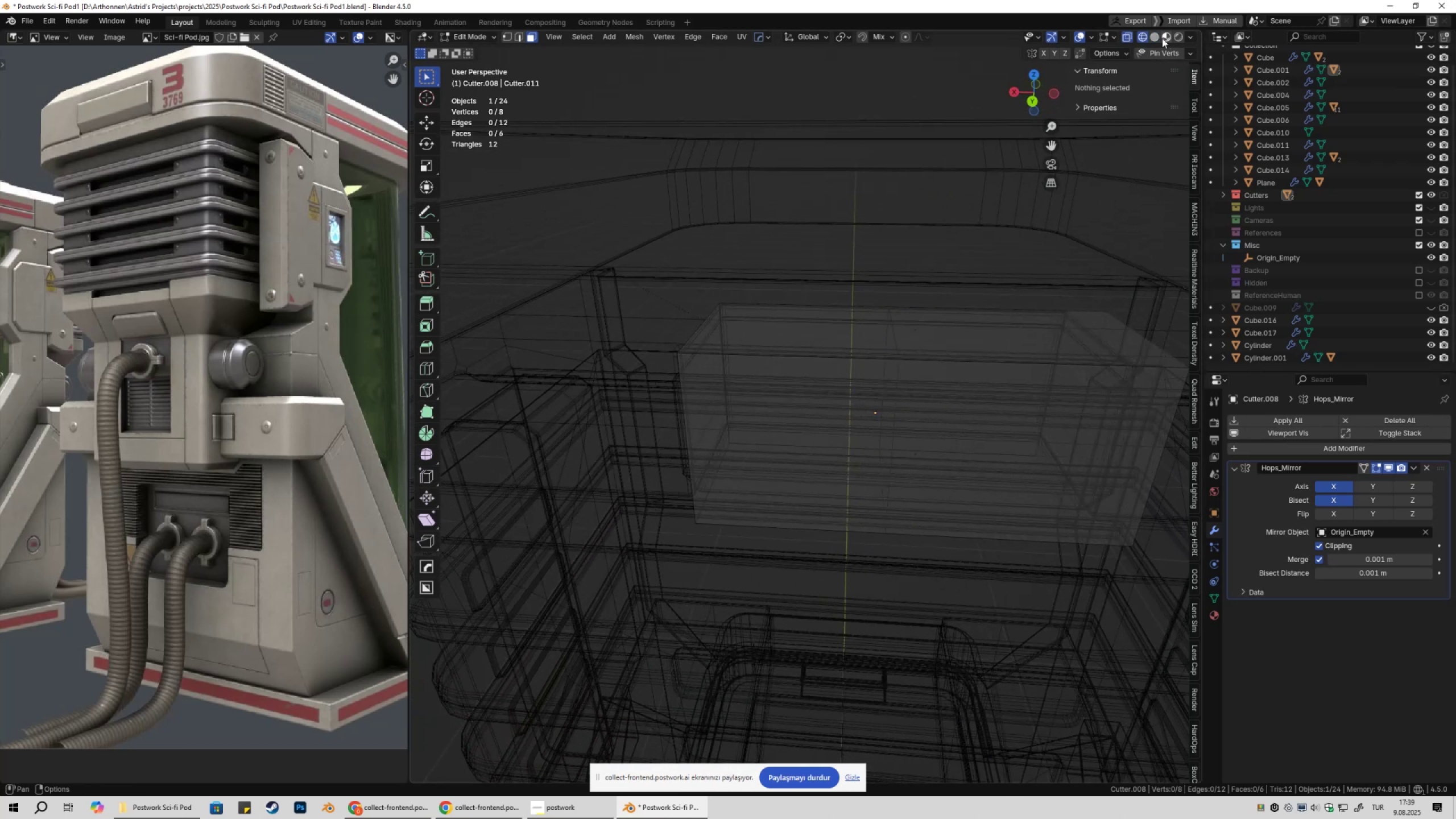 
left_click([1159, 38])
 